 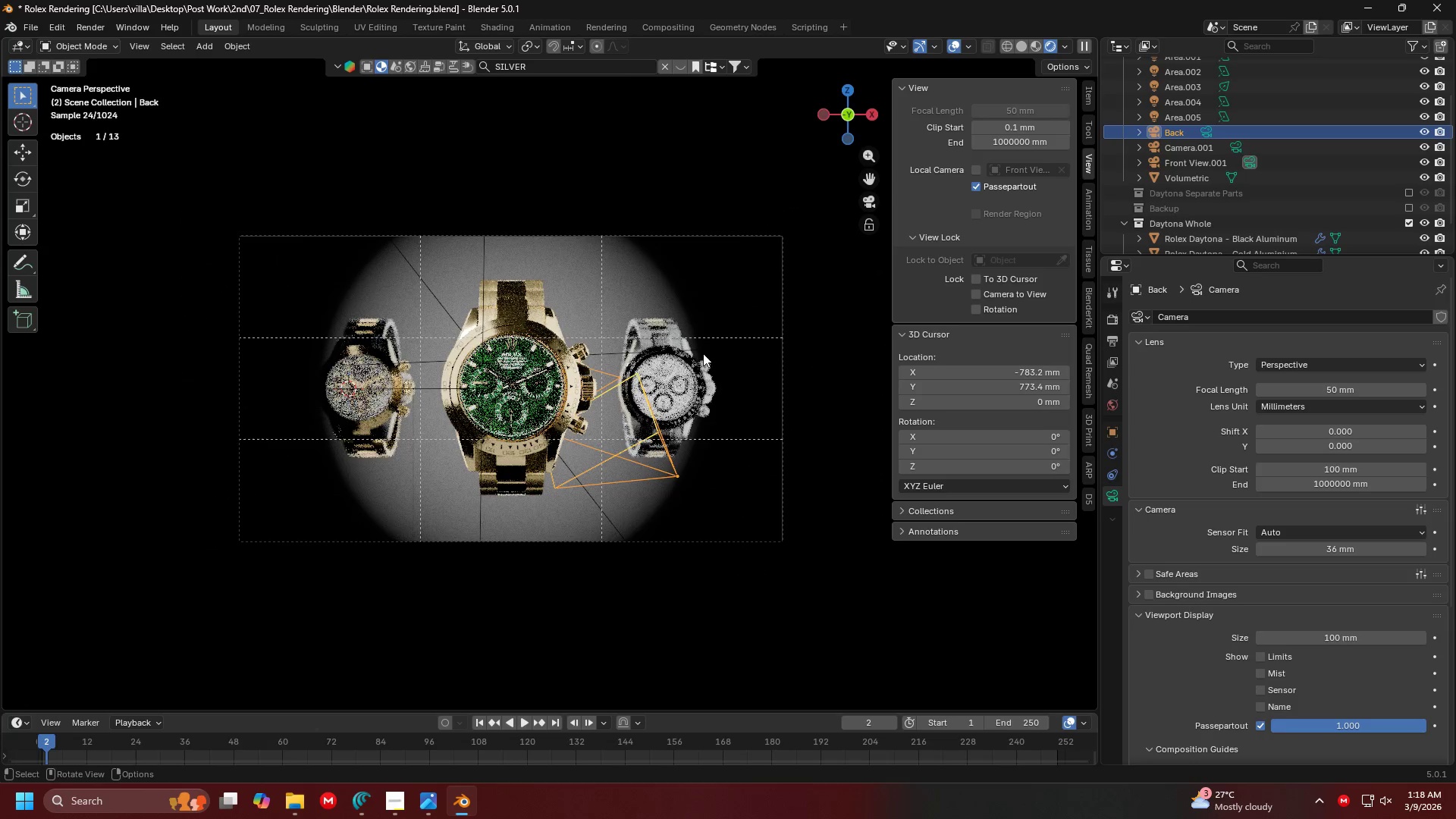 
left_click([757, 238])
 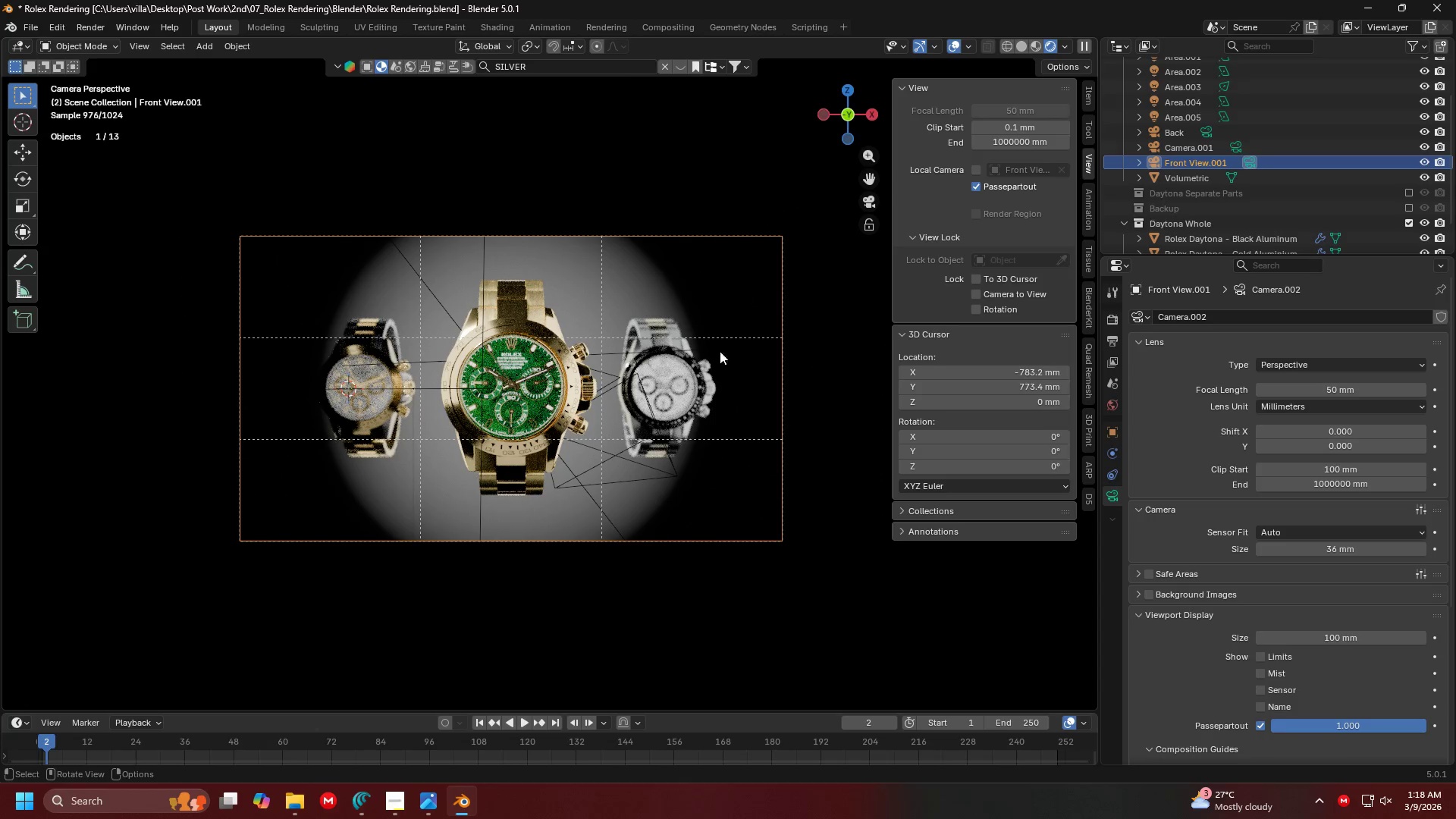 
key(Shift+D)
 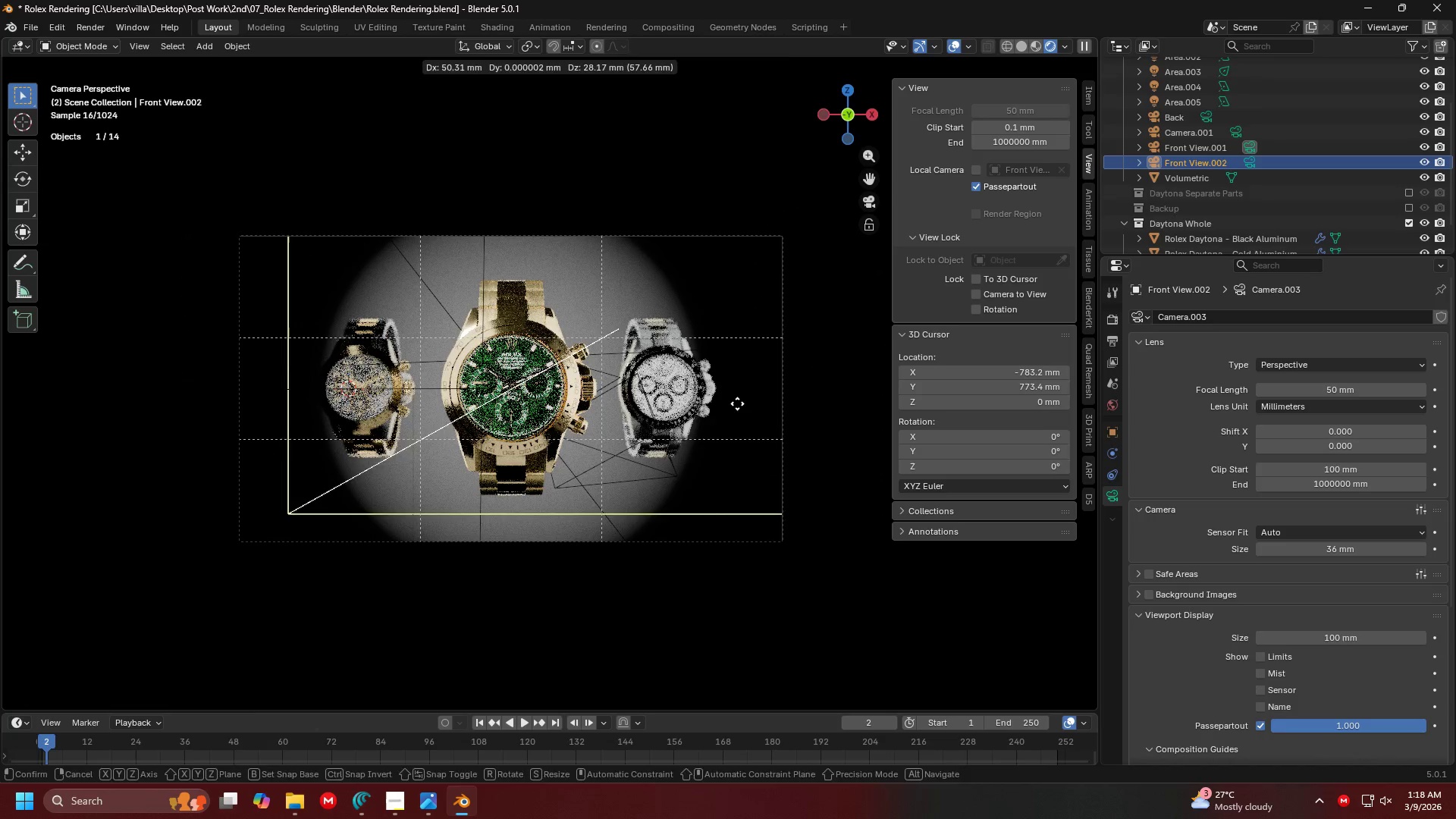 
right_click([737, 403])
 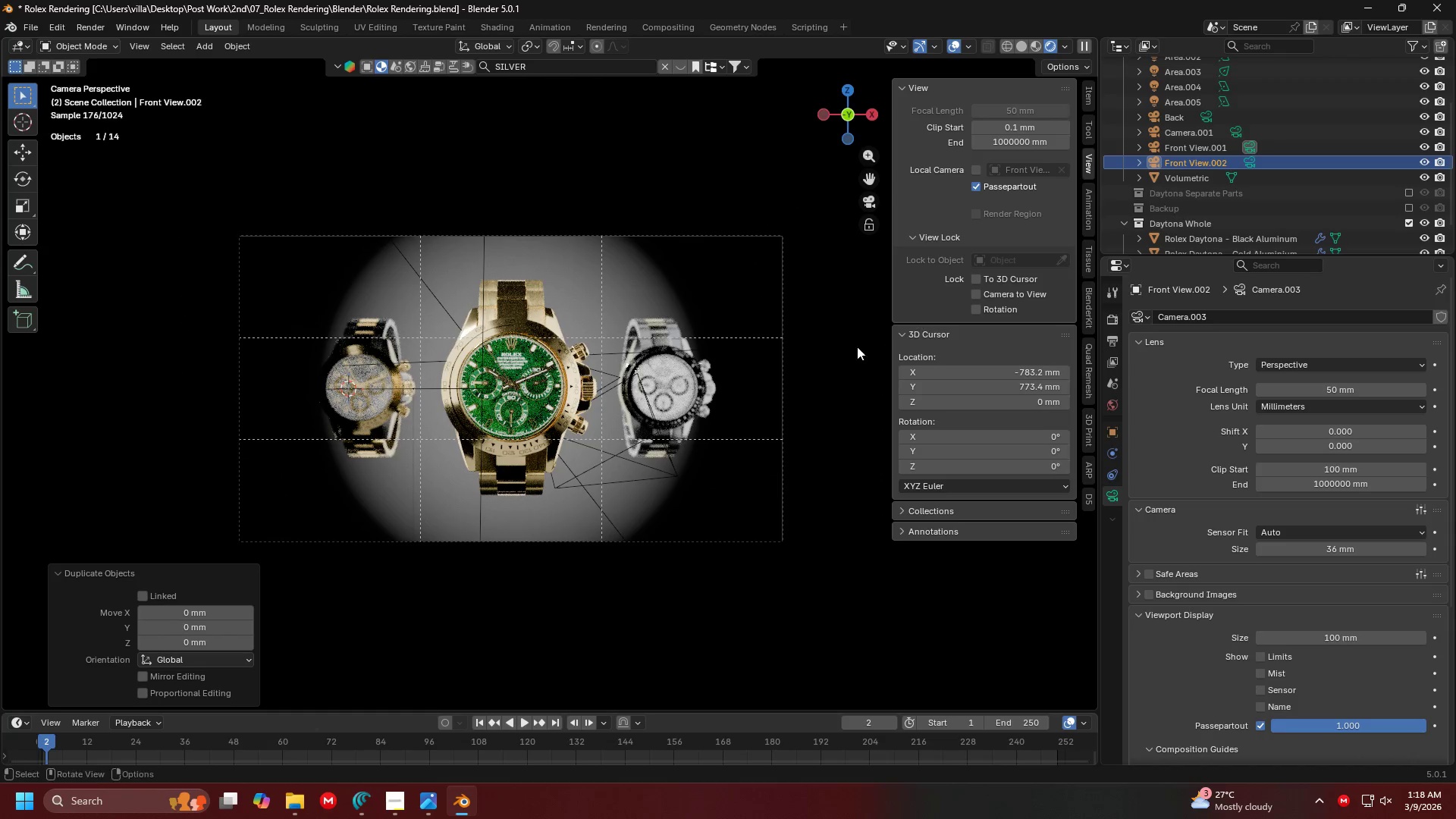 
right_click([775, 354])
 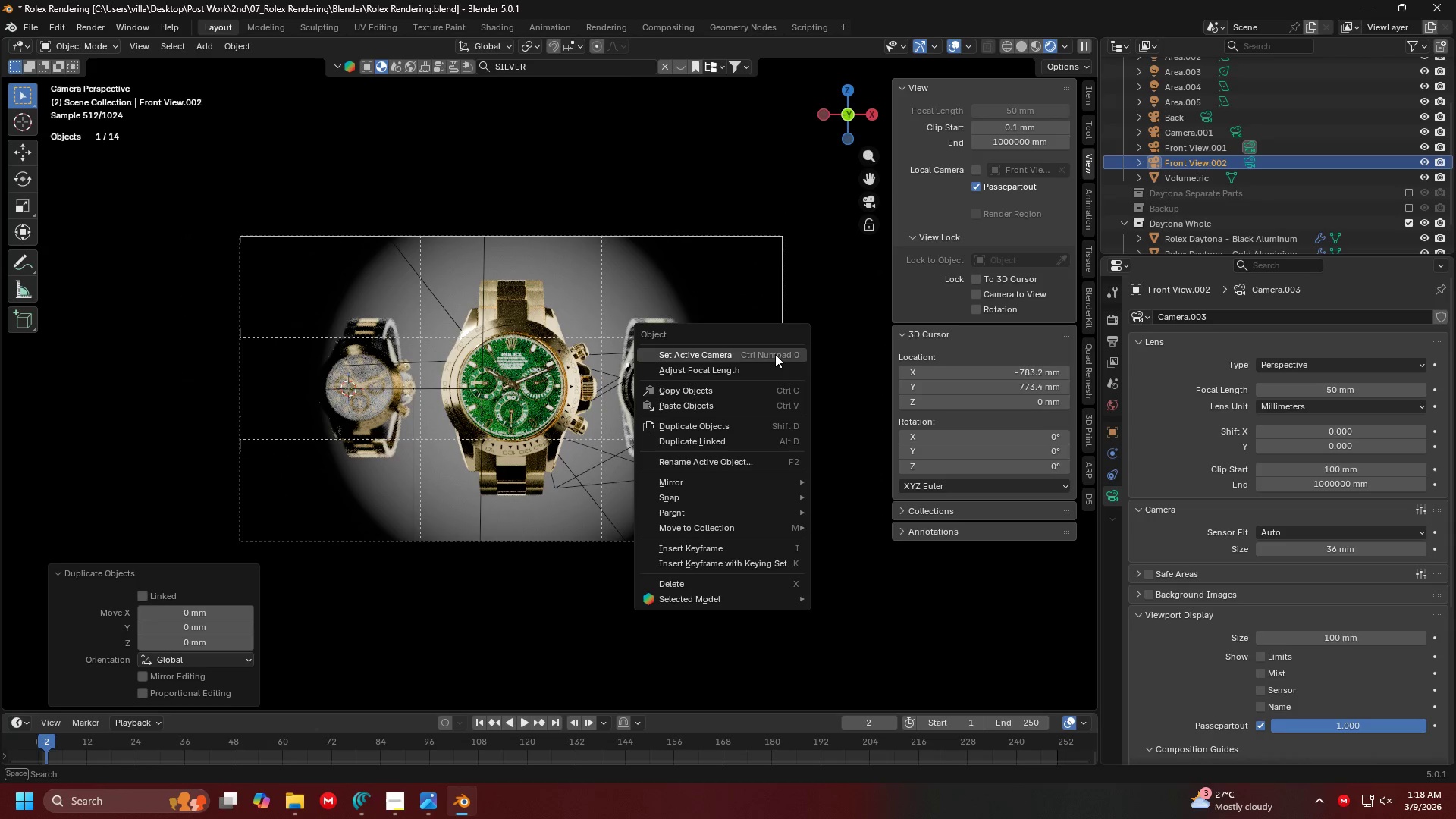 
left_click([775, 354])
 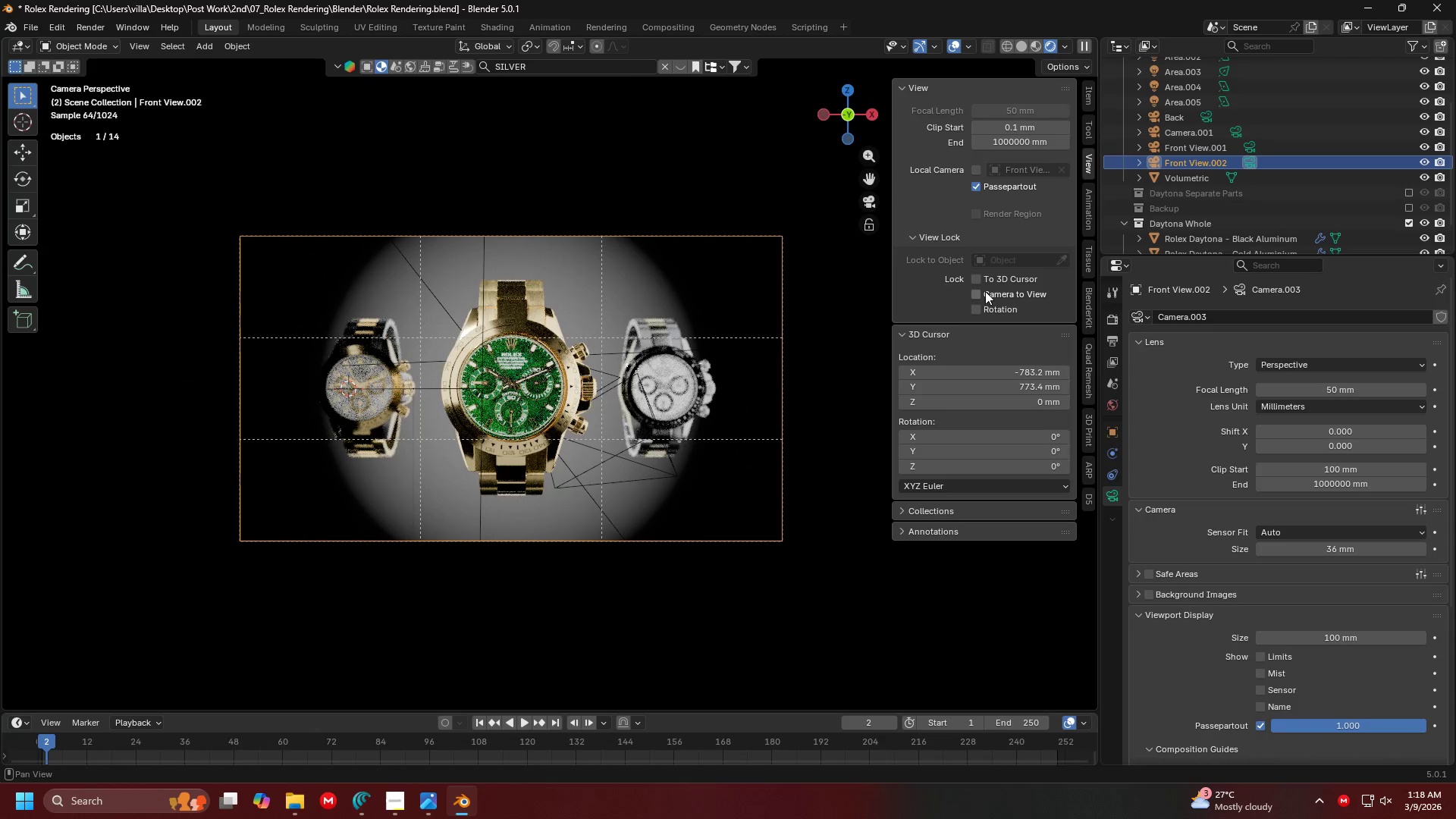 
left_click([985, 291])
 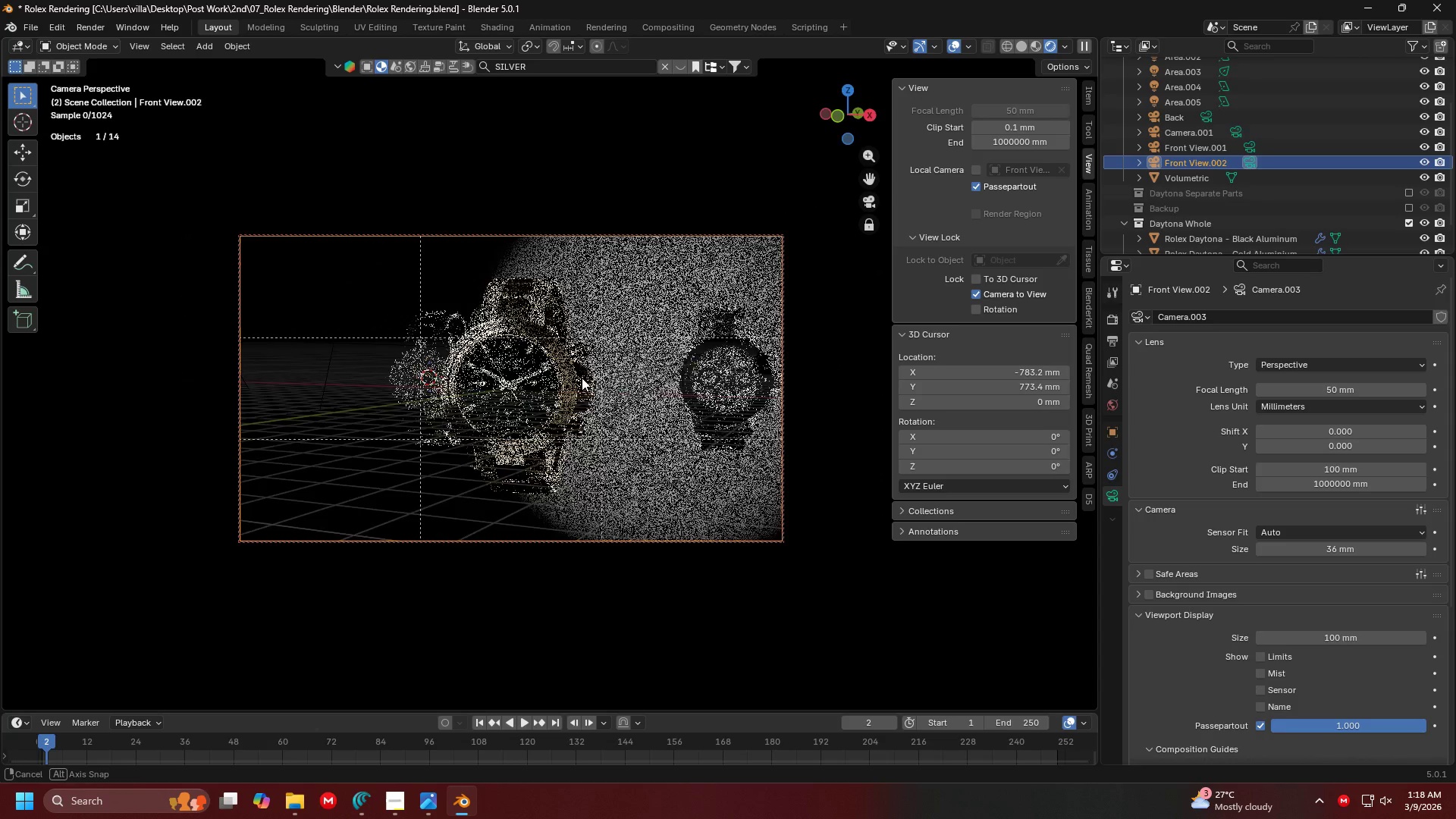 
scroll: coordinate [526, 379], scroll_direction: up, amount: 3.0
 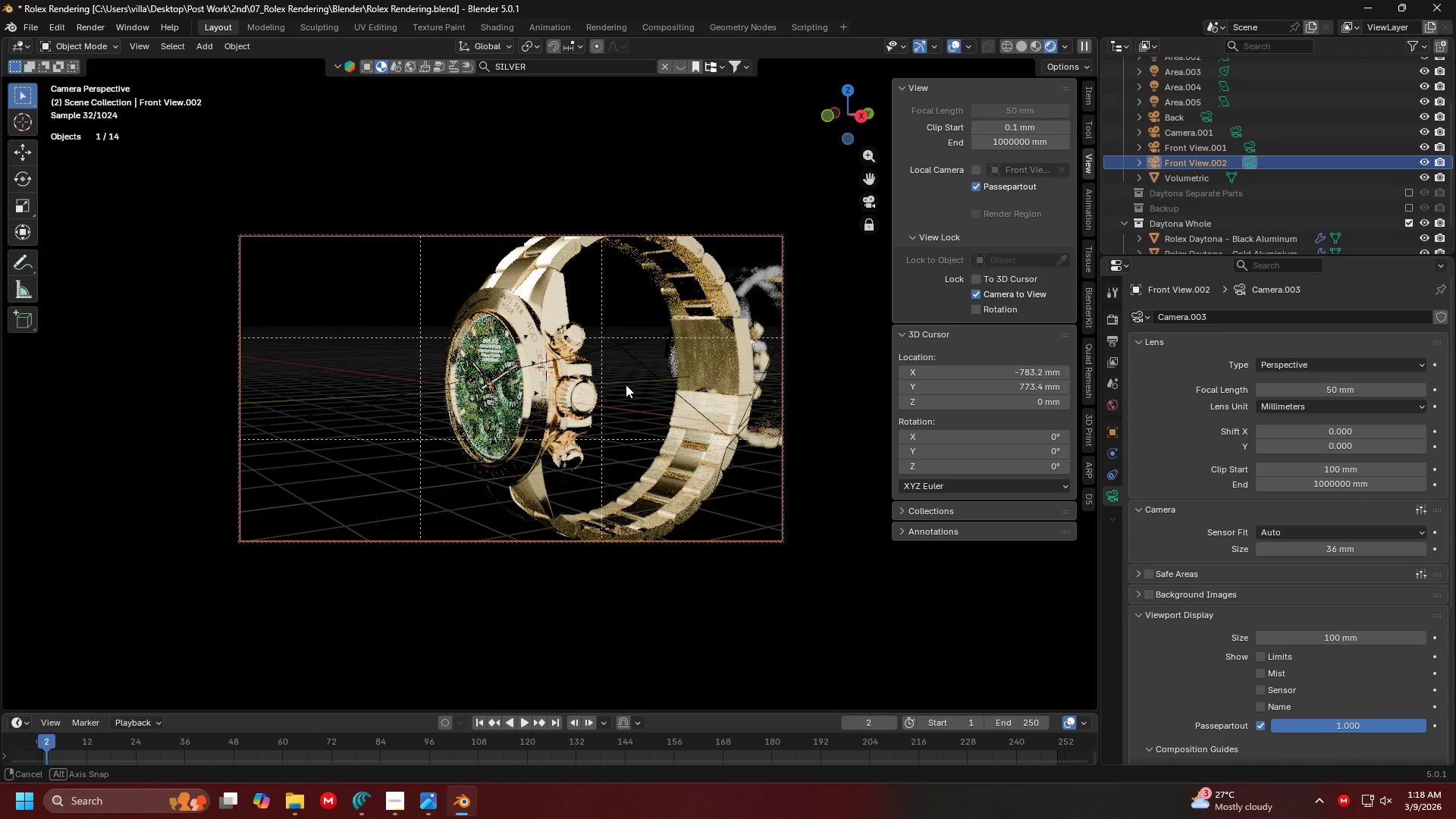 
hold_key(key=ShiftLeft, duration=0.38)
 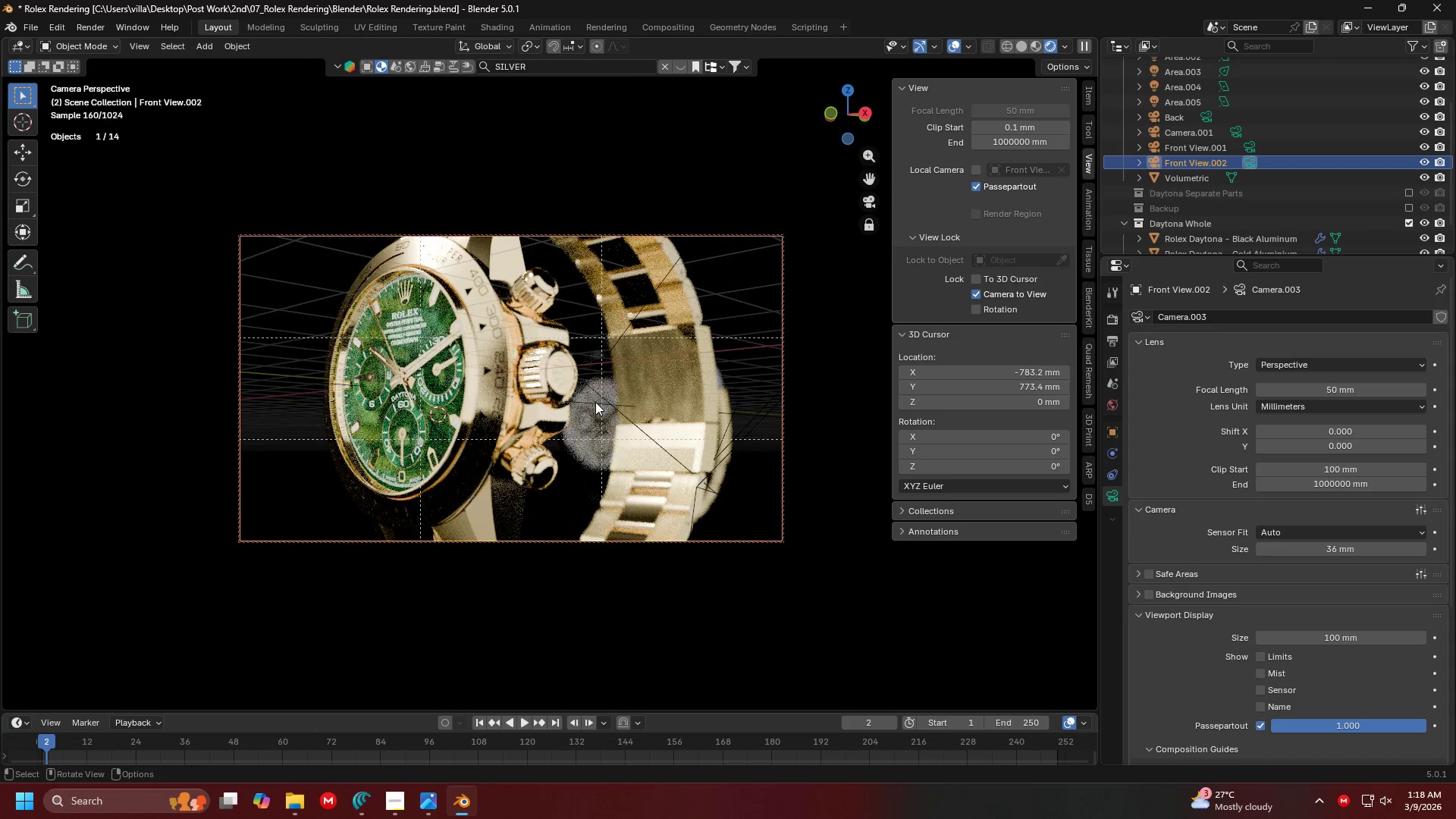 
scroll: coordinate [642, 365], scroll_direction: up, amount: 3.0
 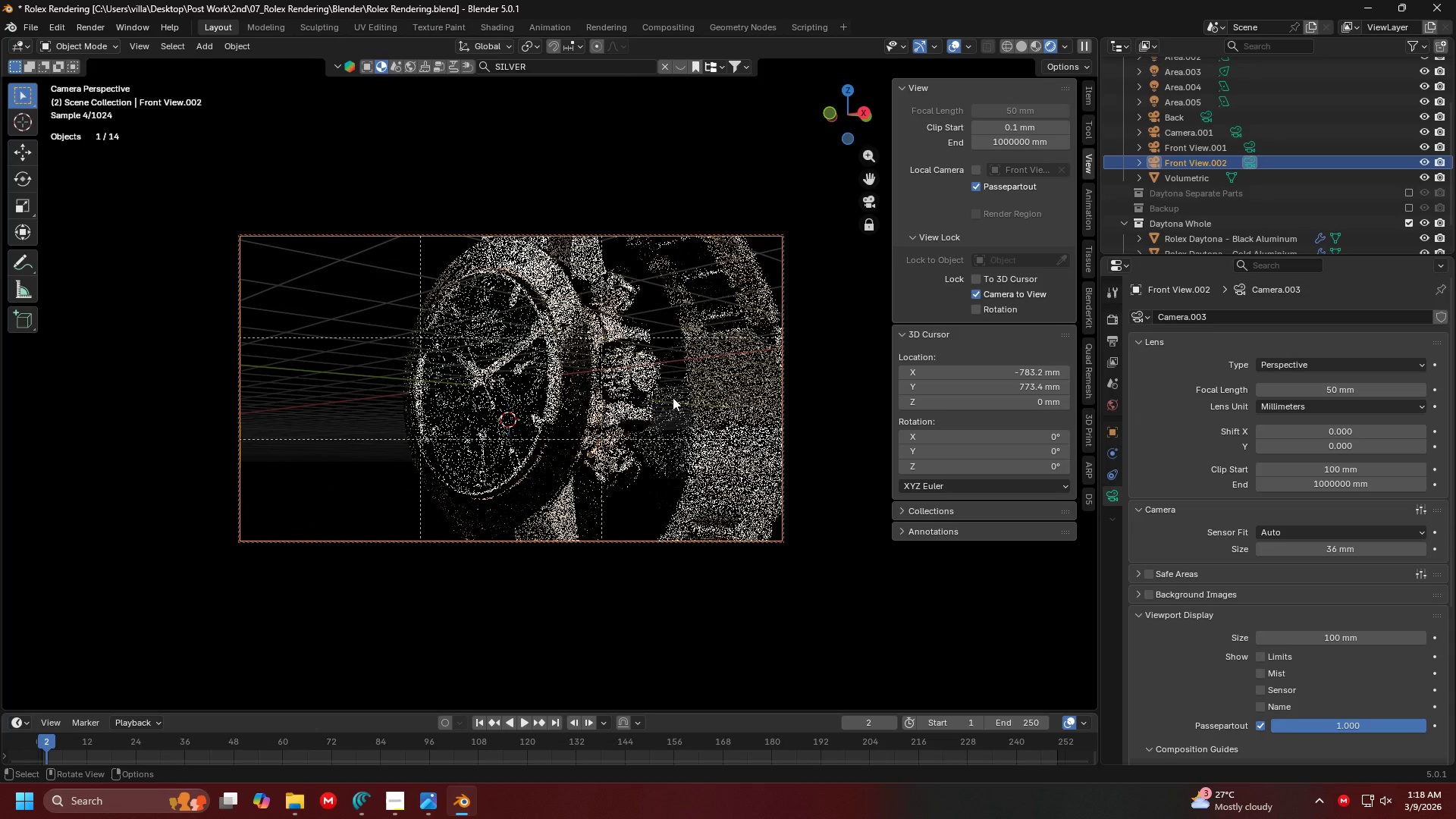 
hold_key(key=ControlLeft, duration=0.98)
 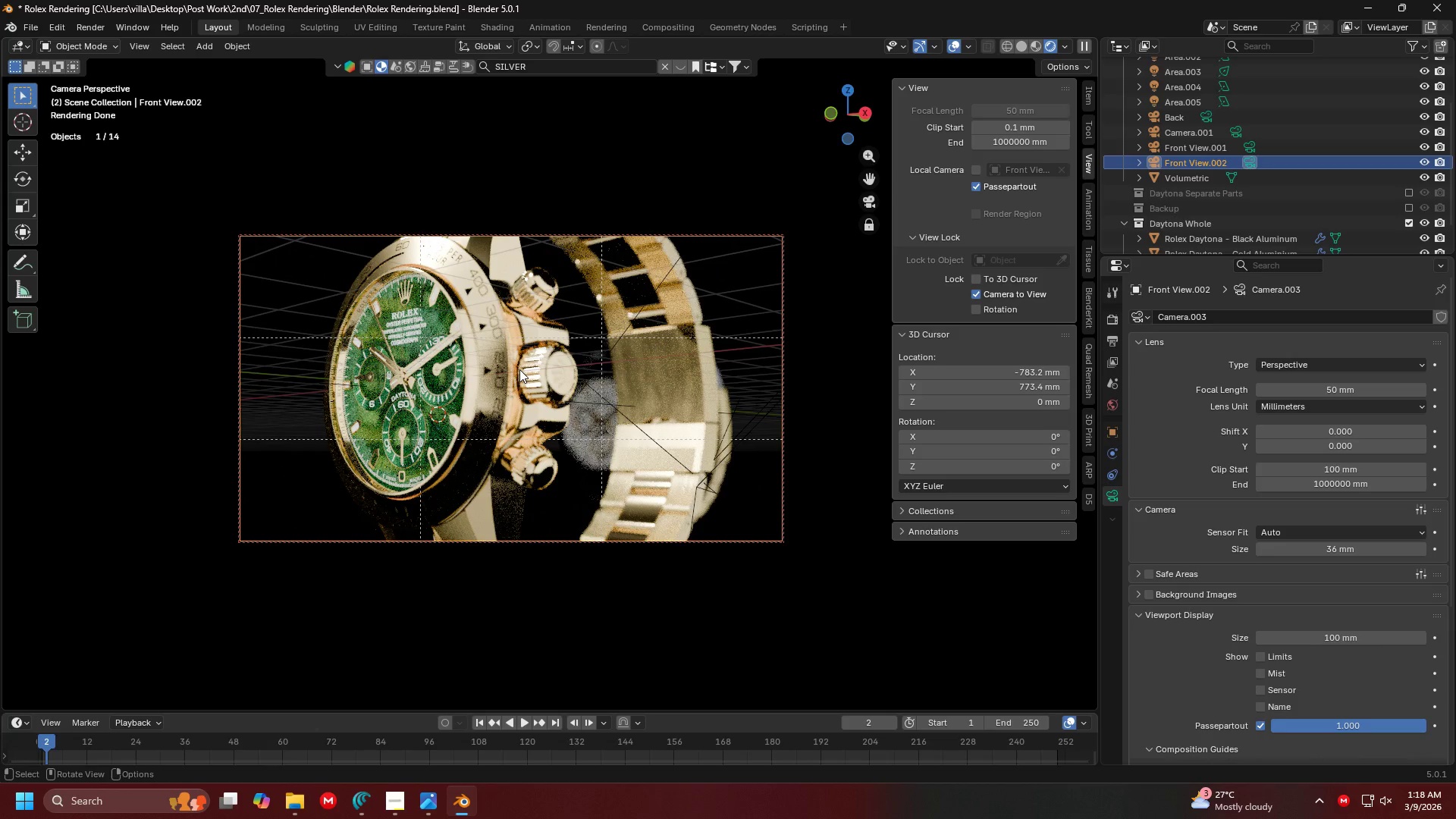 
middle_click([519, 369])
 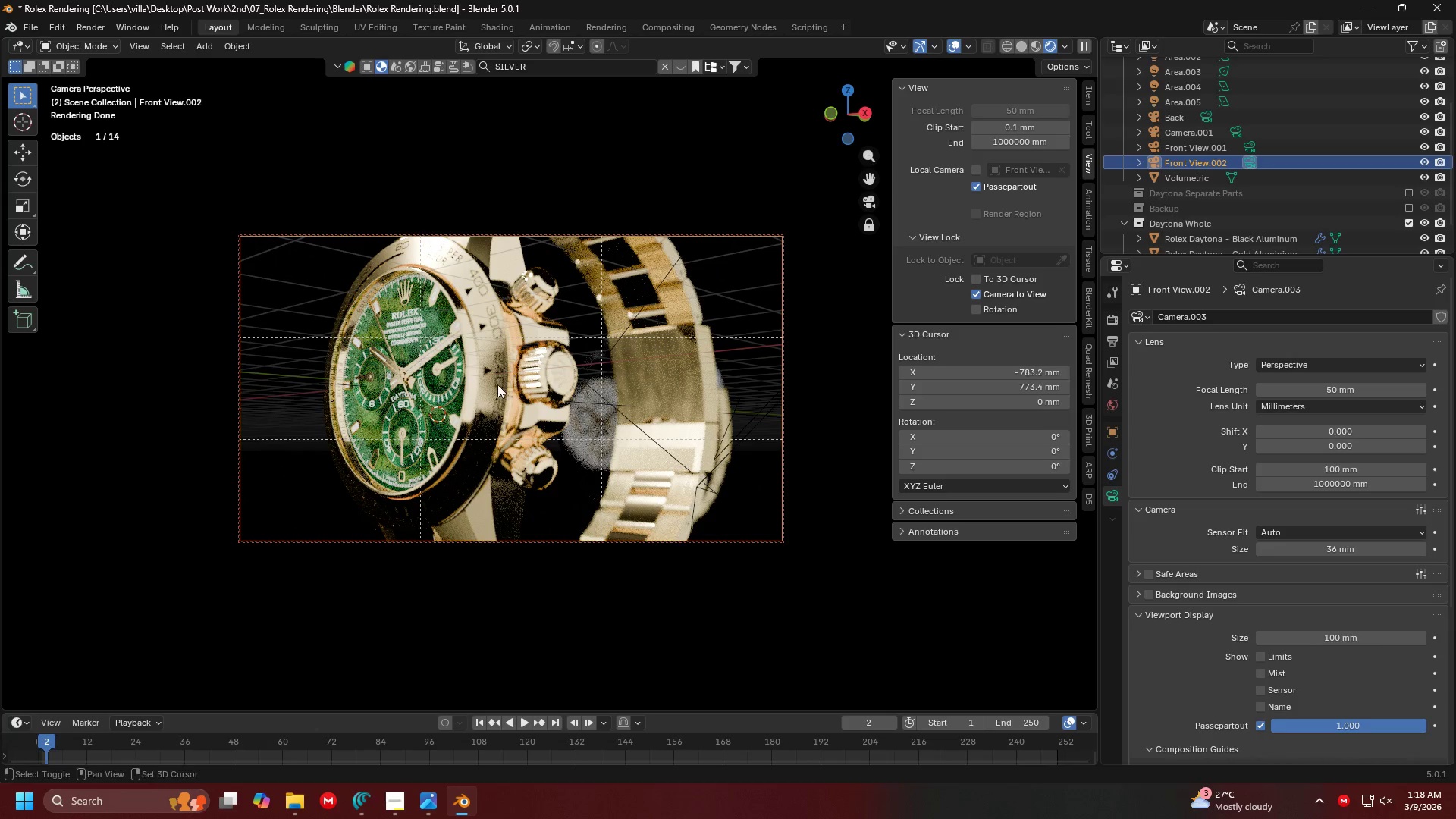 
hold_key(key=ShiftLeft, duration=0.47)
 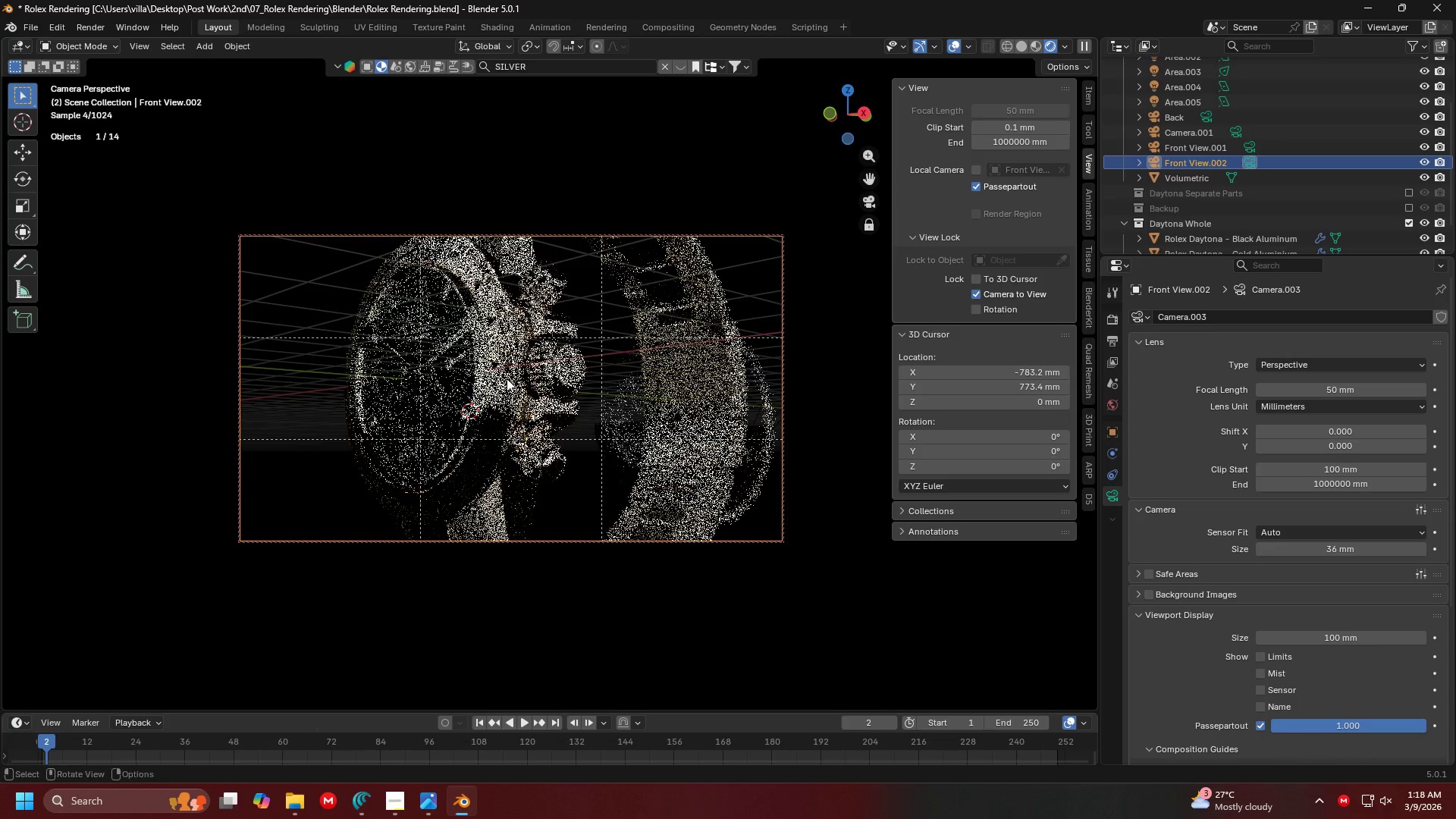 
scroll: coordinate [507, 378], scroll_direction: up, amount: 1.0
 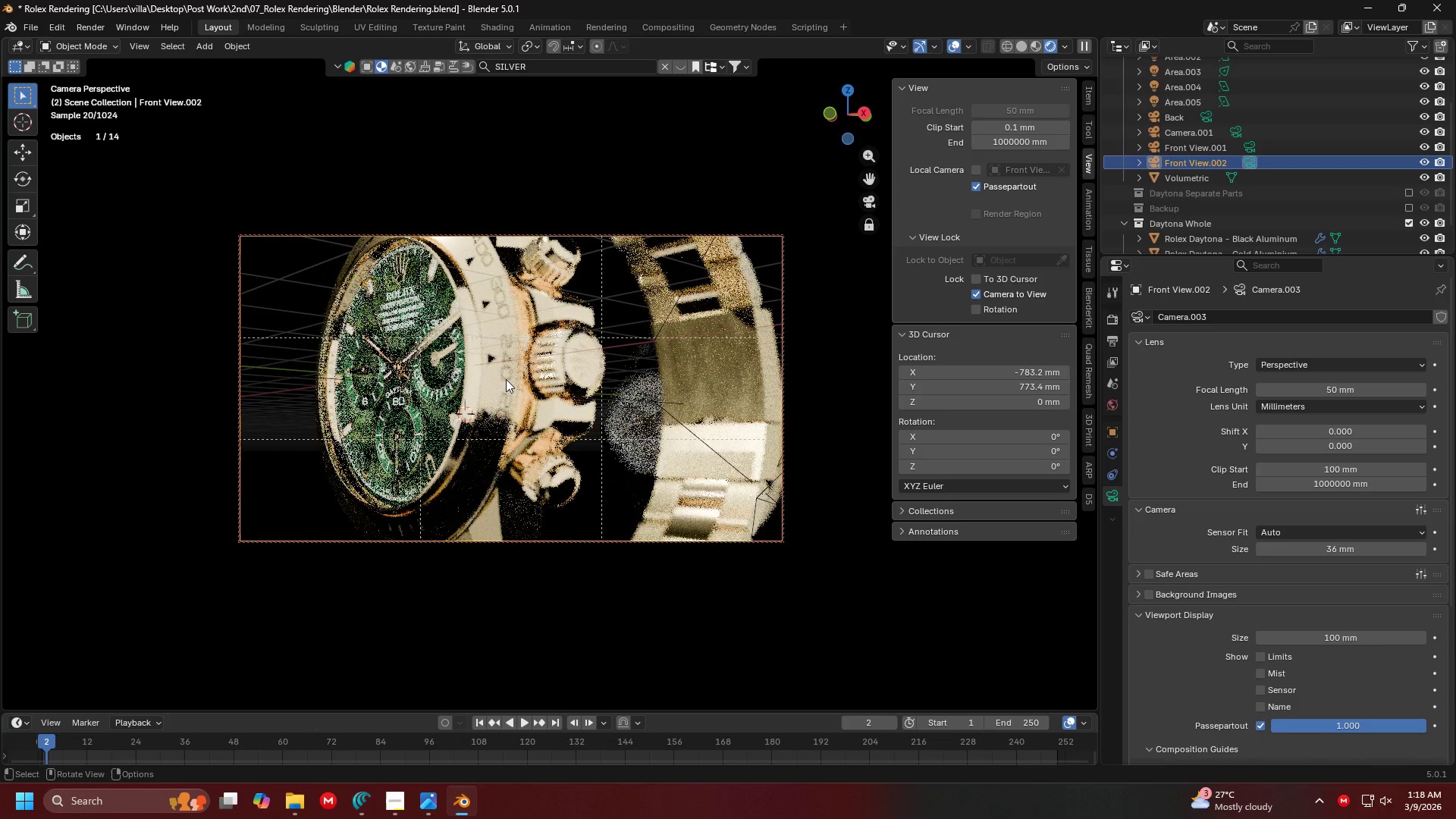 
hold_key(key=ShiftLeft, duration=1.52)
 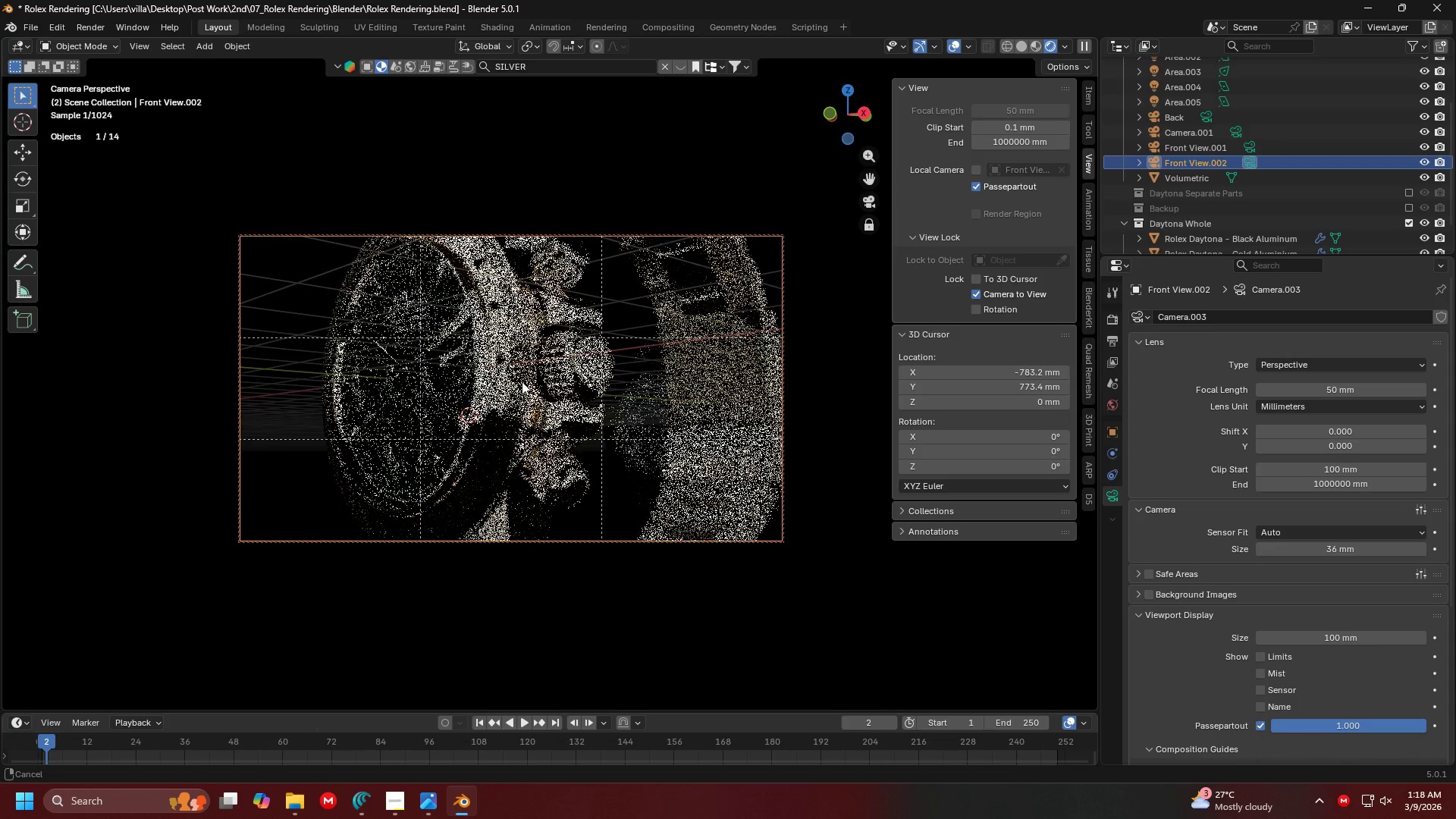 
key(Shift+ShiftLeft)
 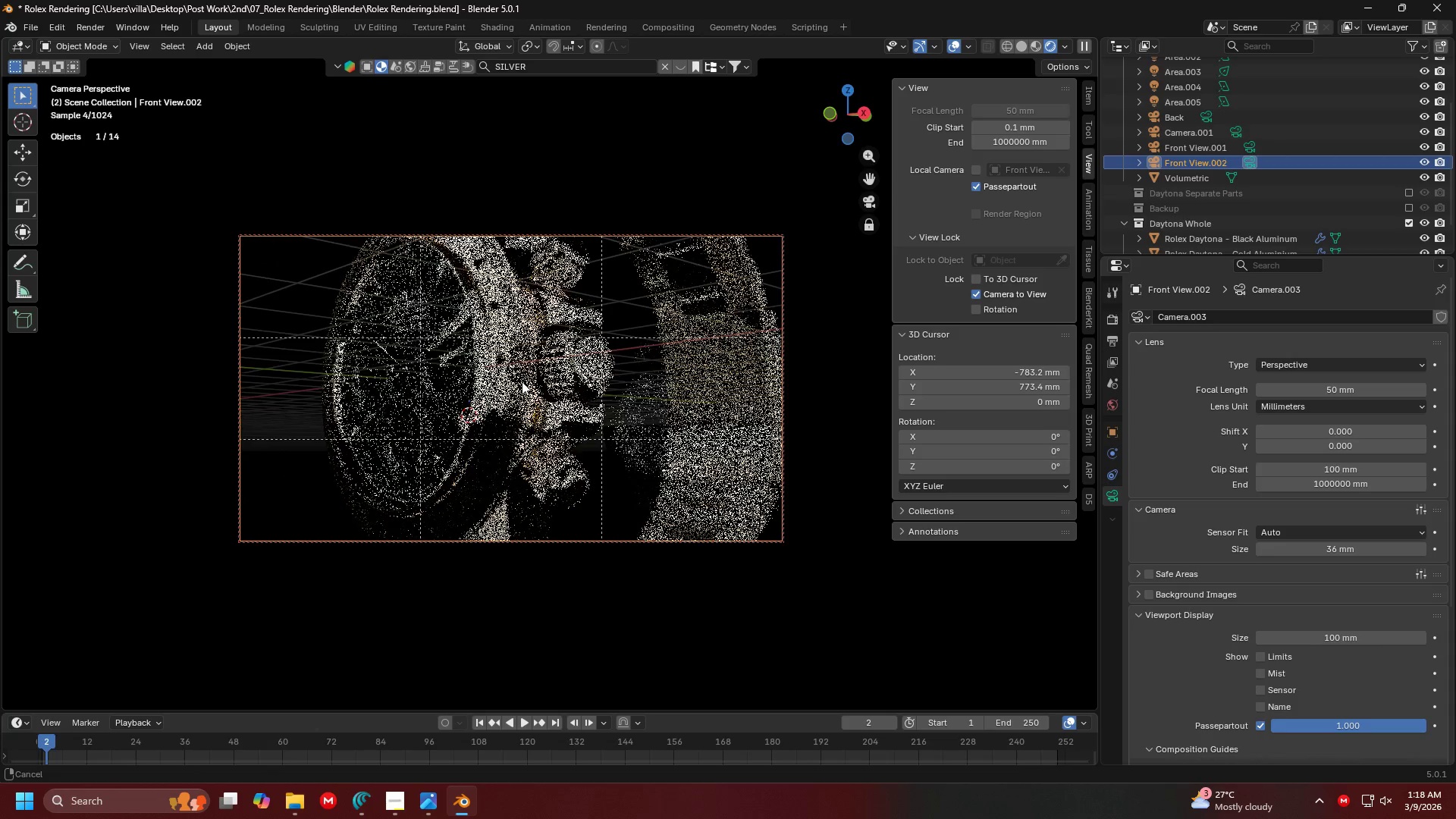 
key(Shift+ShiftLeft)
 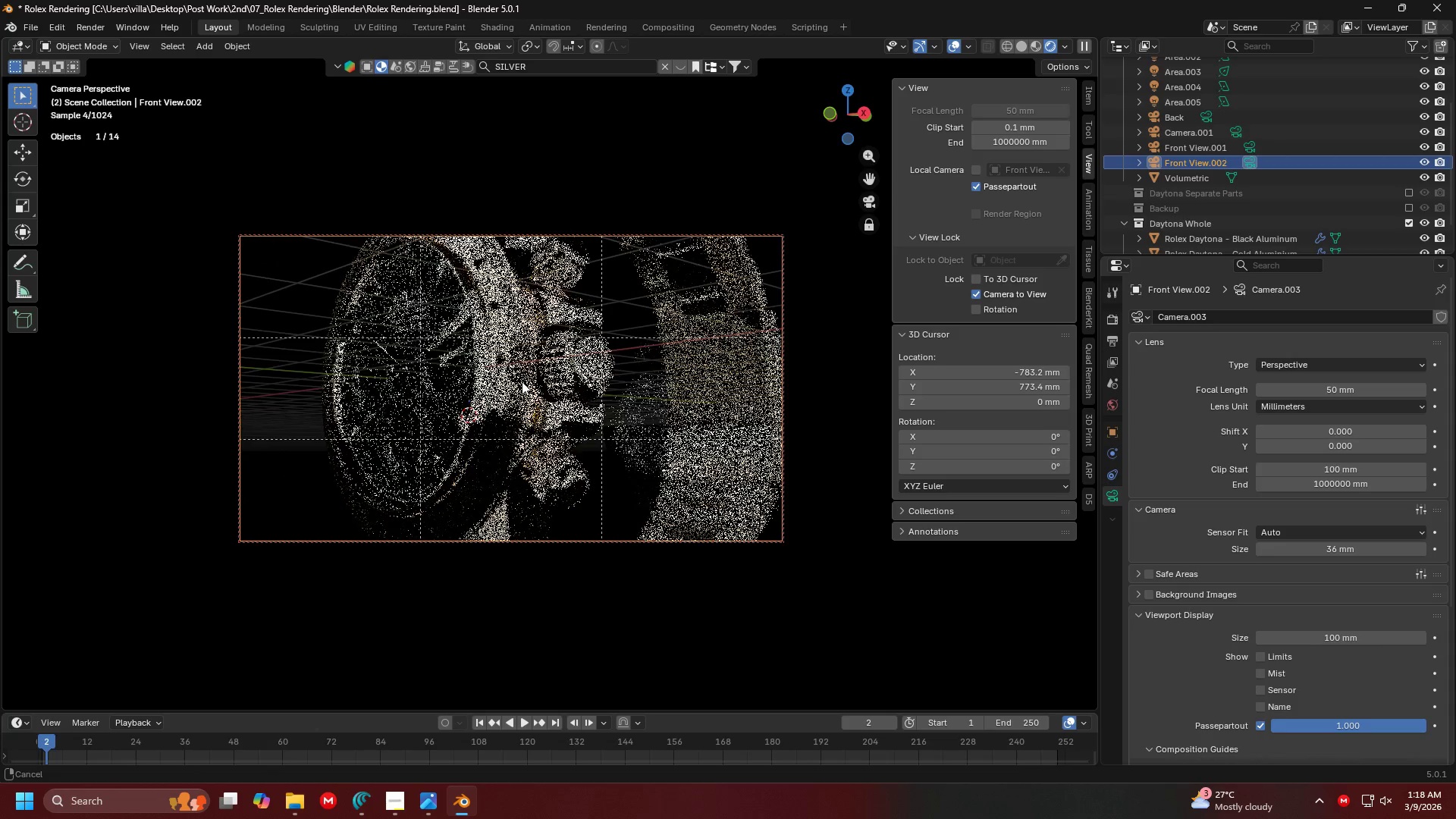 
key(Shift+ShiftLeft)
 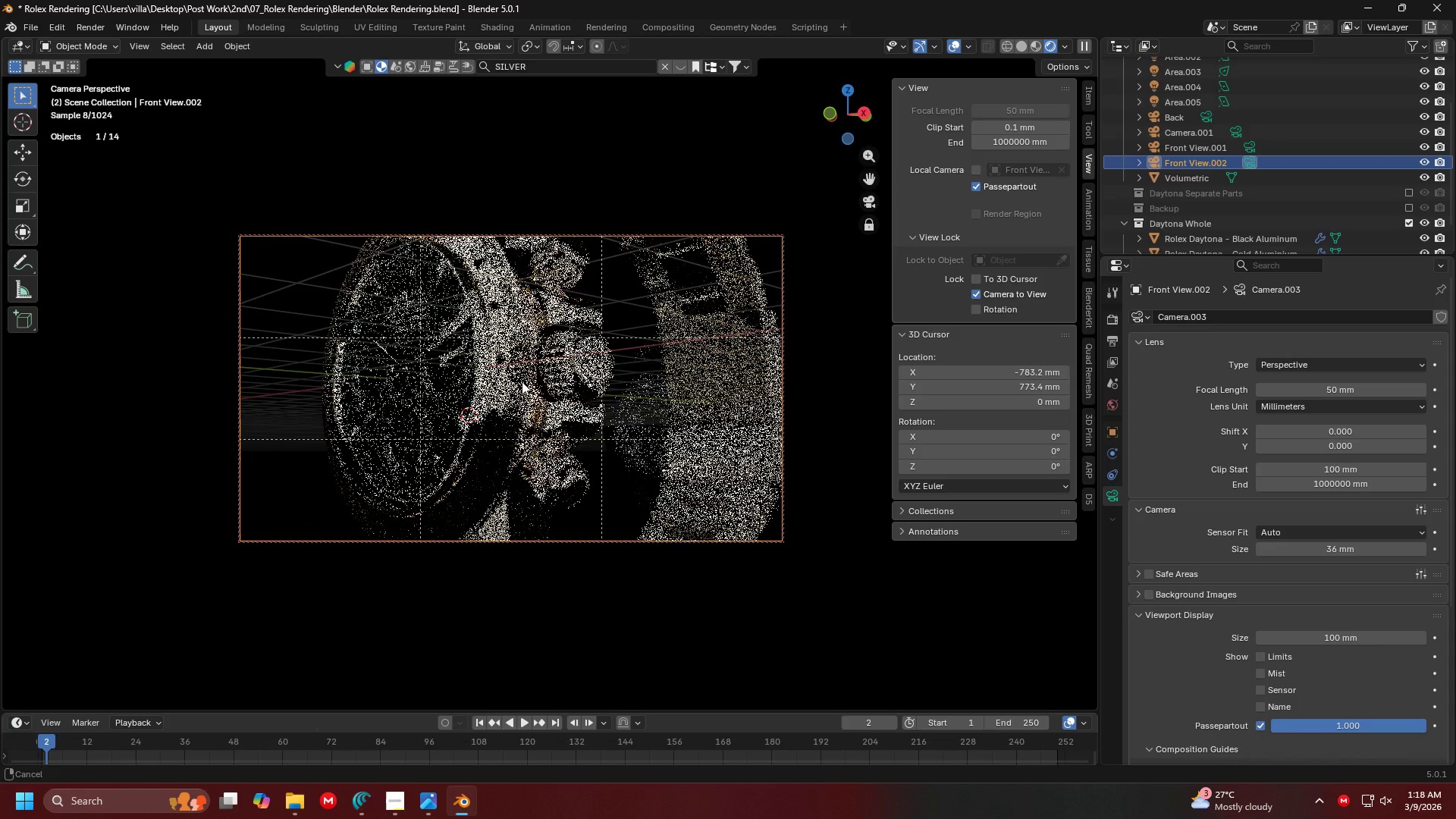 
key(Shift+ShiftLeft)
 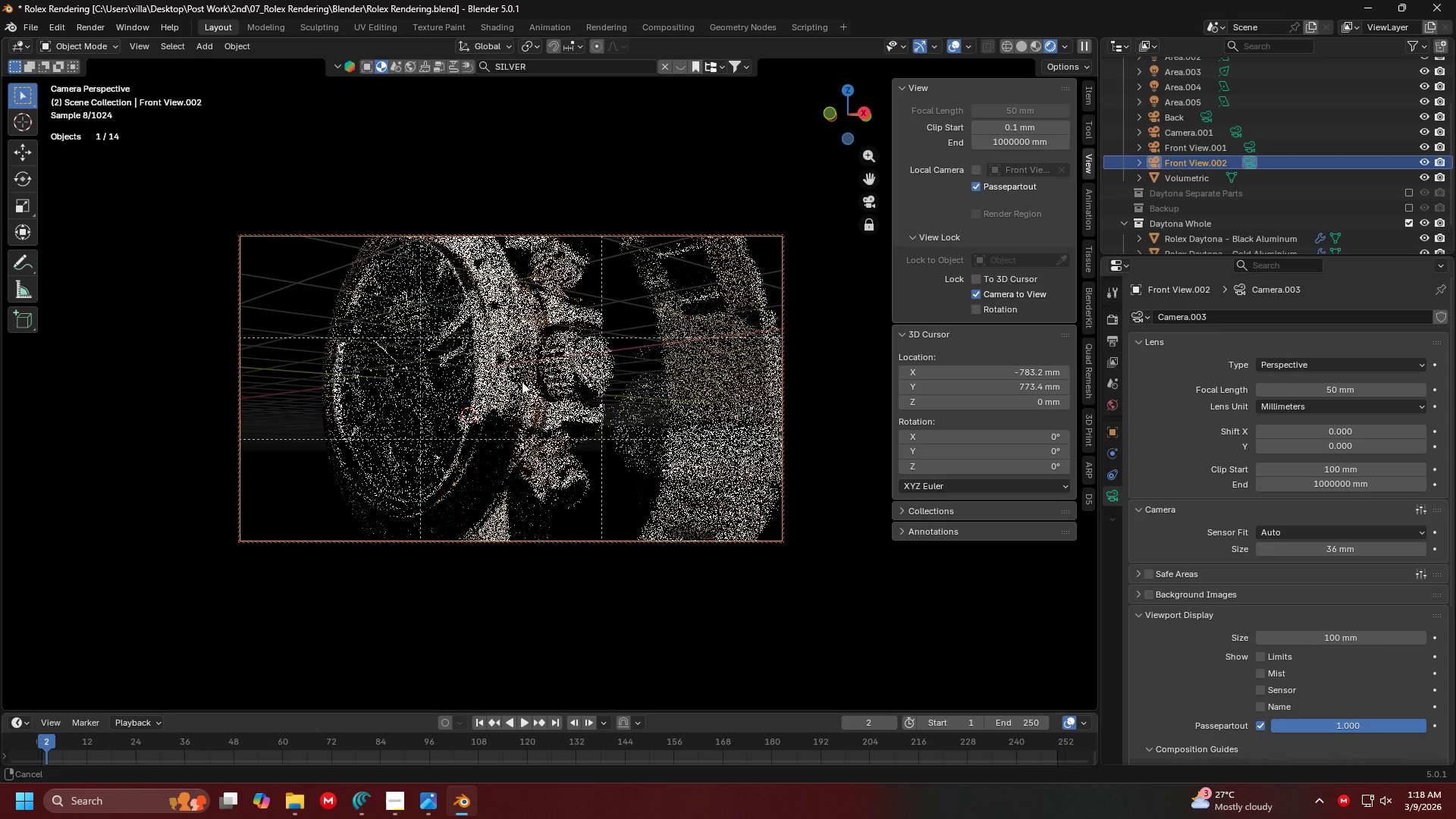 
key(Shift+ShiftLeft)
 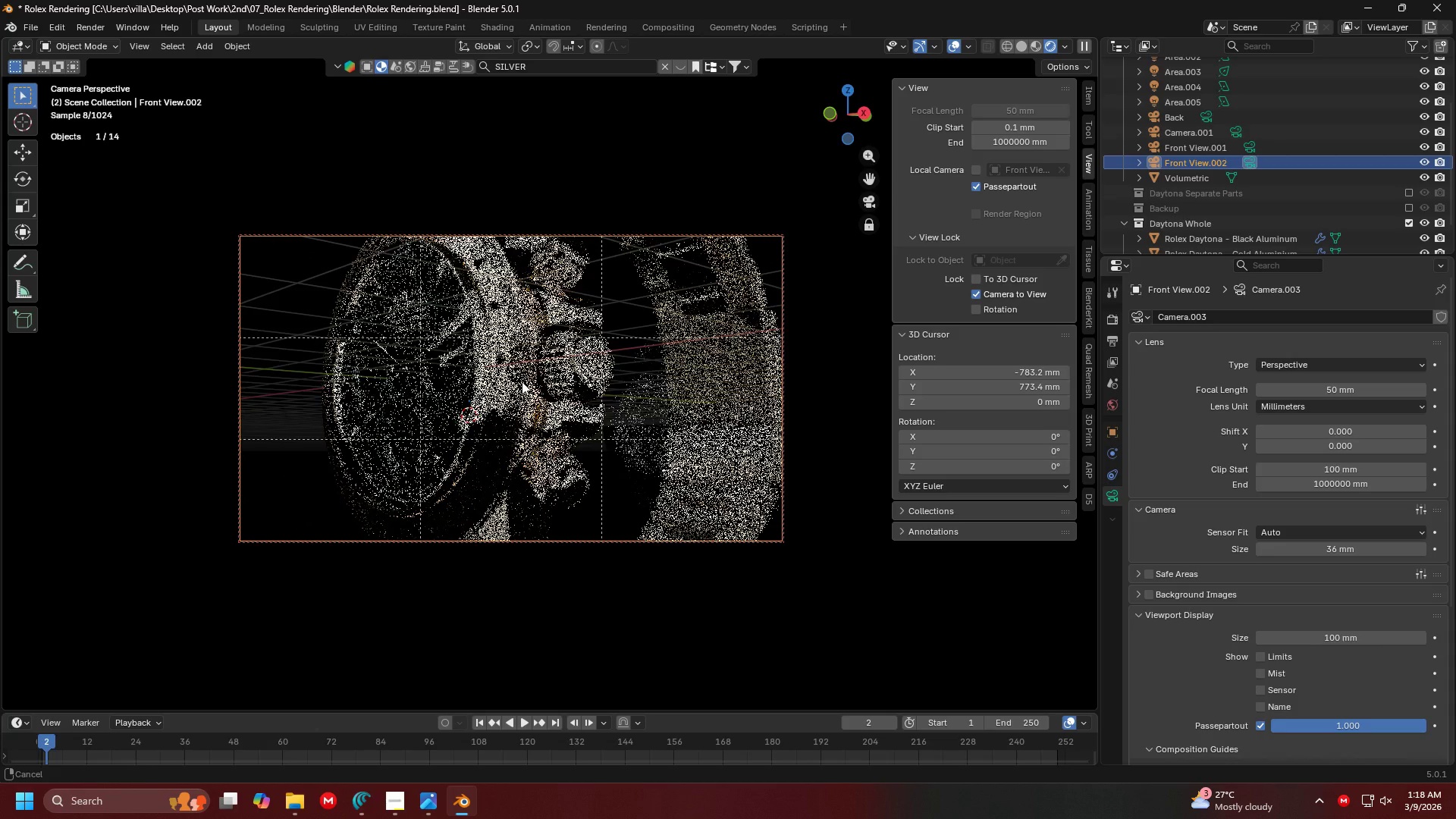 
key(Shift+ShiftLeft)
 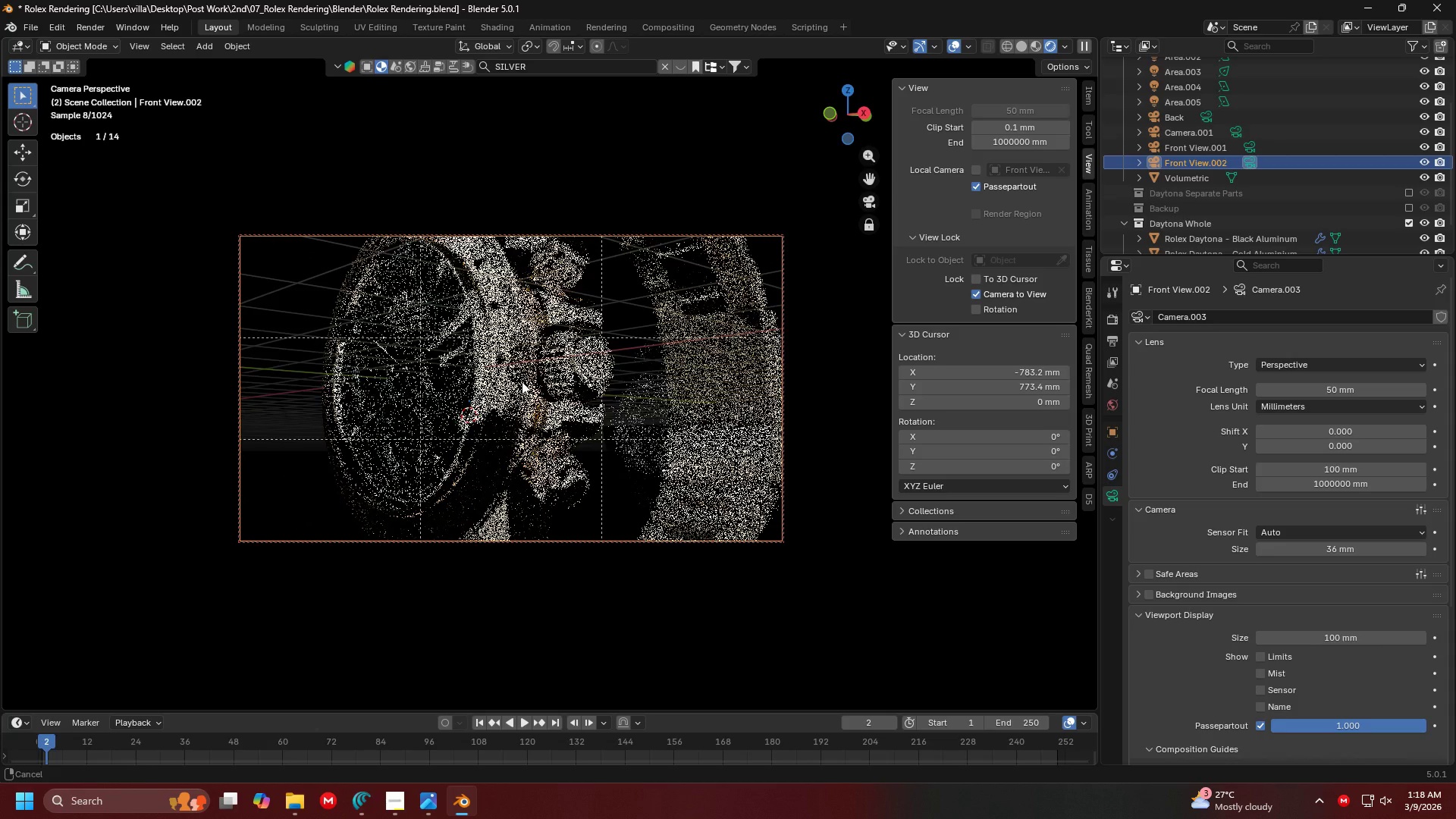 
key(Shift+ShiftLeft)
 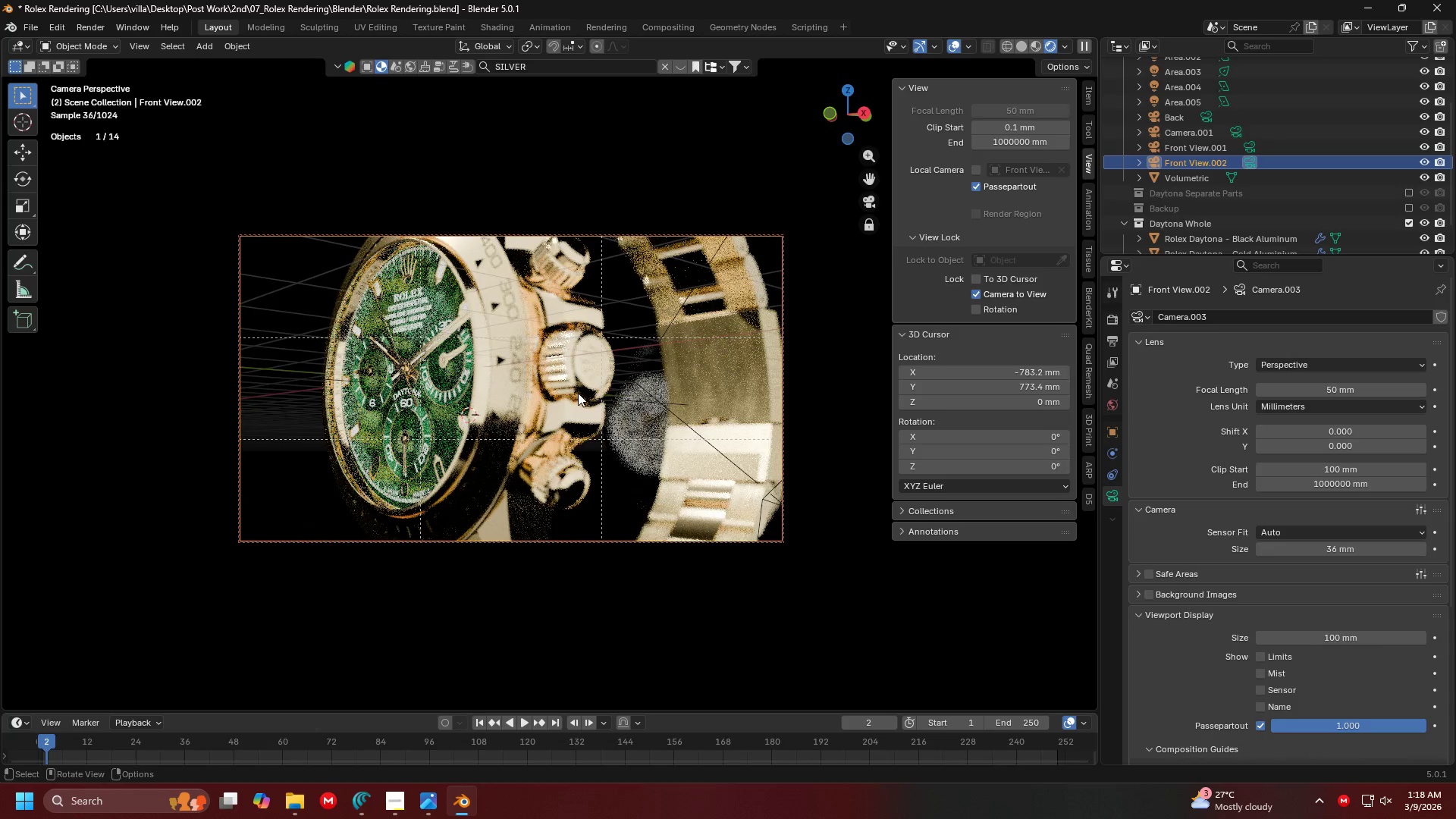 
hold_key(key=ControlLeft, duration=0.67)
 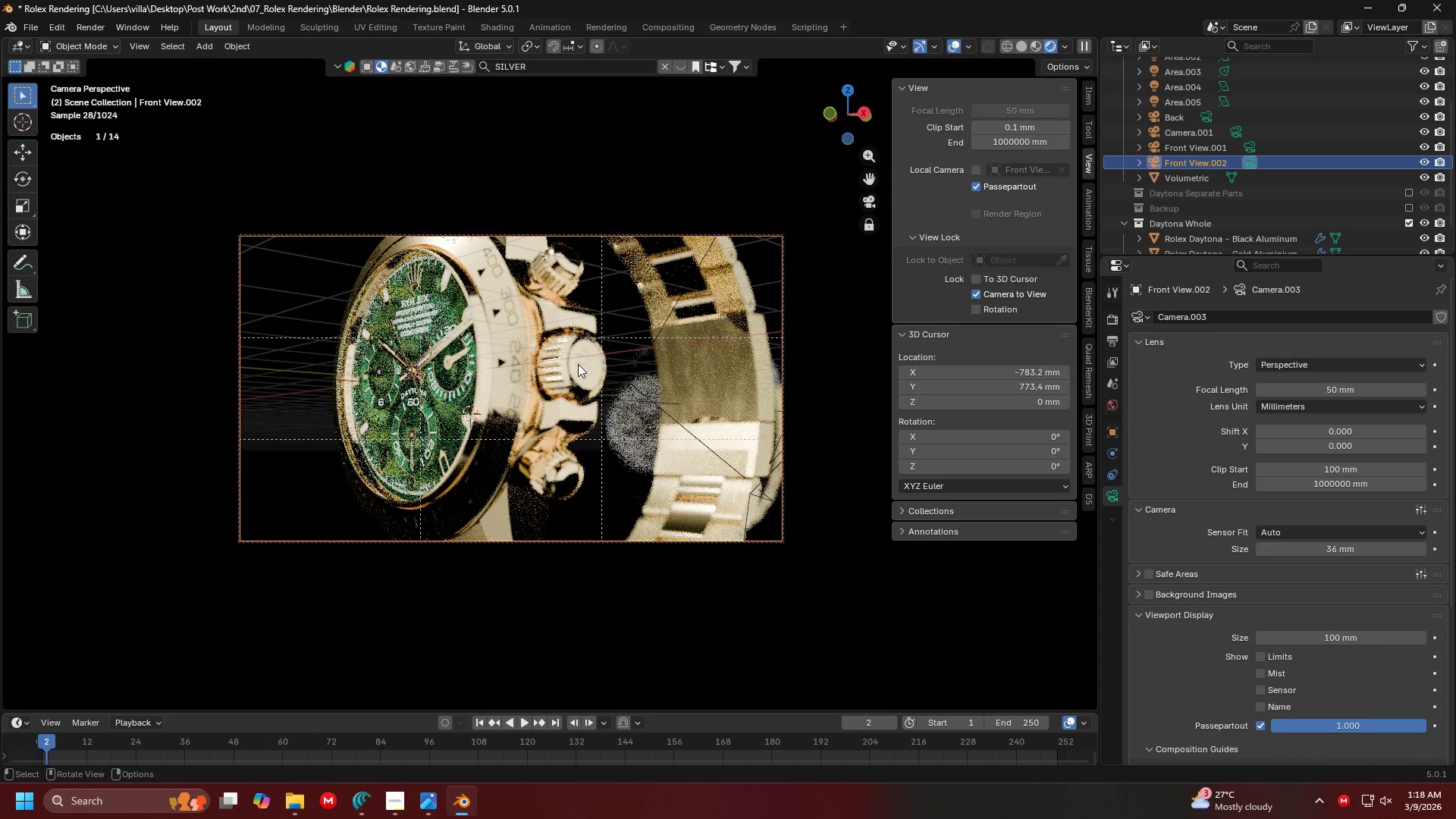 
left_click([578, 364])
 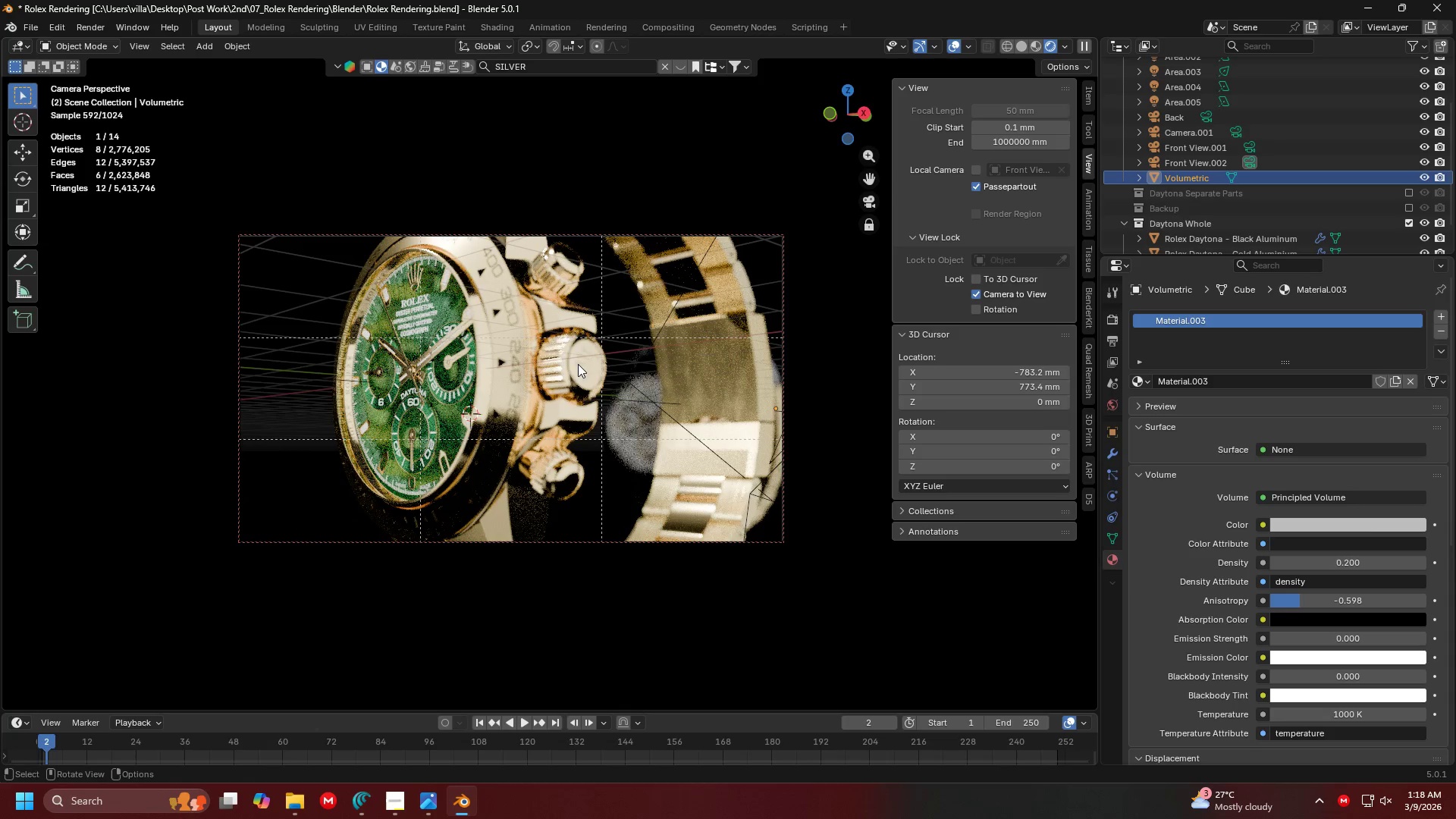 
hold_key(key=ControlLeft, duration=0.47)
 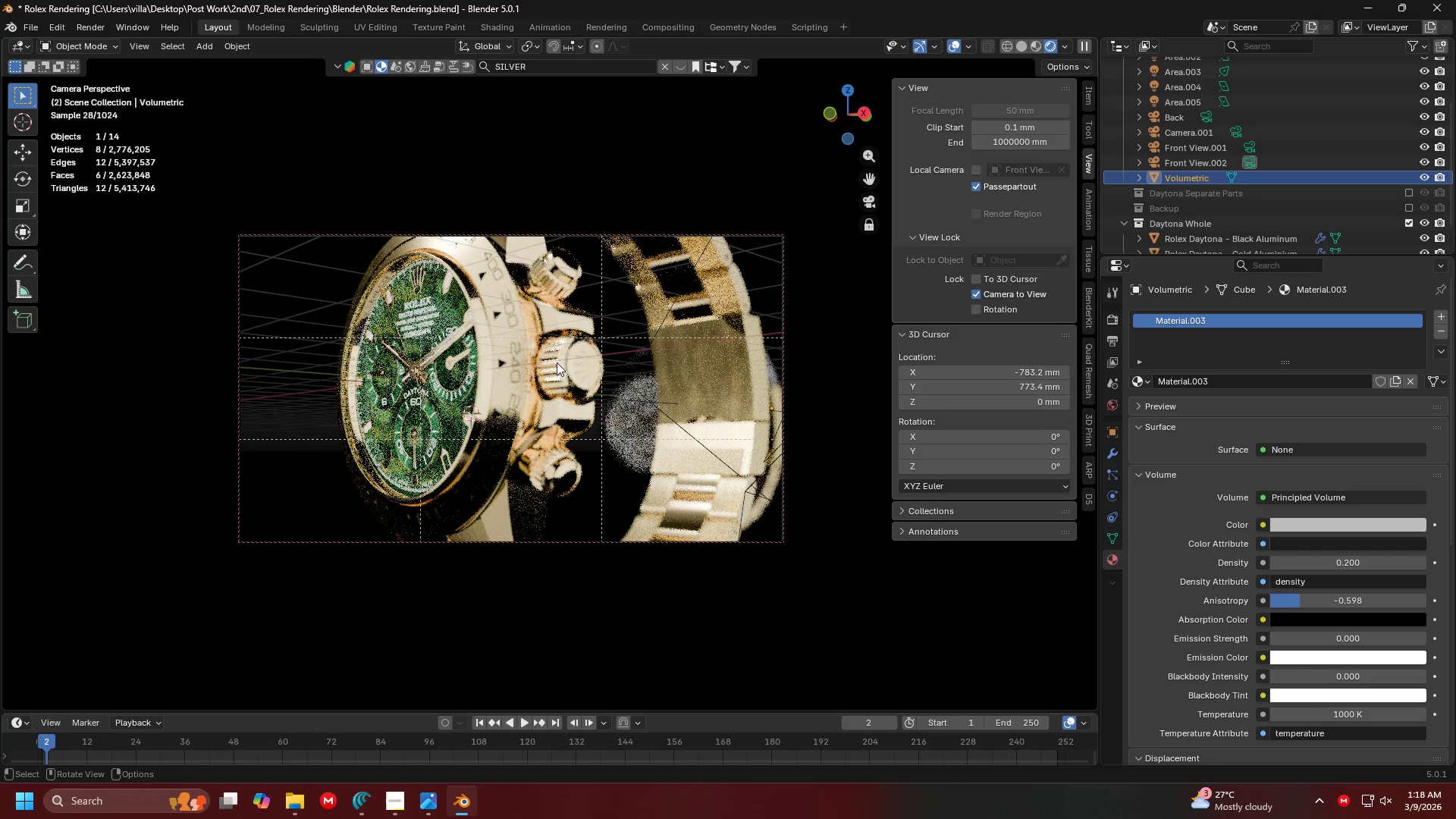 
key(Control+ControlLeft)
 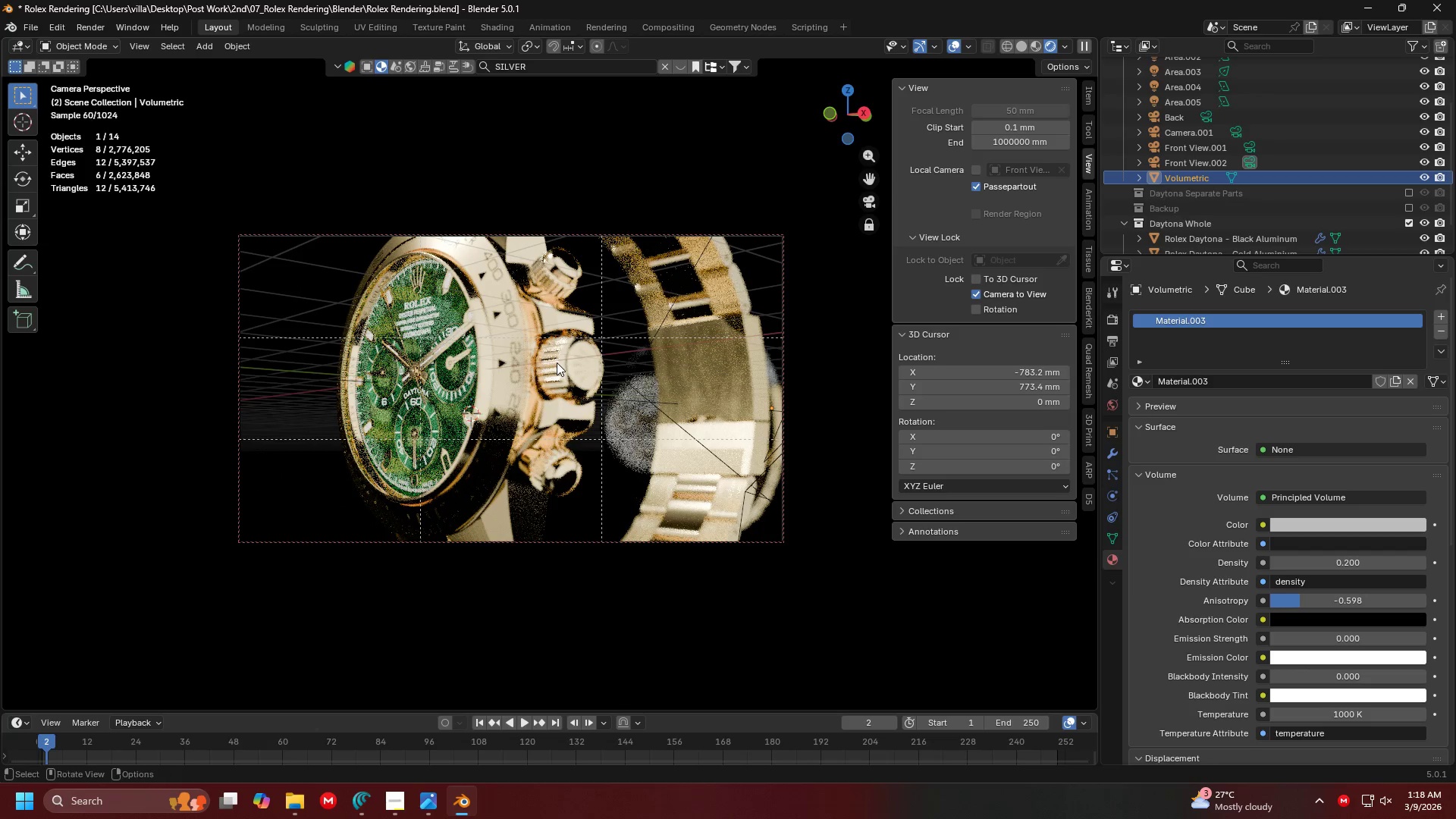 
left_click([557, 362])
 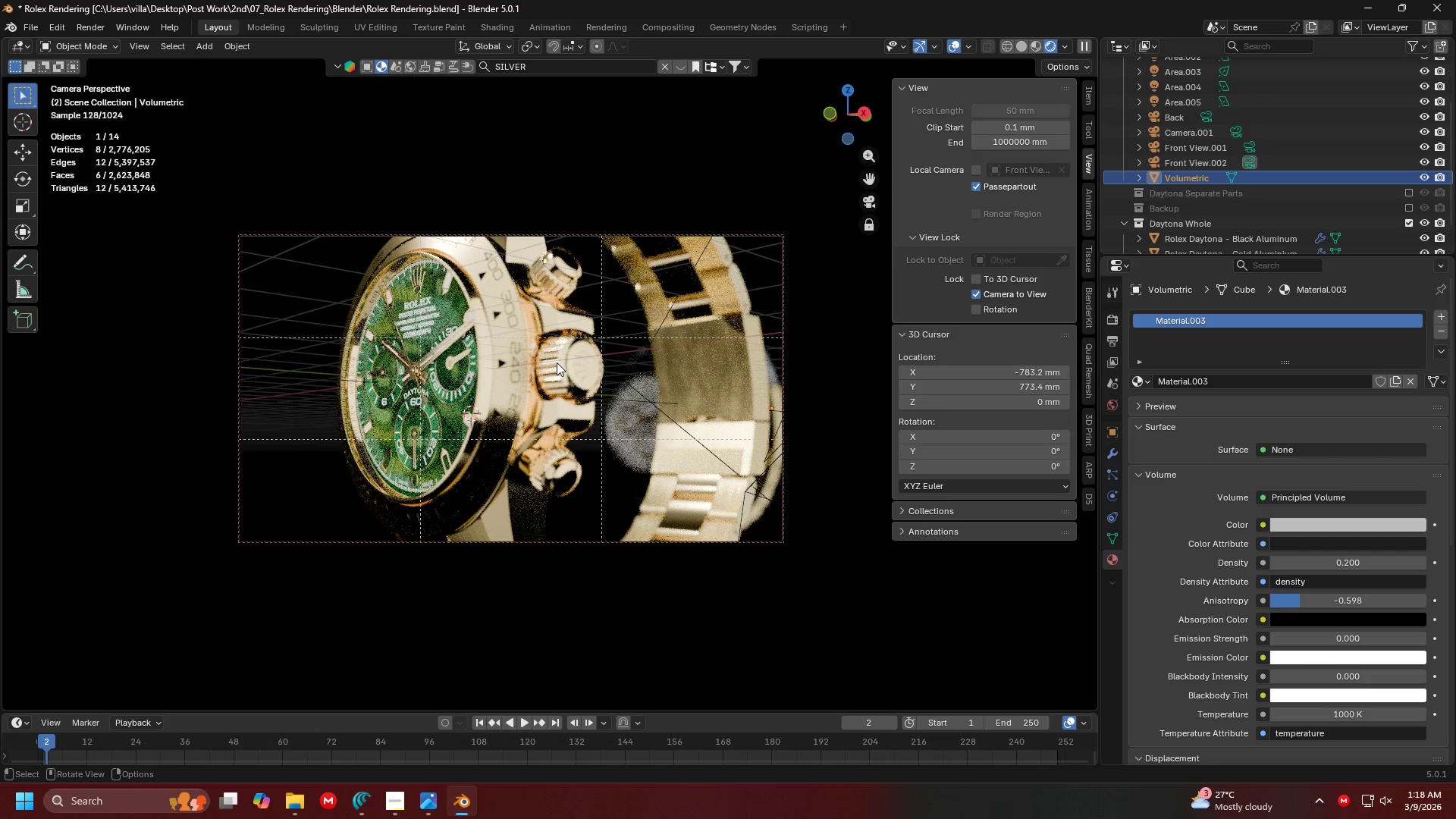 
key(Tab)
 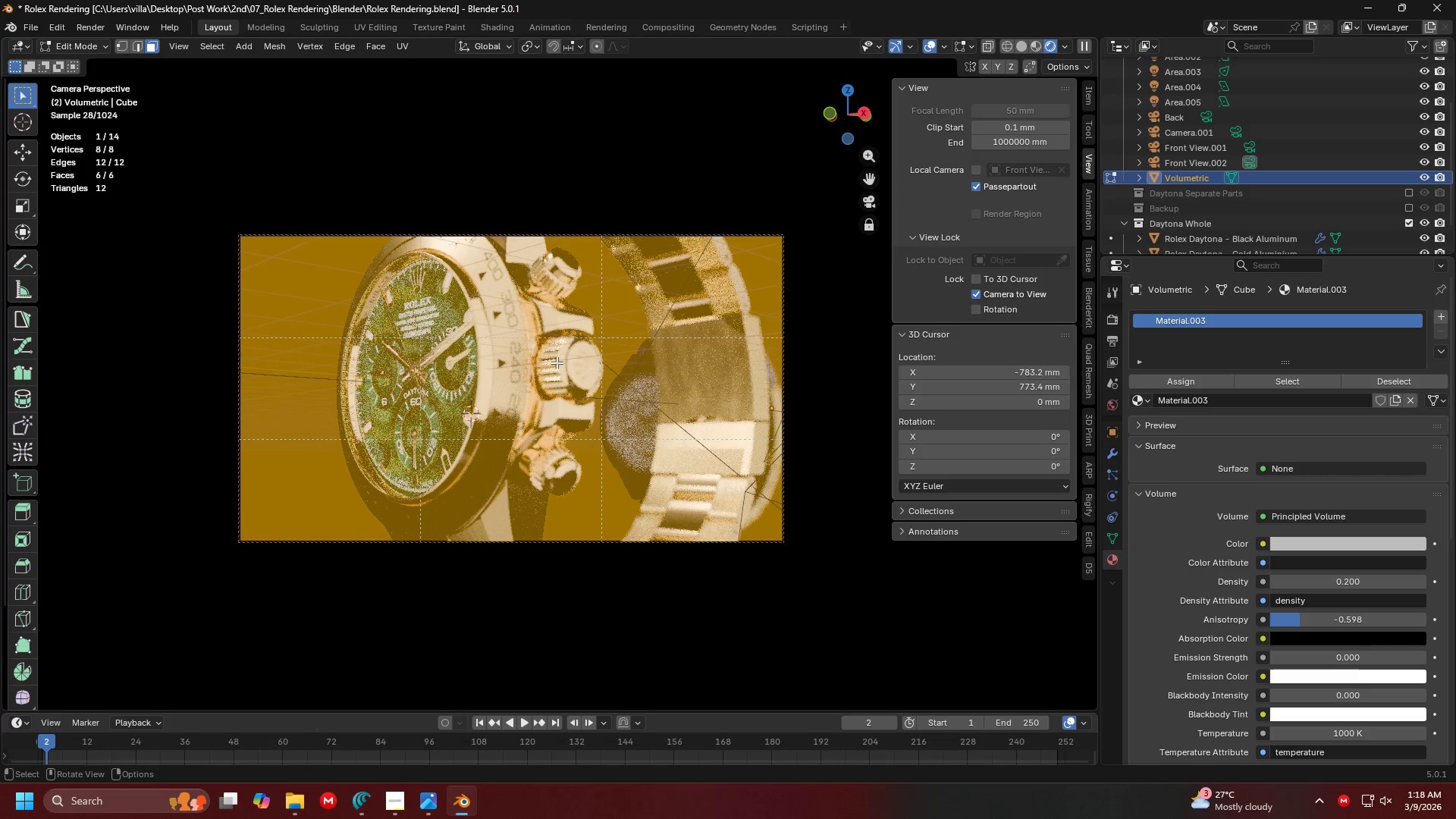 
key(Tab)
 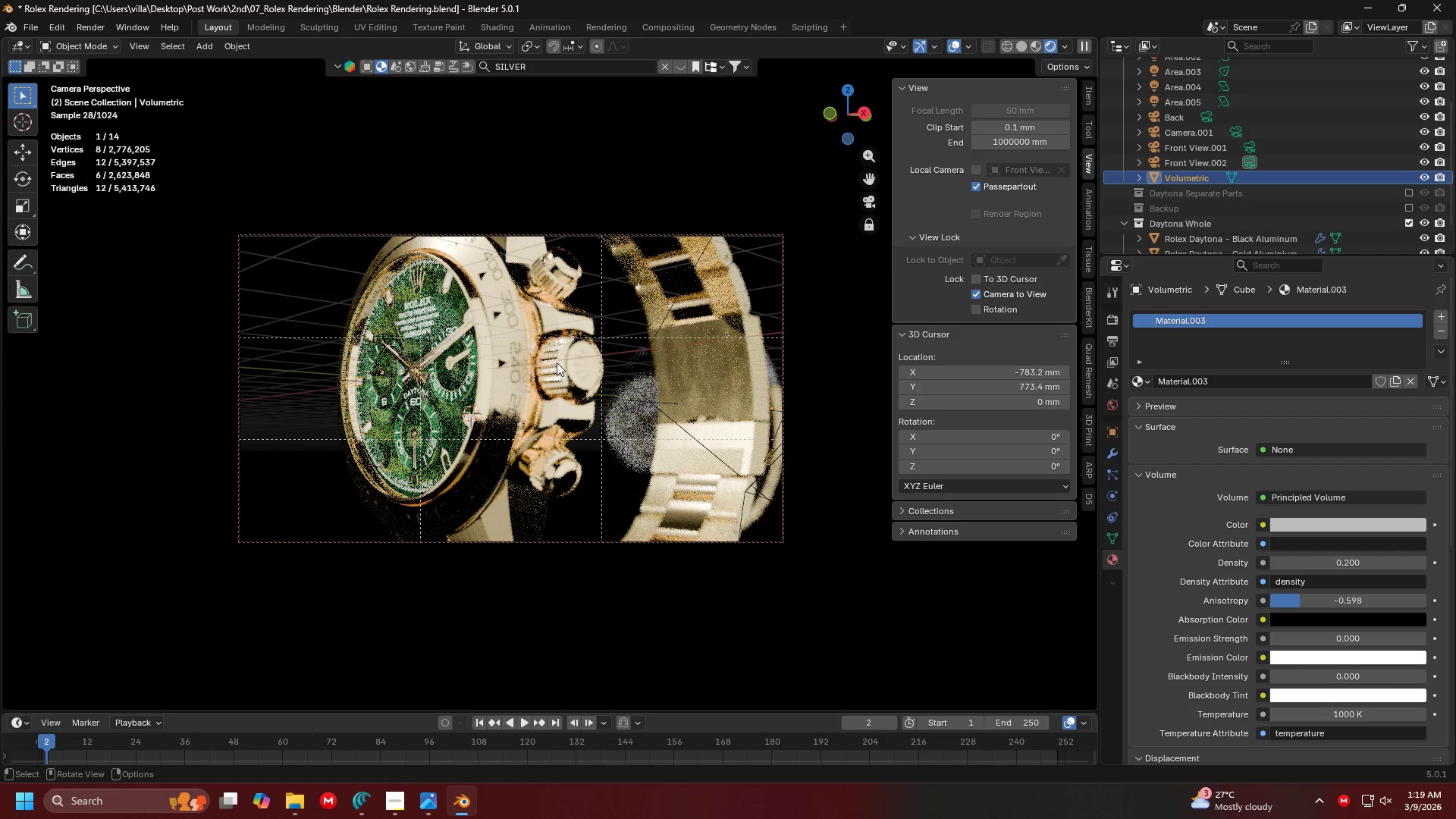 
key(H)
 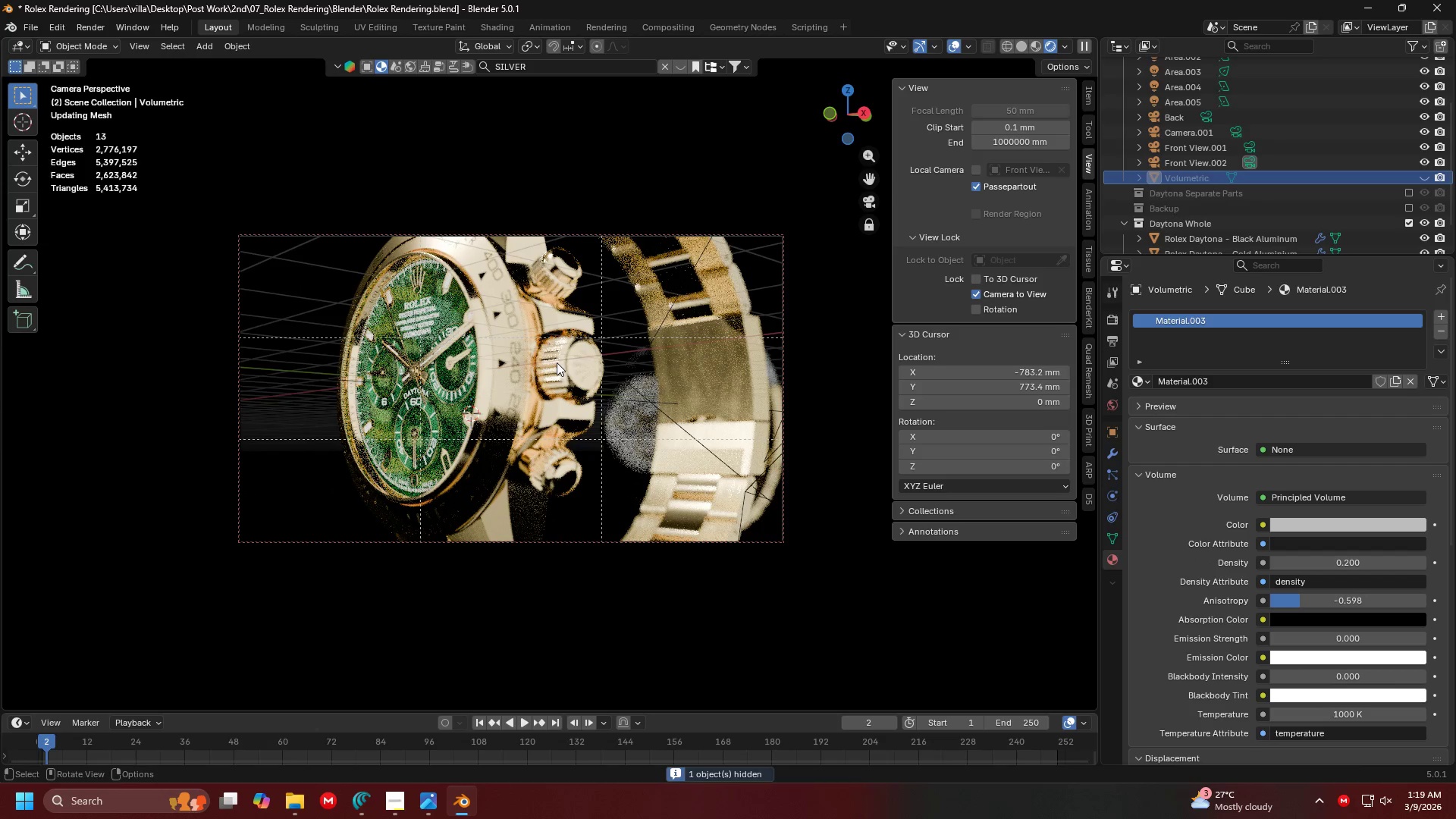 
left_click([557, 362])
 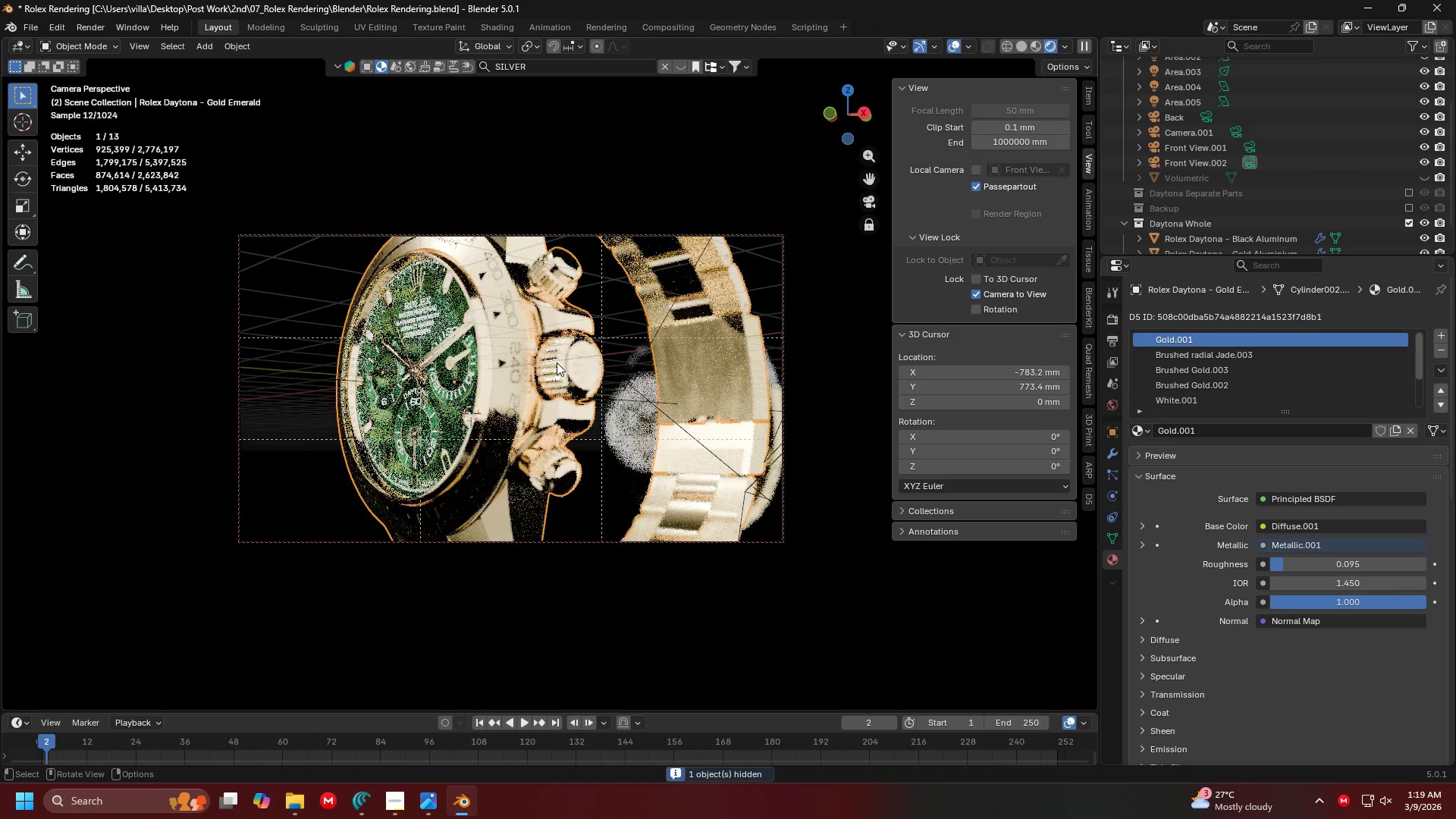 
key(Tab)
 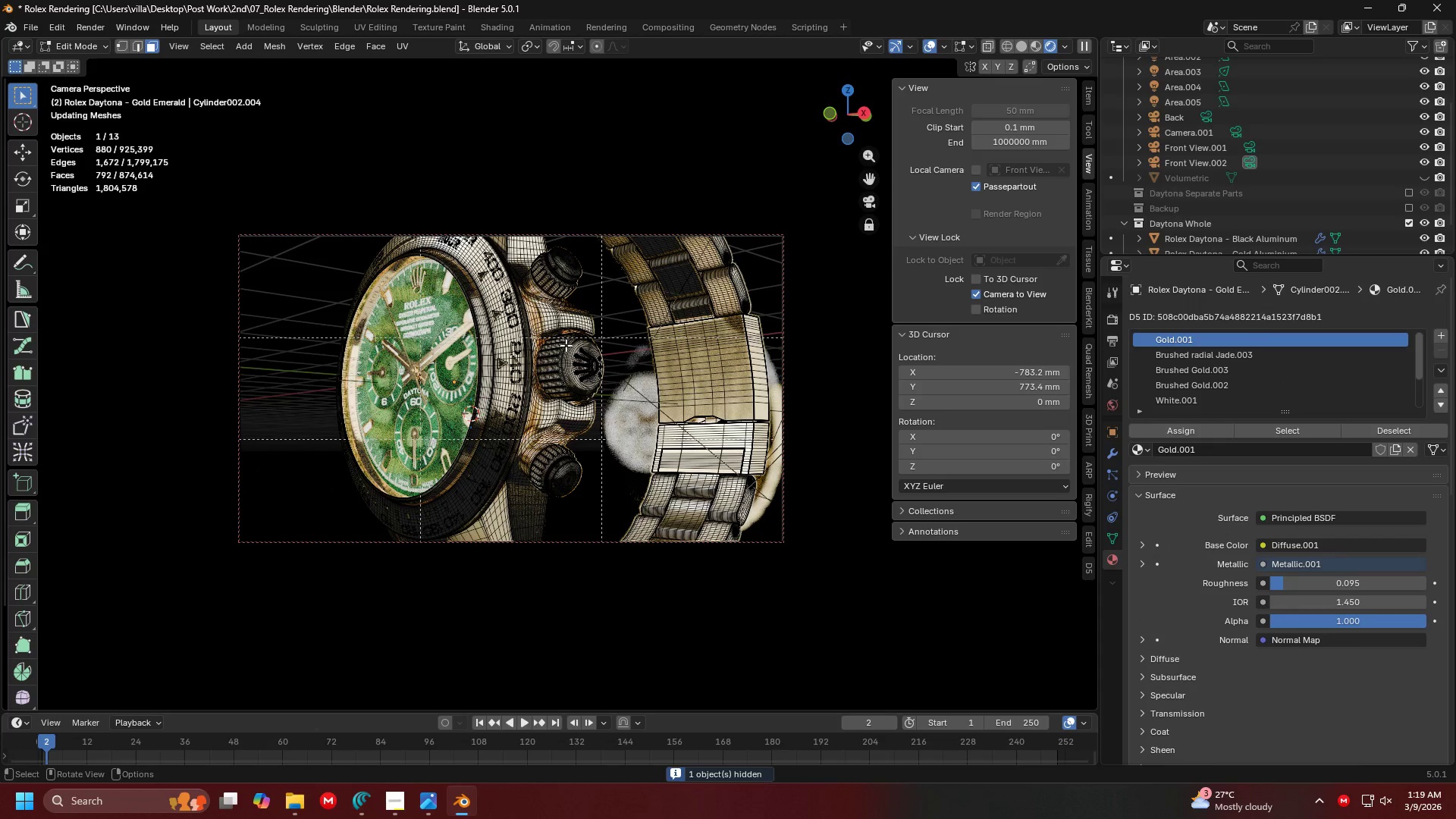 
left_click([566, 357])
 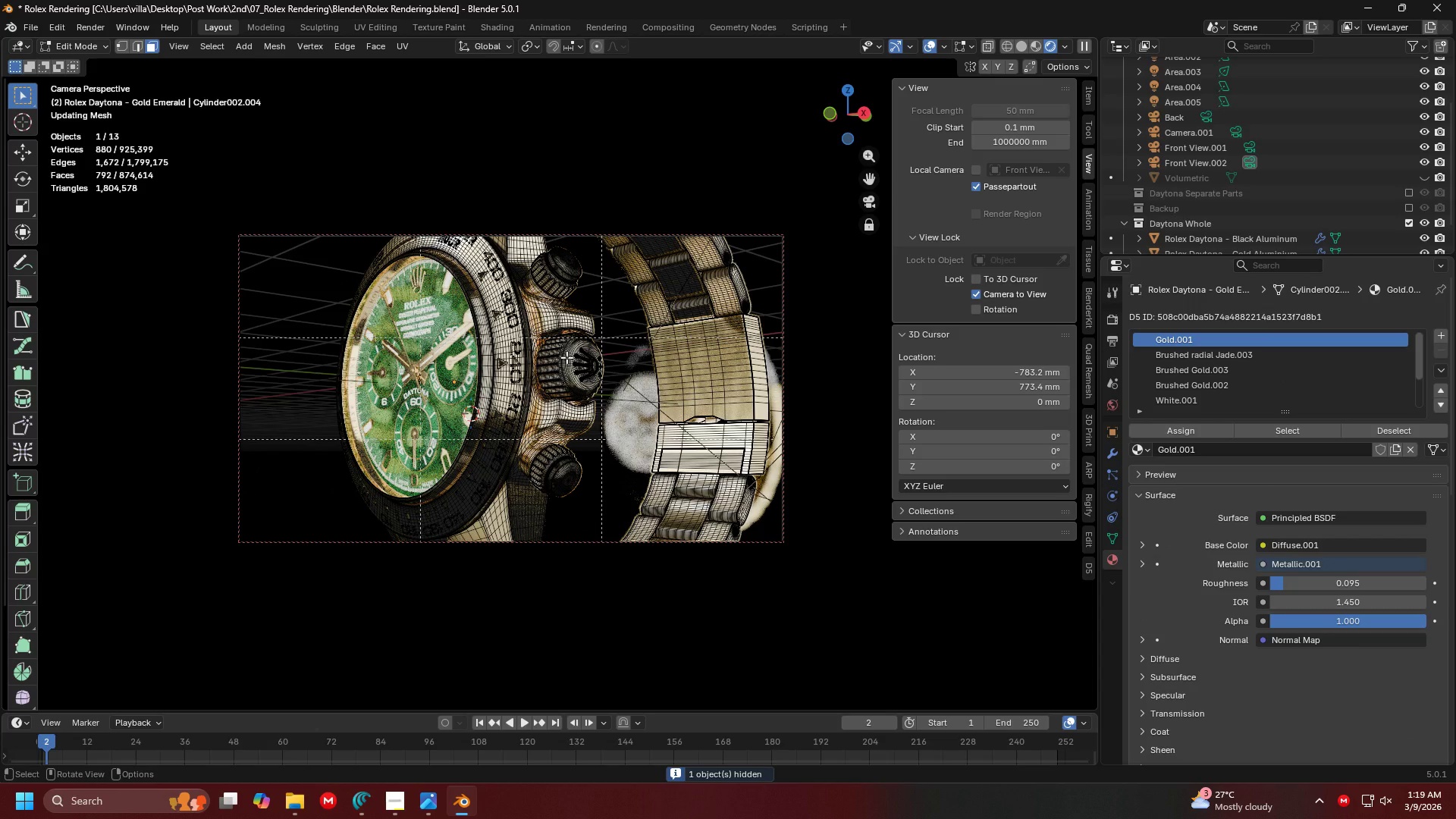 
key(L)
 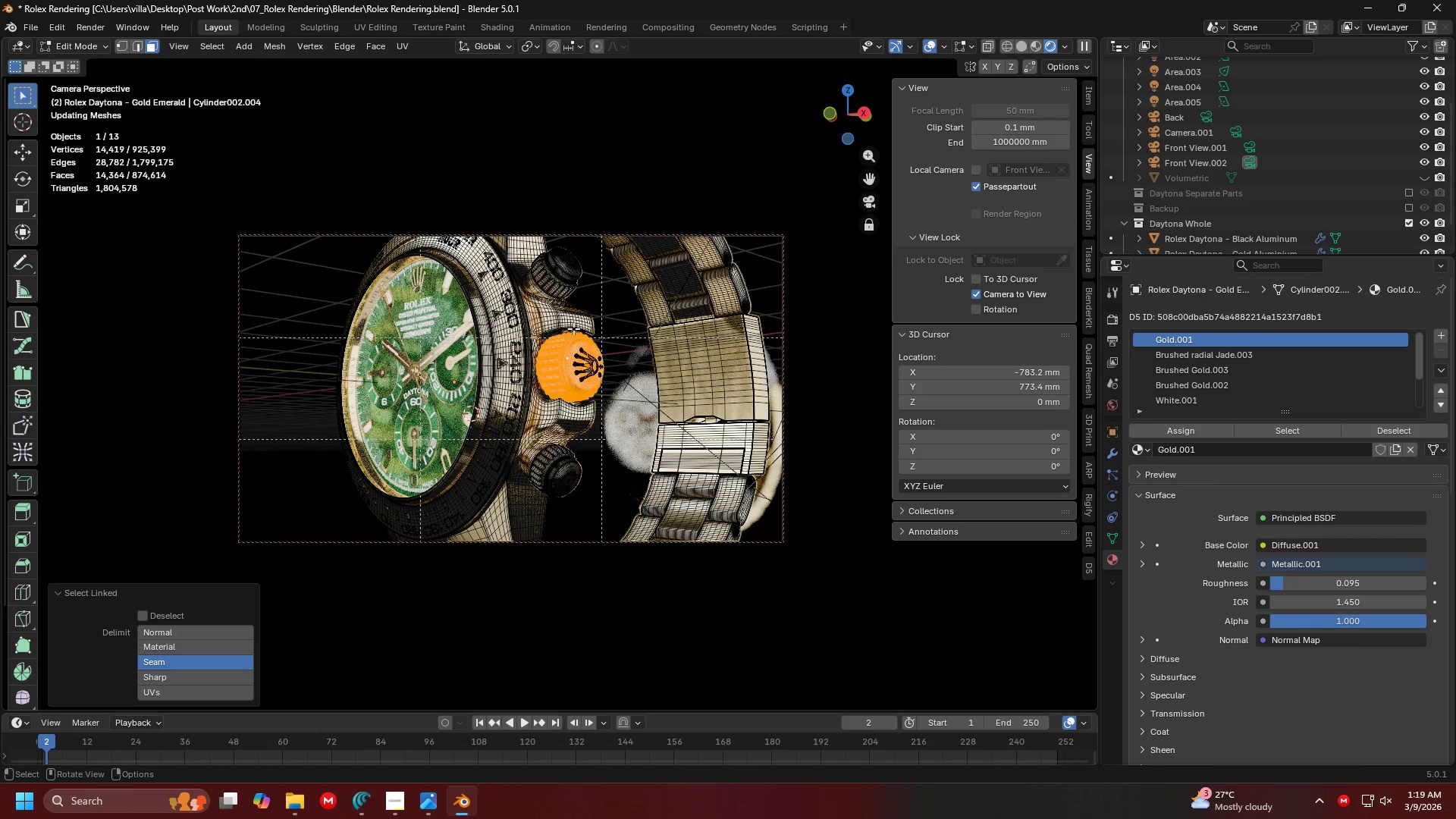 
type(ll)
 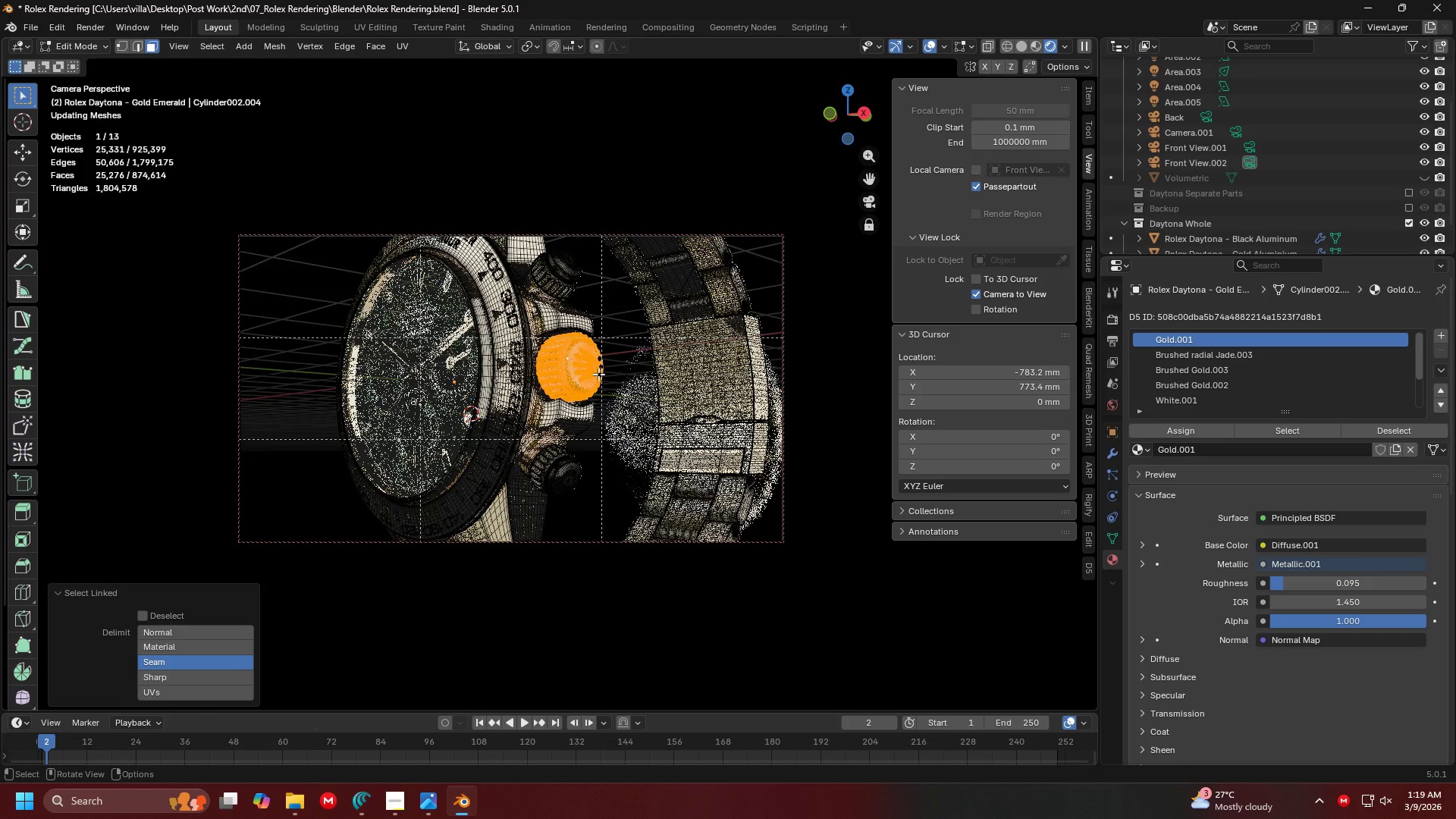 
type(ll)
 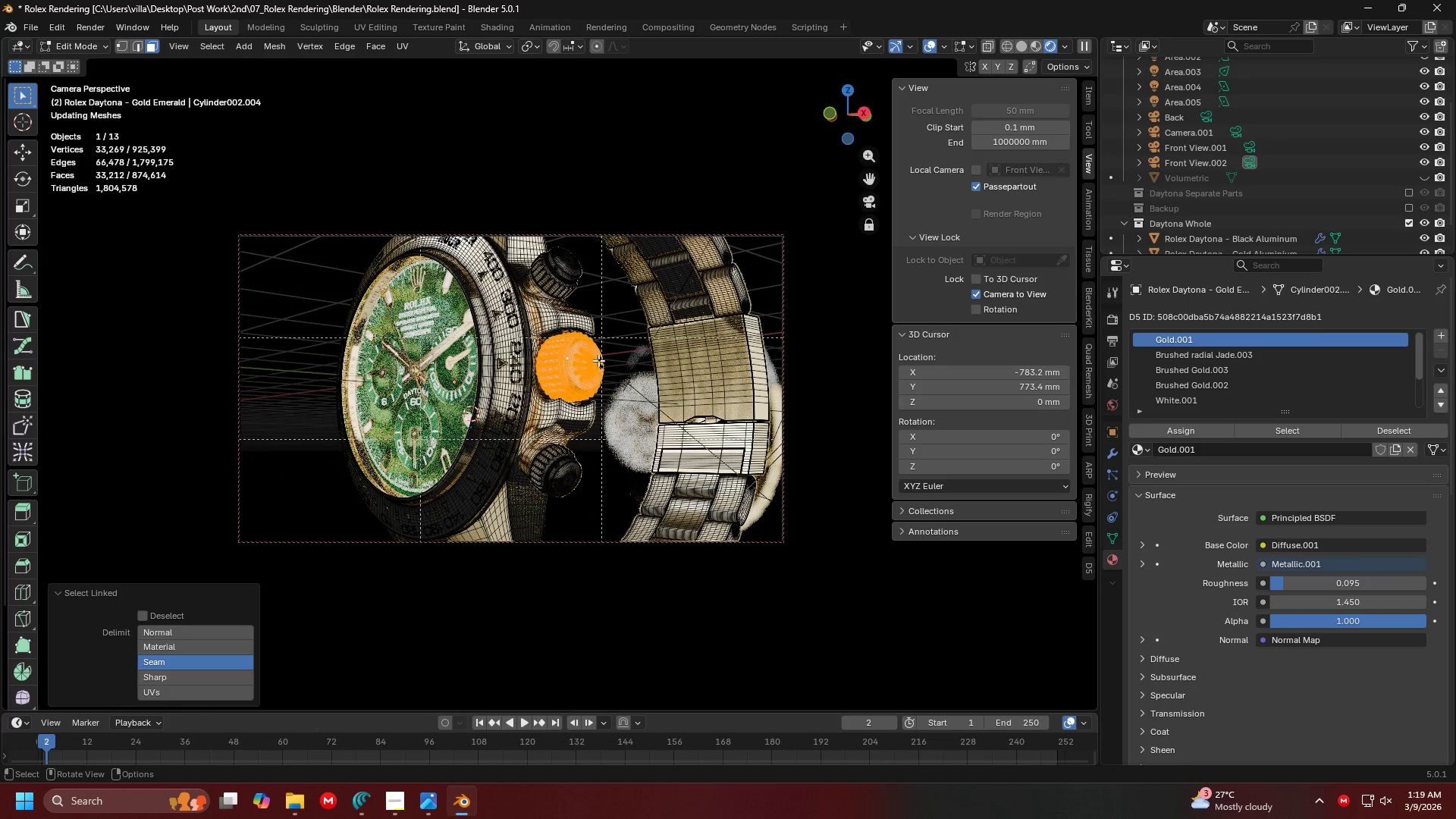 
key(L)
 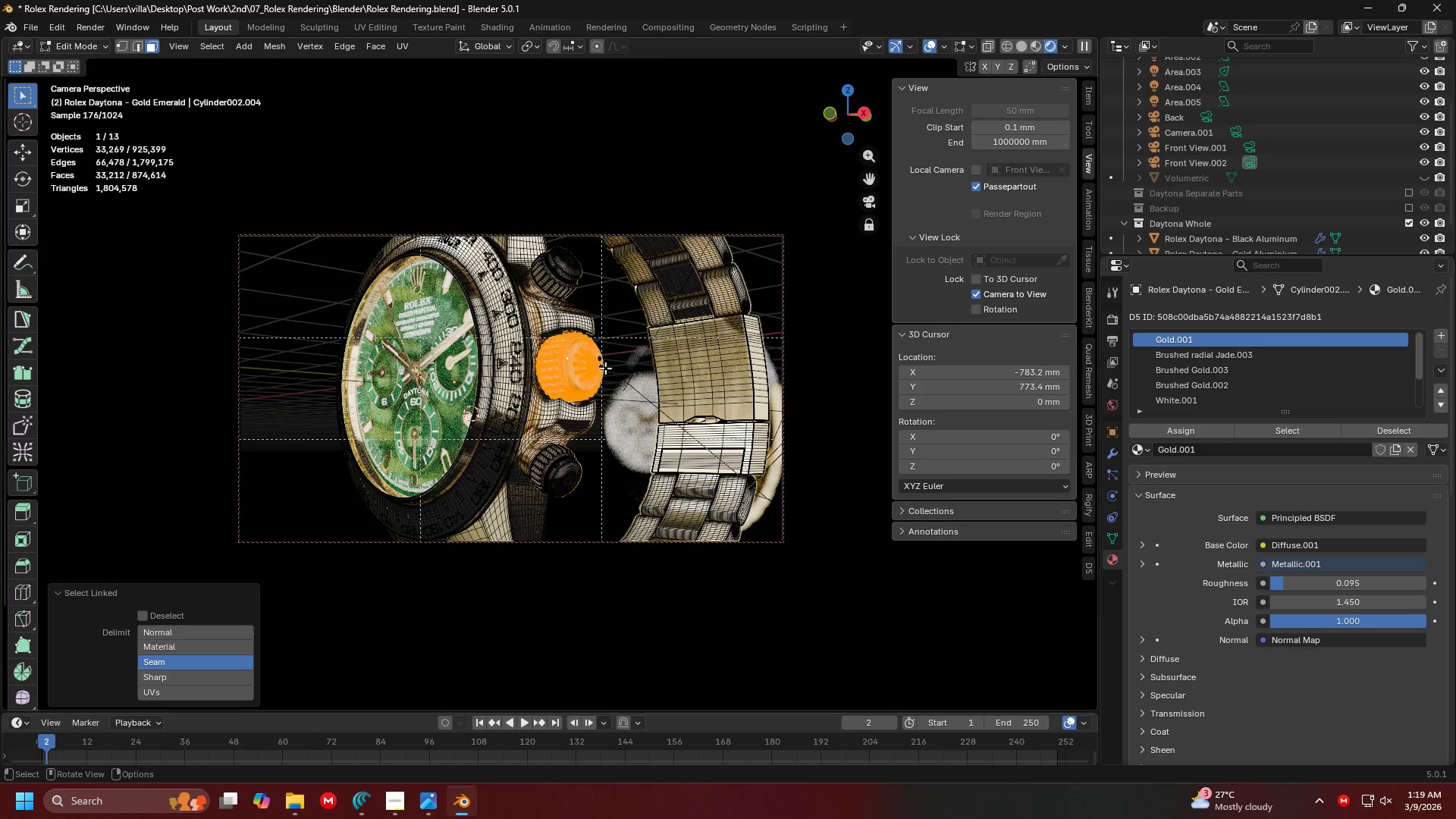 
wait(5.11)
 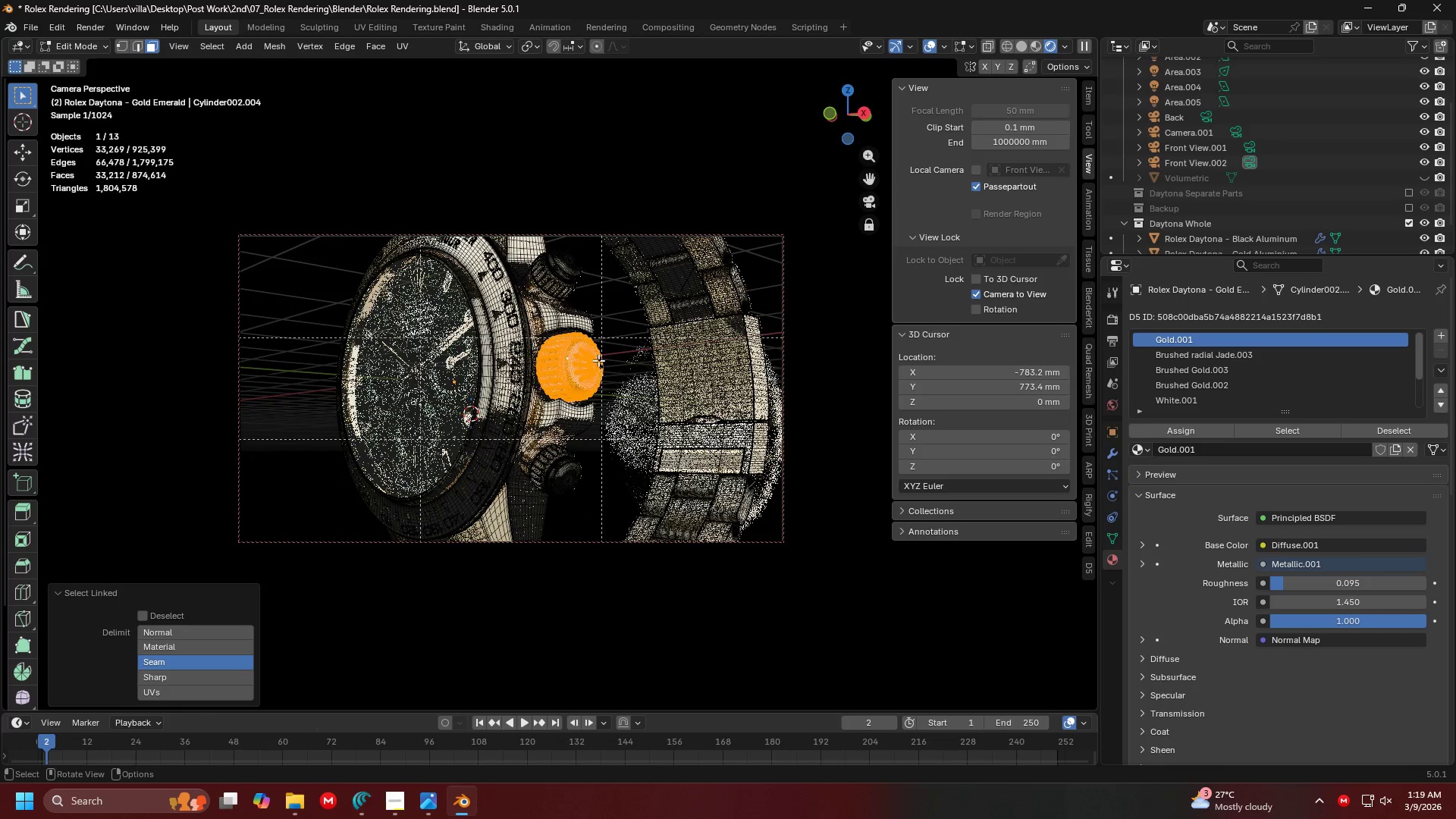 
type(llp)
 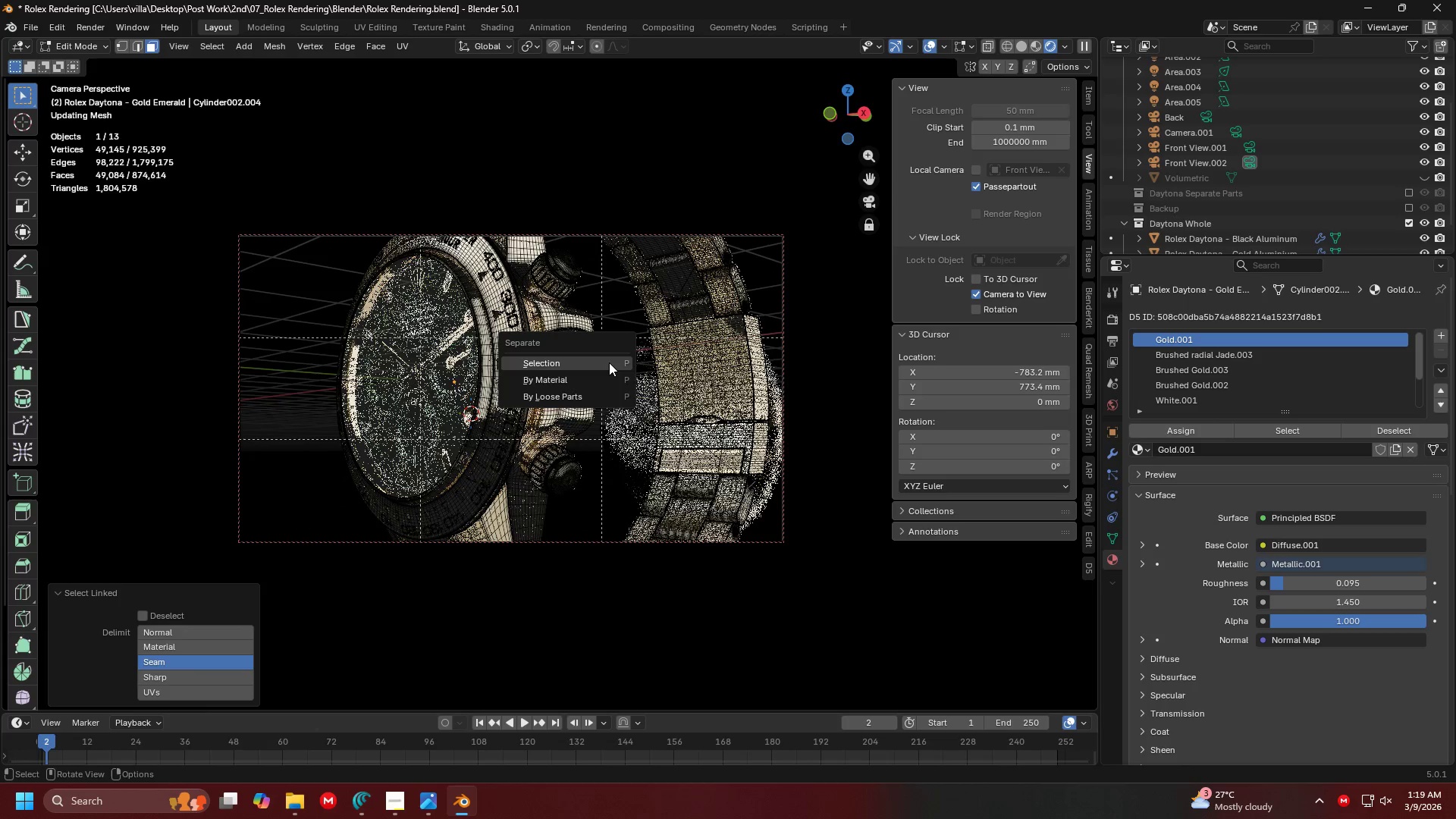 
left_click([609, 362])
 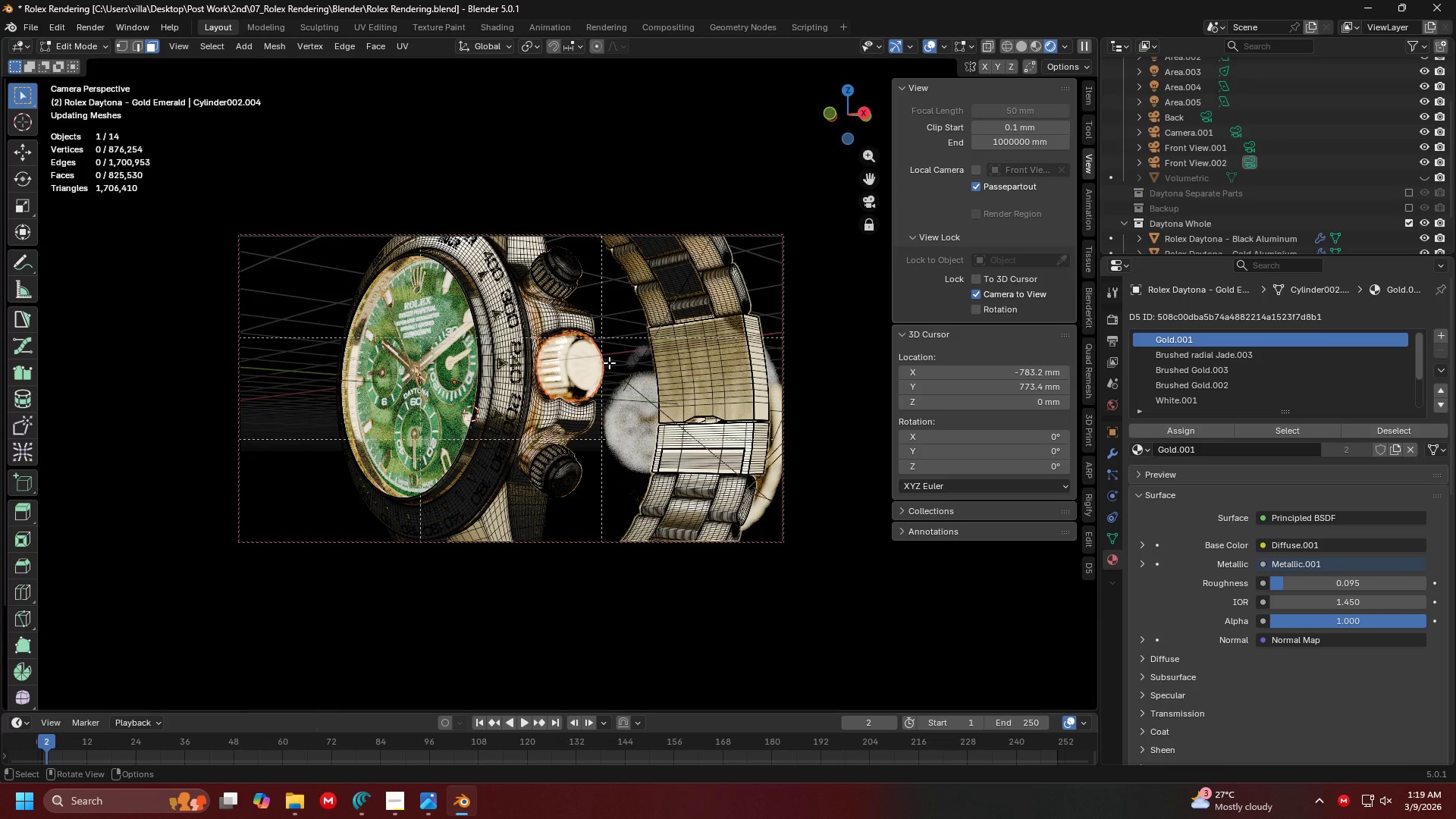 
key(Tab)
 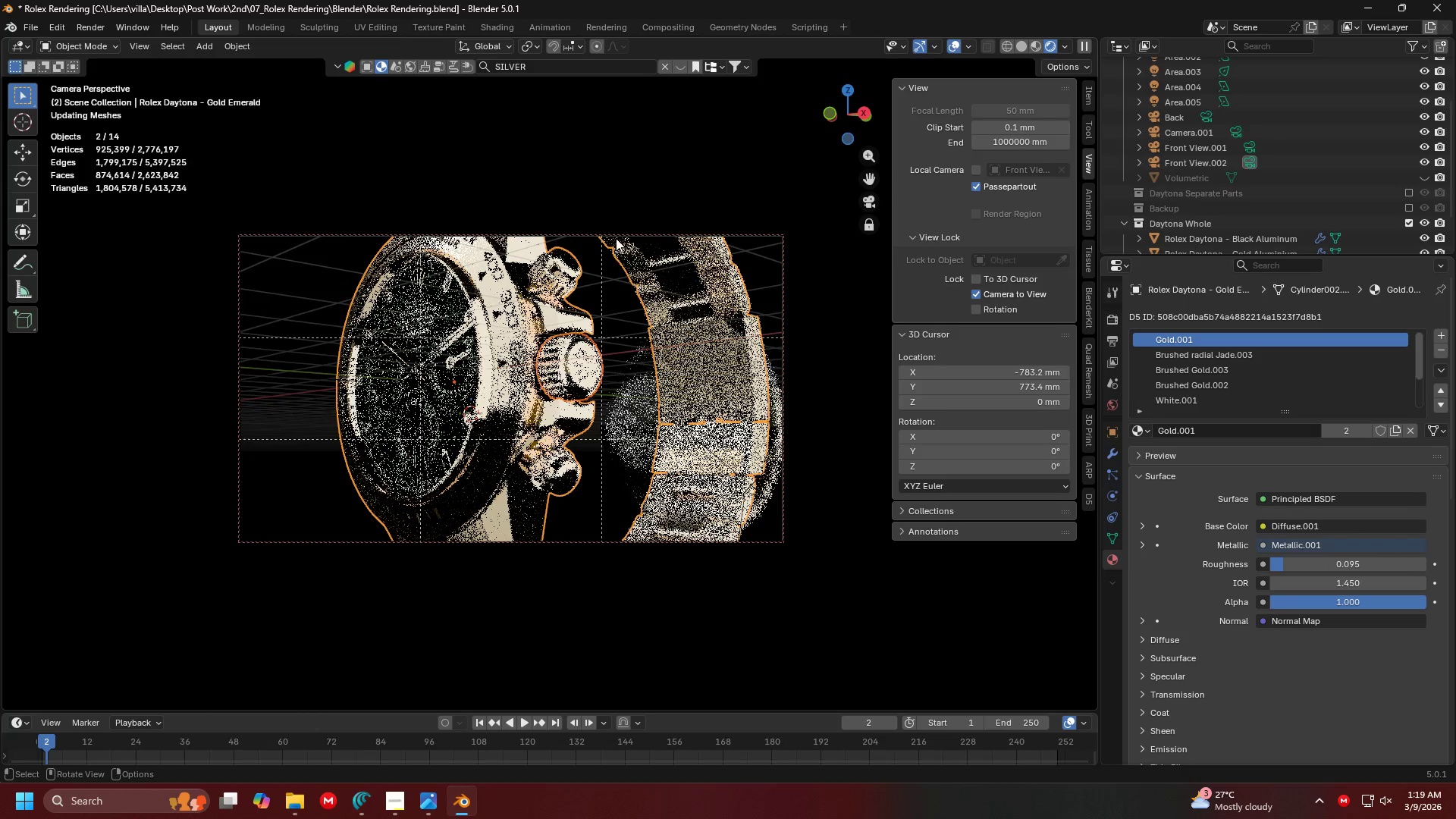 
left_click([615, 234])
 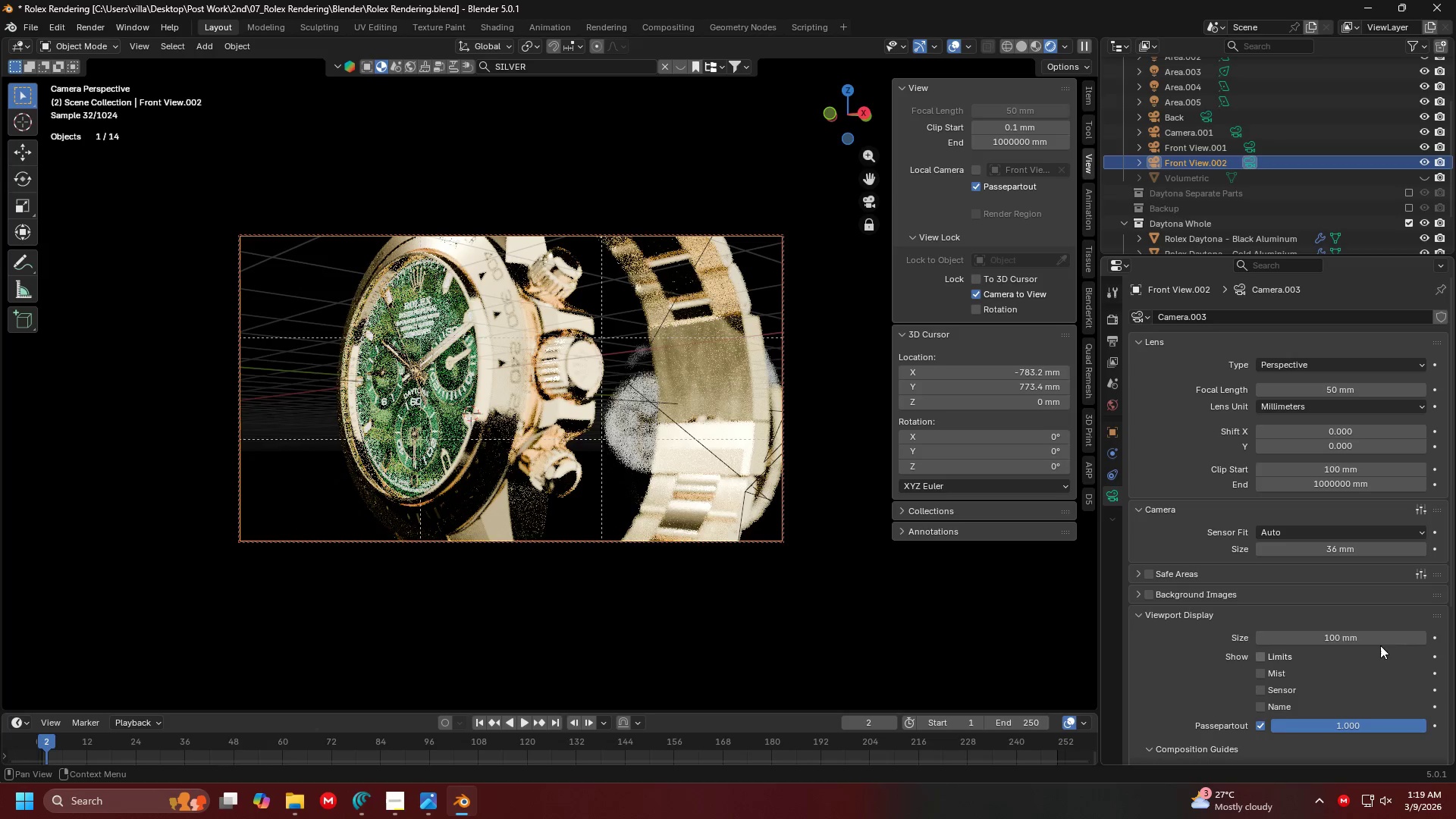 
scroll: coordinate [1267, 667], scroll_direction: down, amount: 14.0
 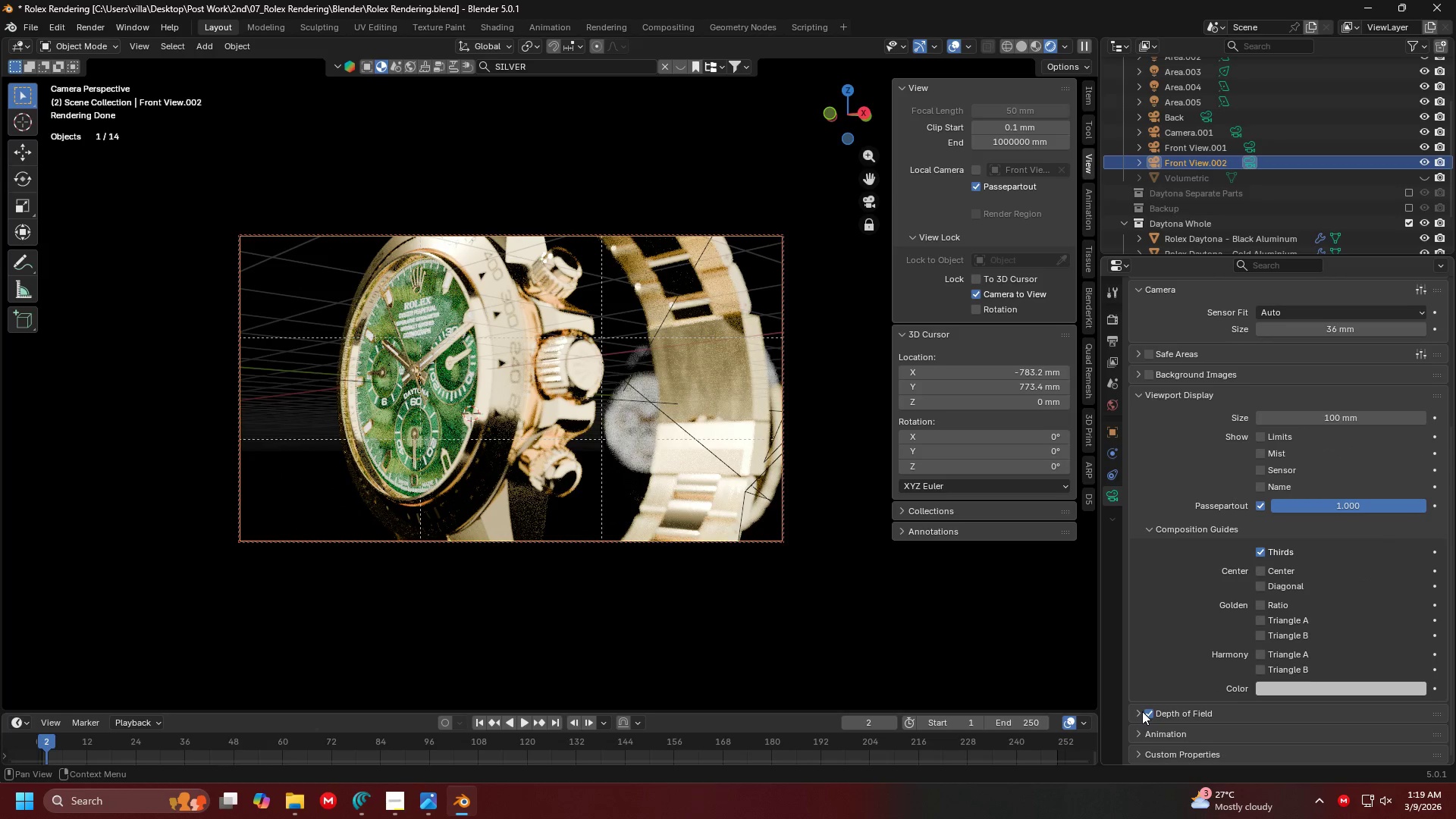 
left_click([1138, 711])
 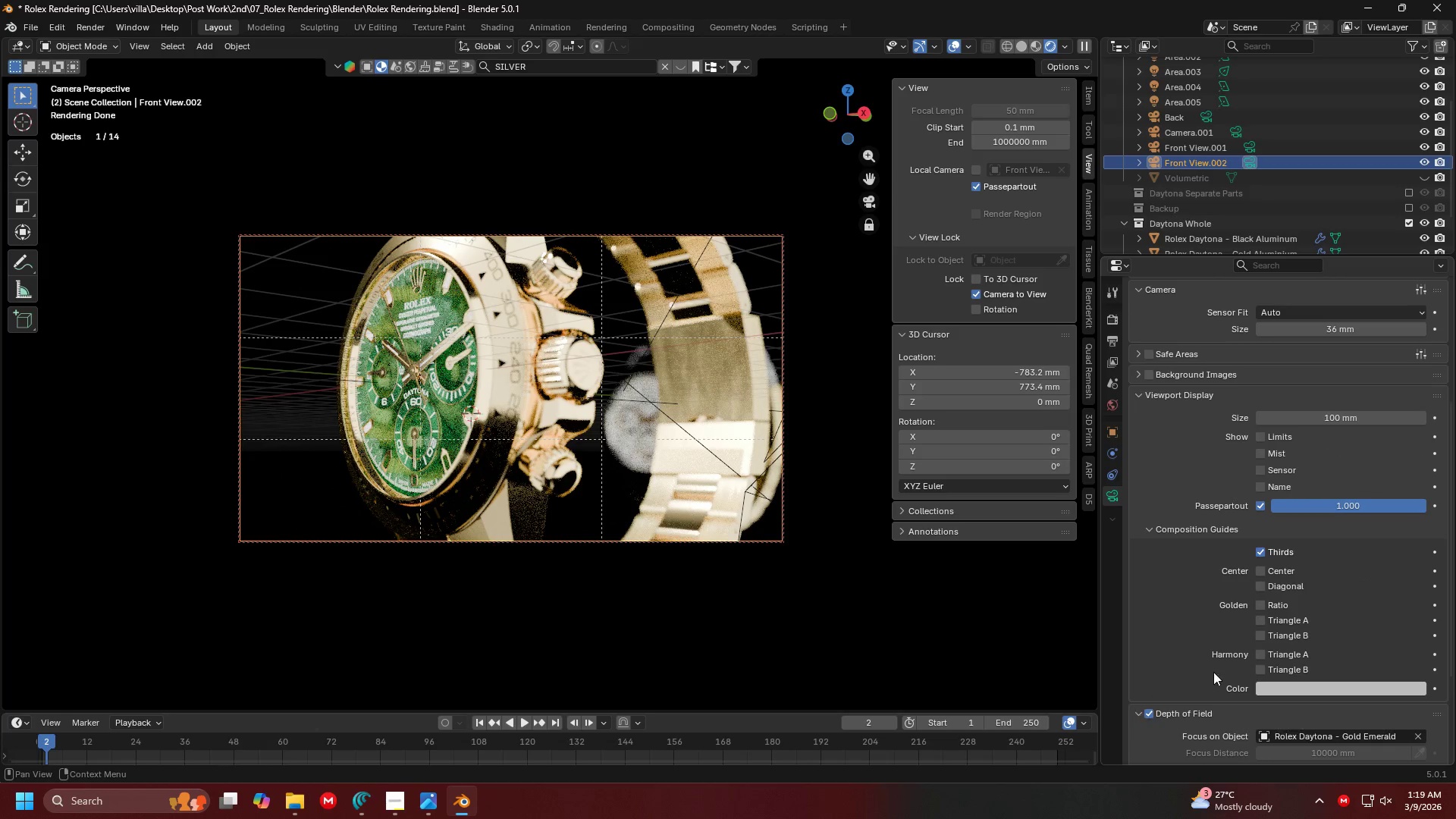 
scroll: coordinate [1294, 664], scroll_direction: down, amount: 5.0
 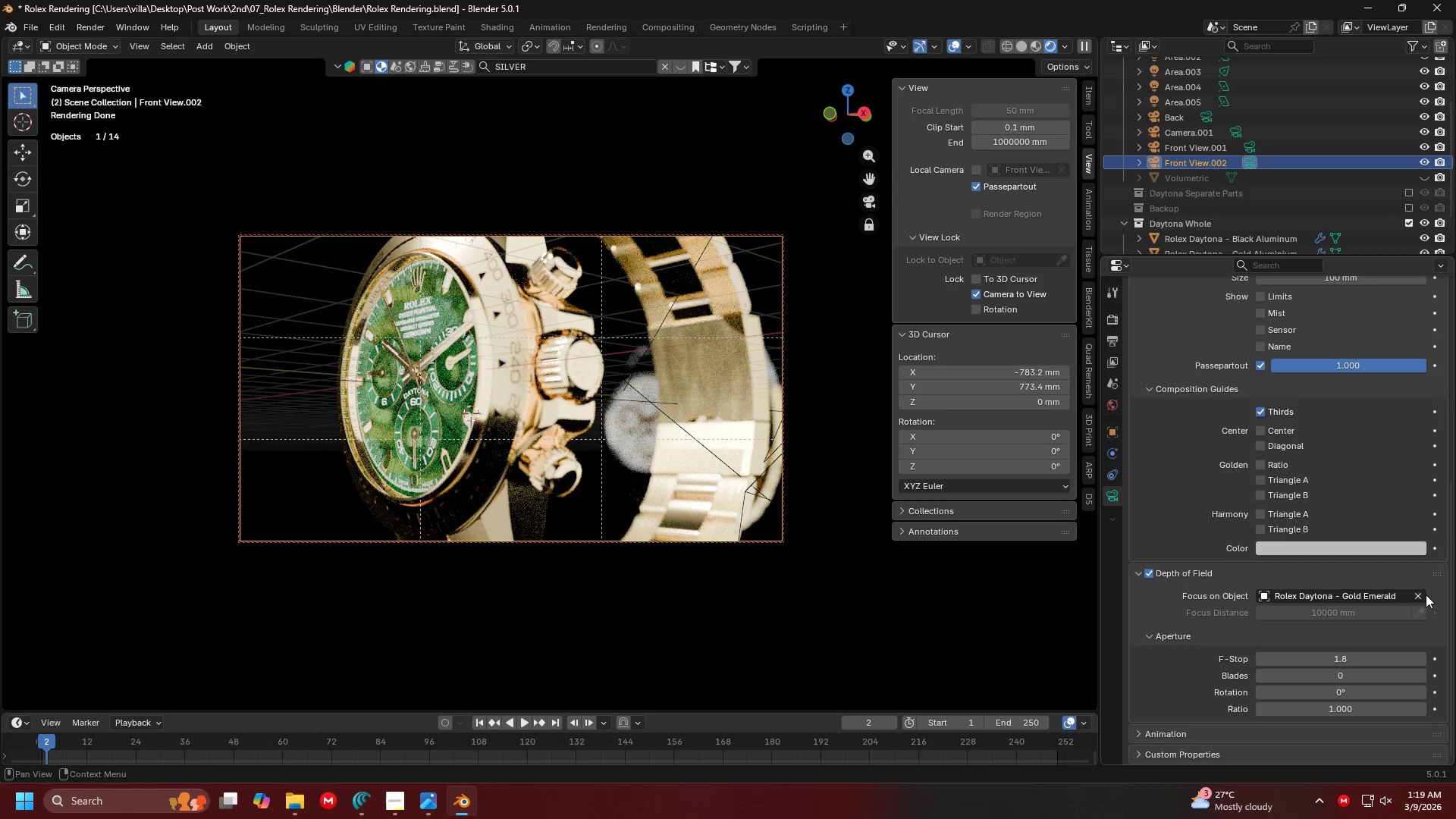 
left_click([1423, 594])
 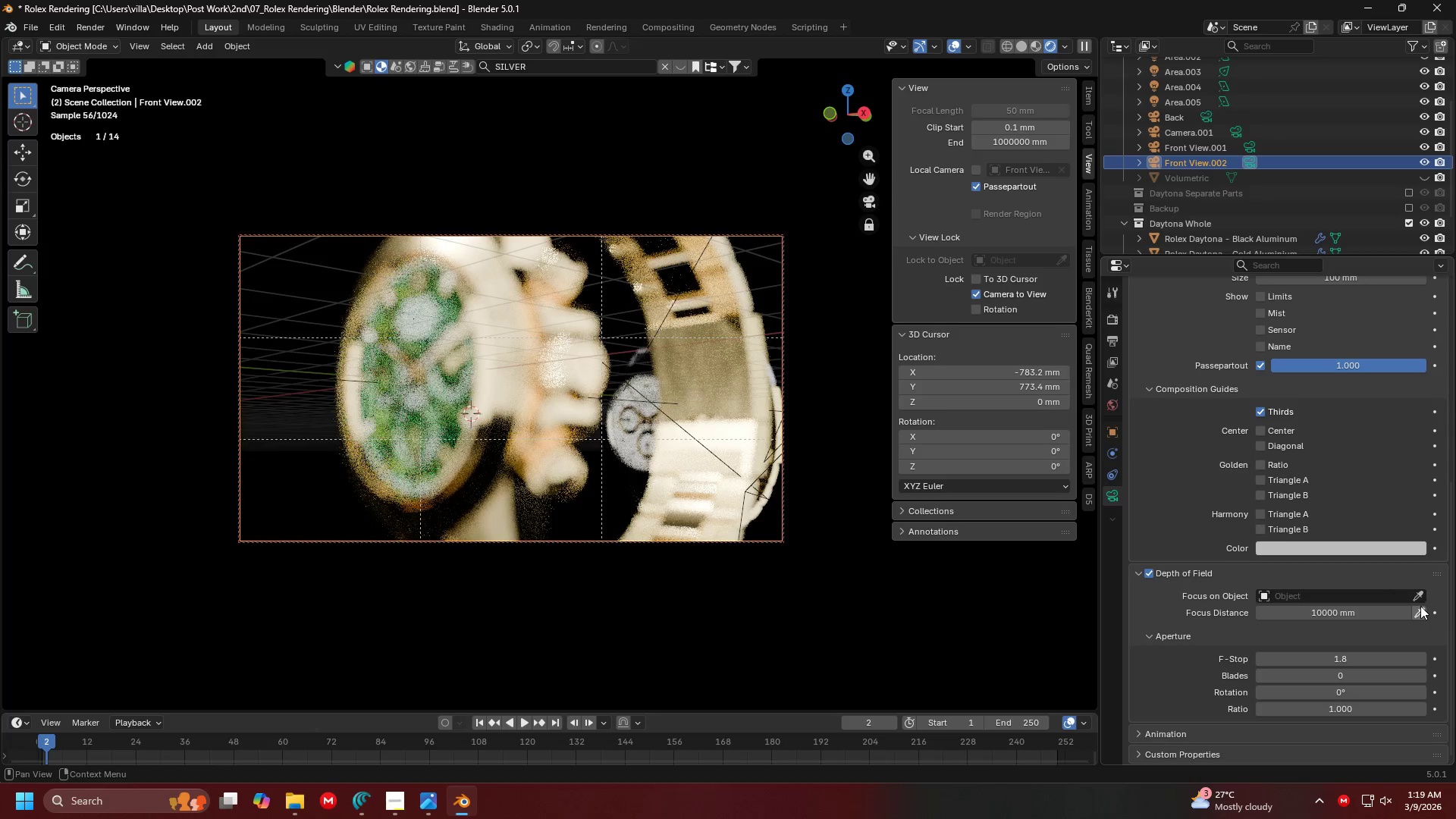 
left_click([1421, 609])
 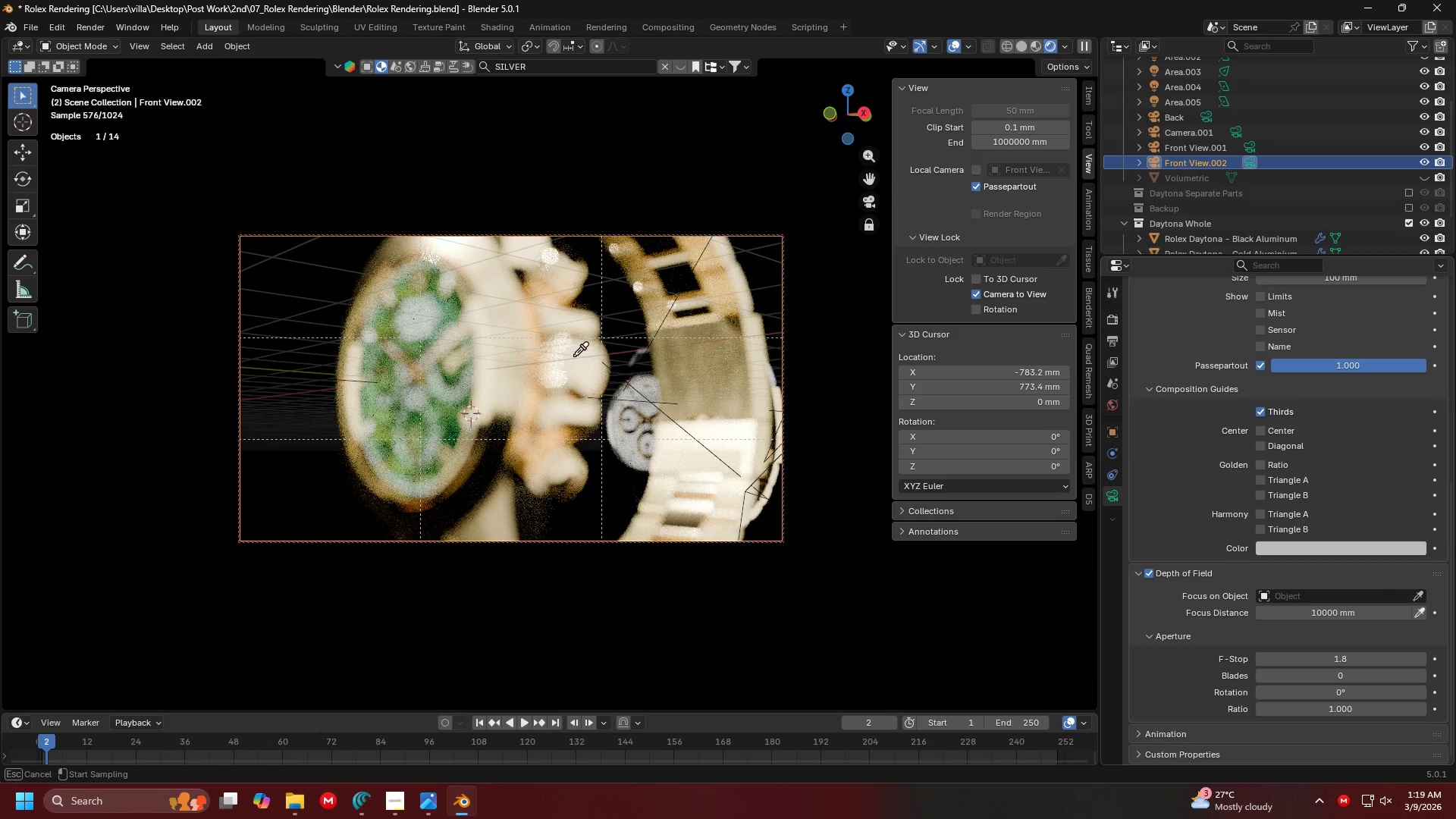 
left_click([576, 366])
 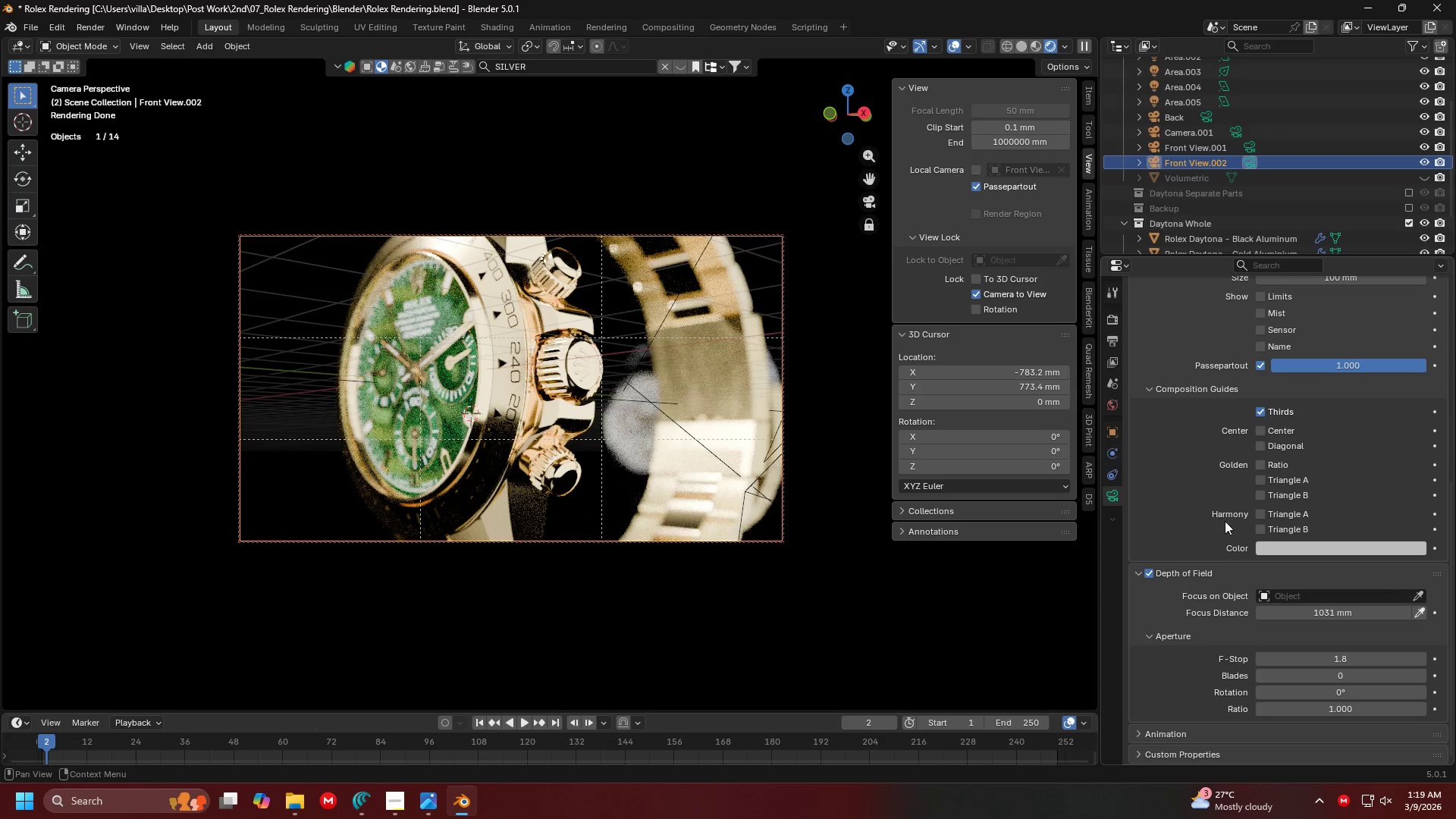 
double_click([1337, 651])
 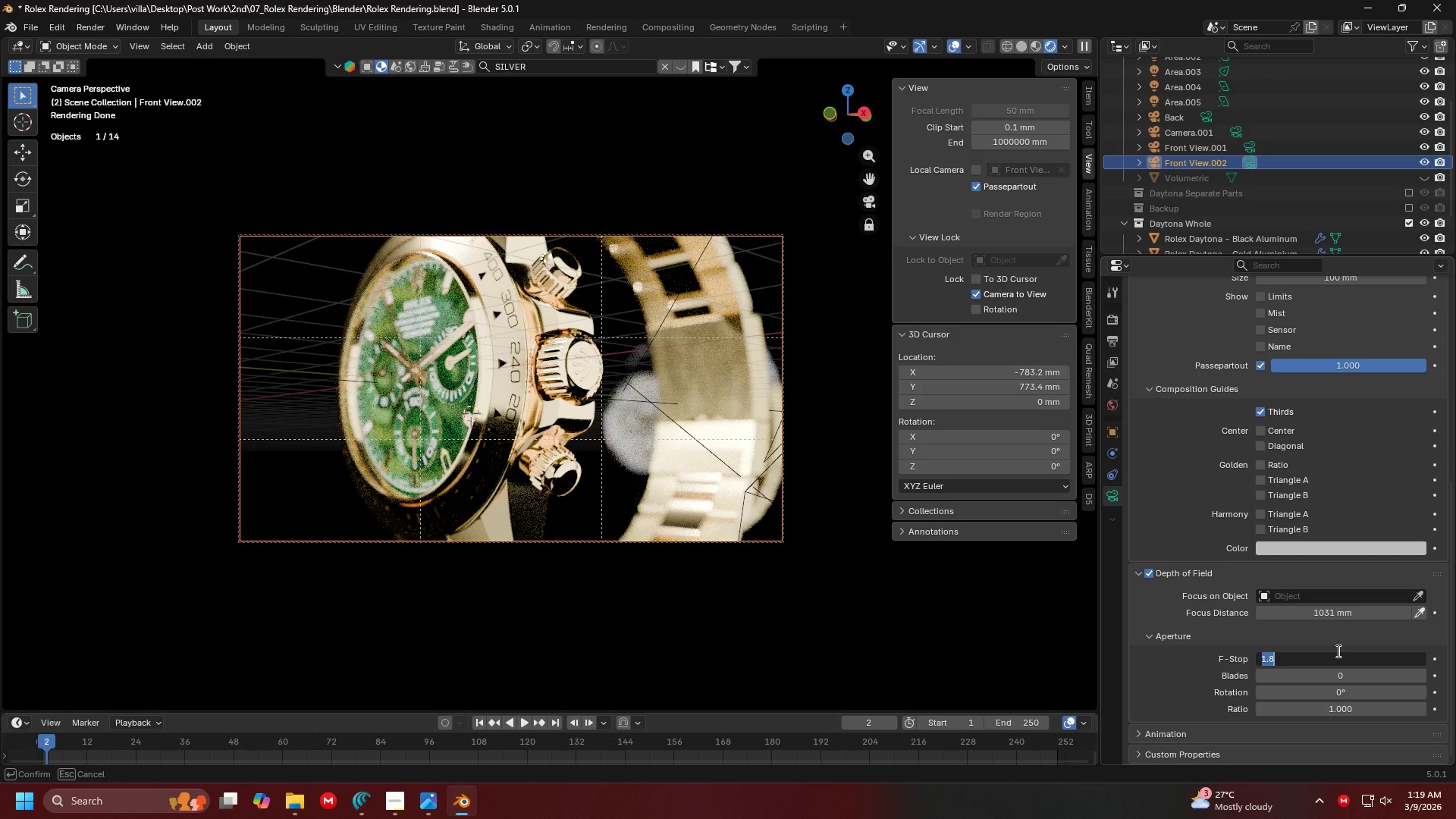 
key(2)
 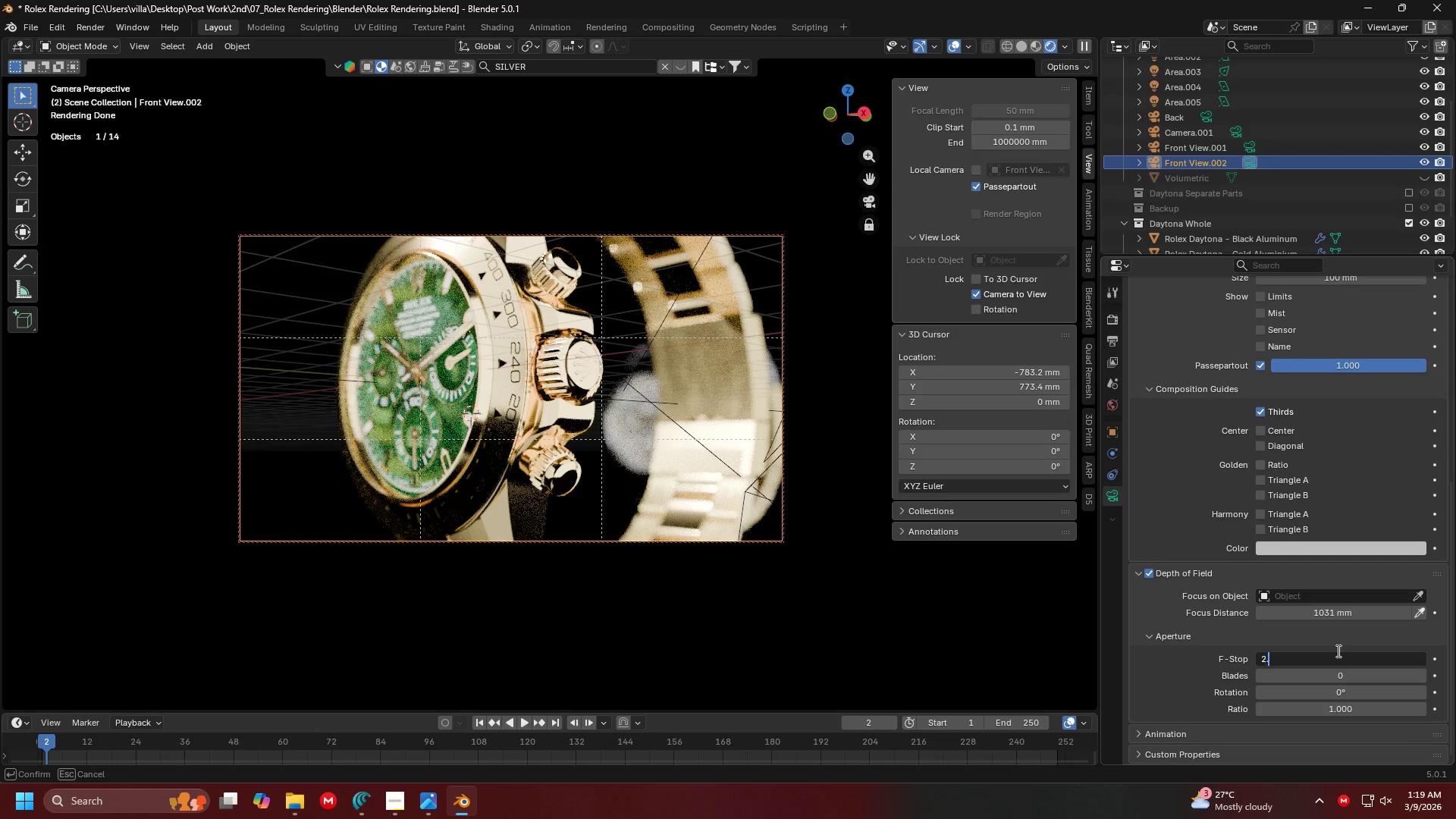 
key(Period)
 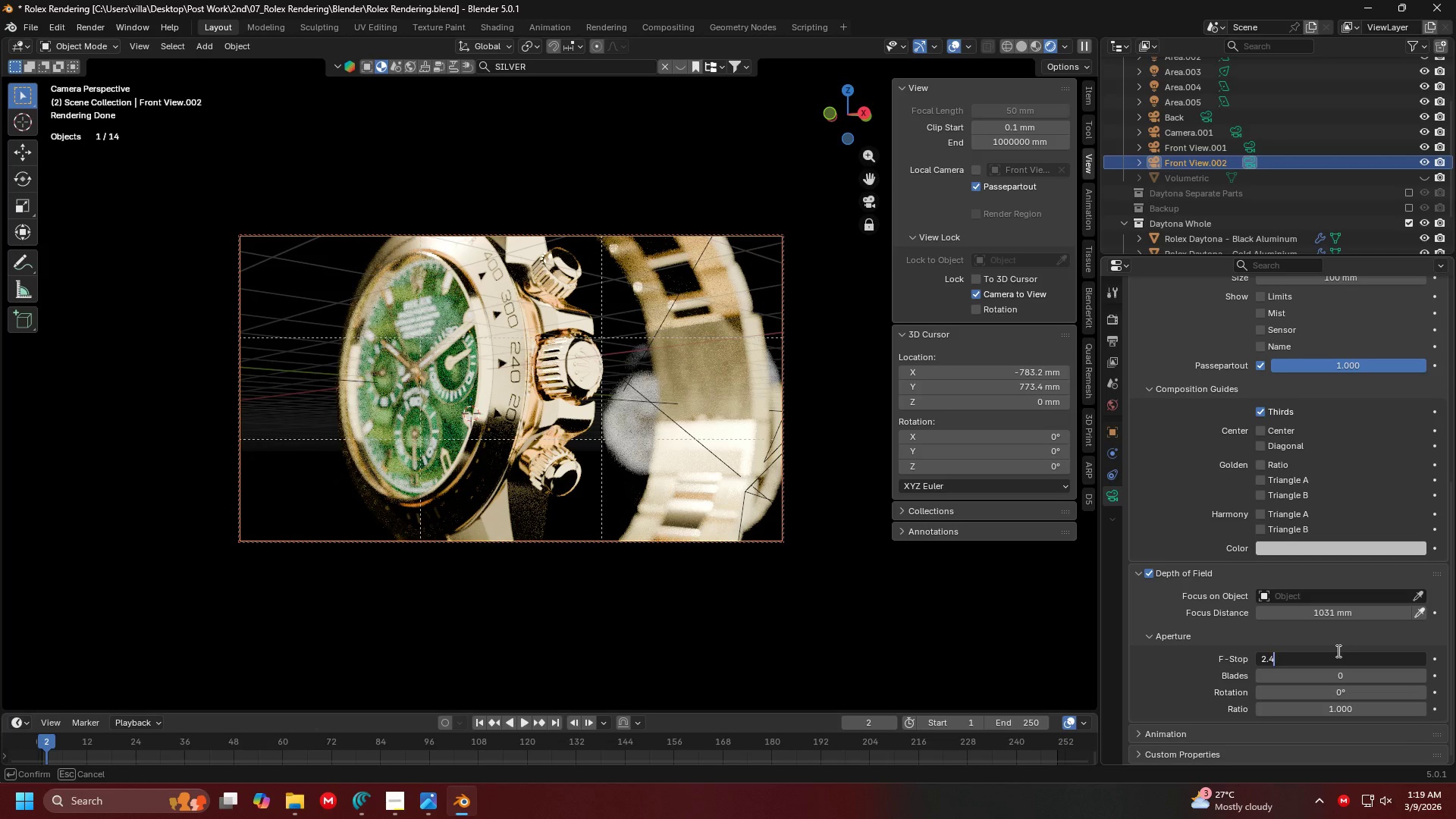 
key(4)
 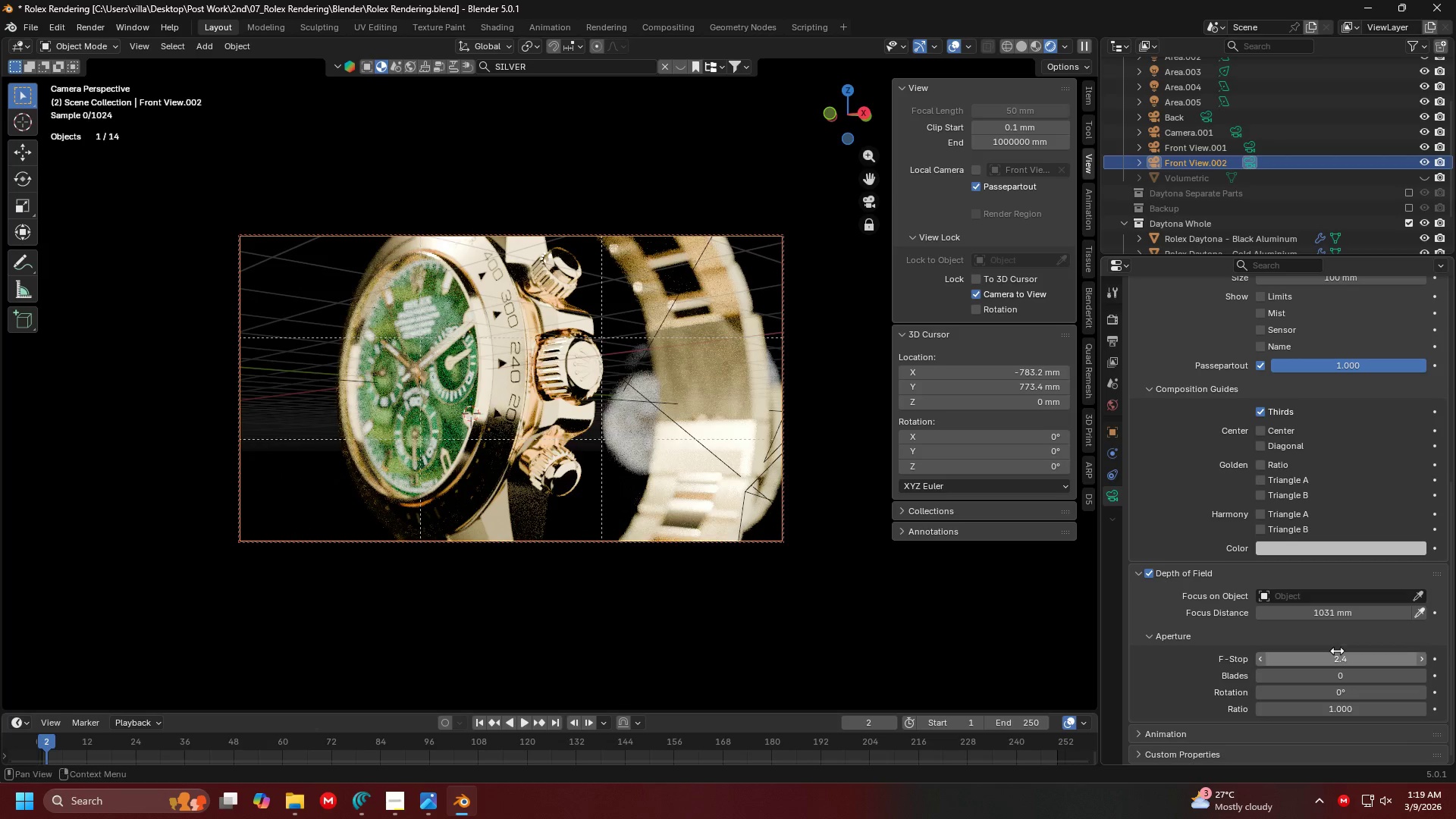 
key(Enter)
 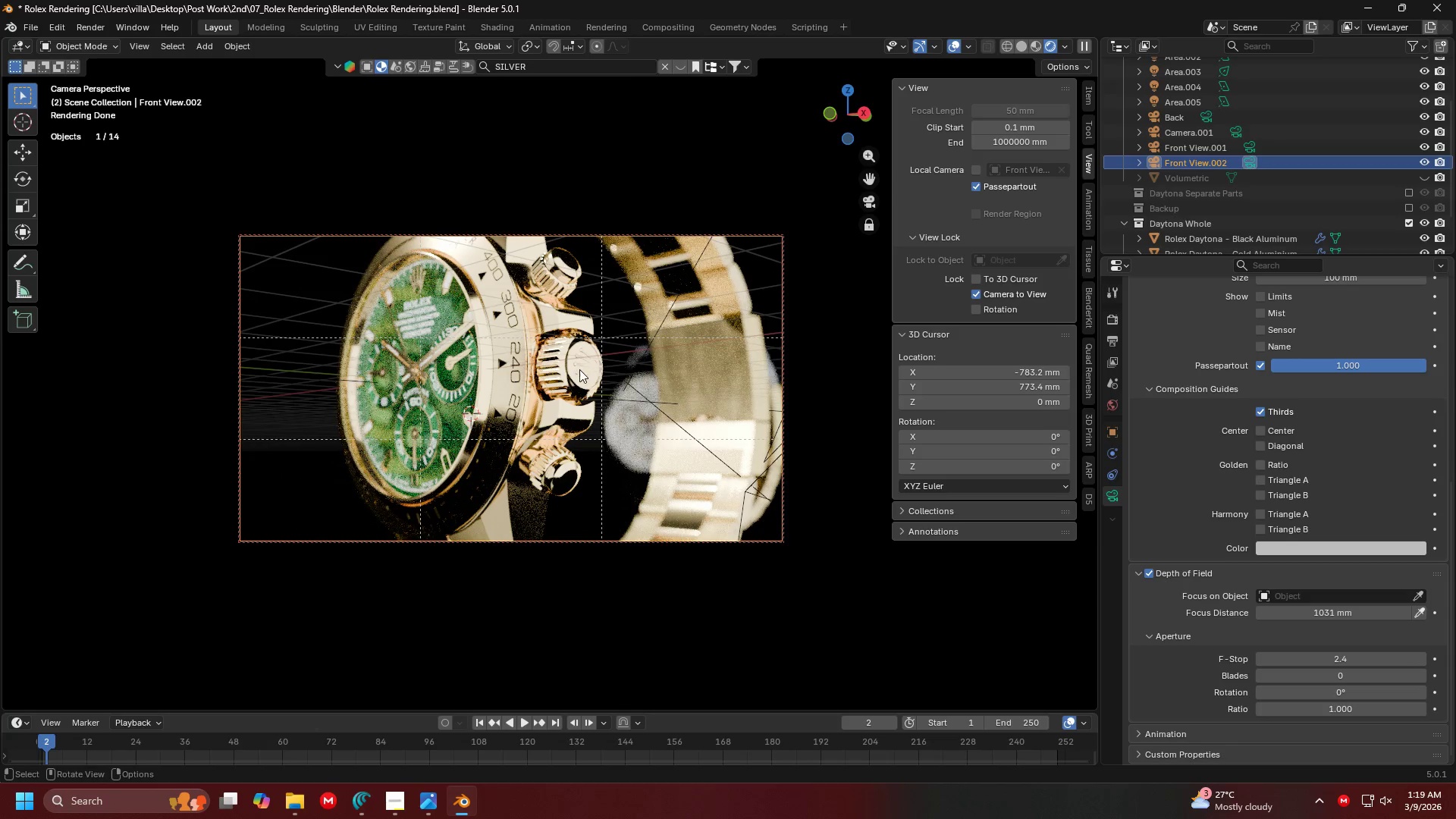 
hold_key(key=ControlLeft, duration=1.3)
 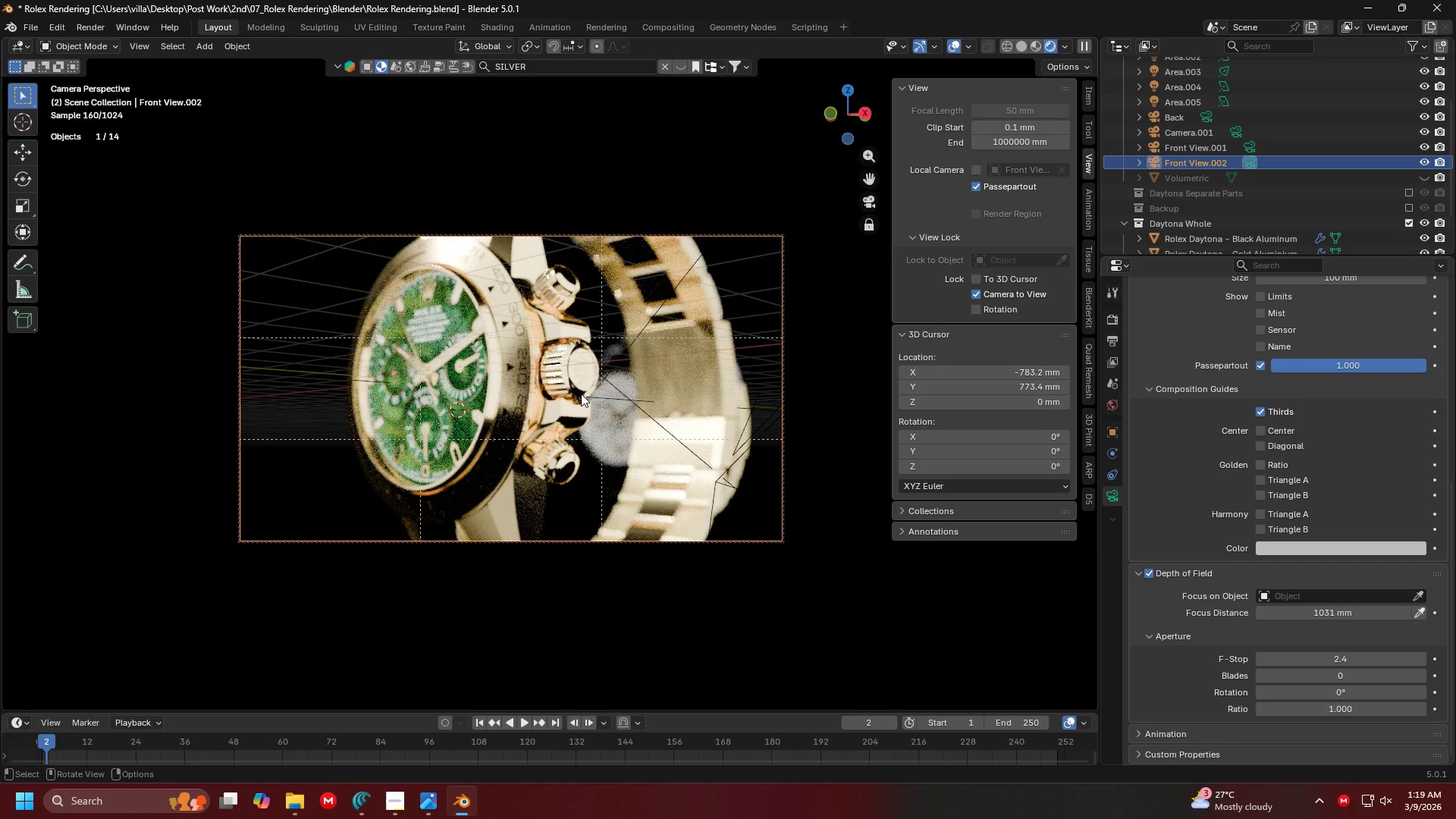 
scroll: coordinate [527, 400], scroll_direction: up, amount: 2.0
 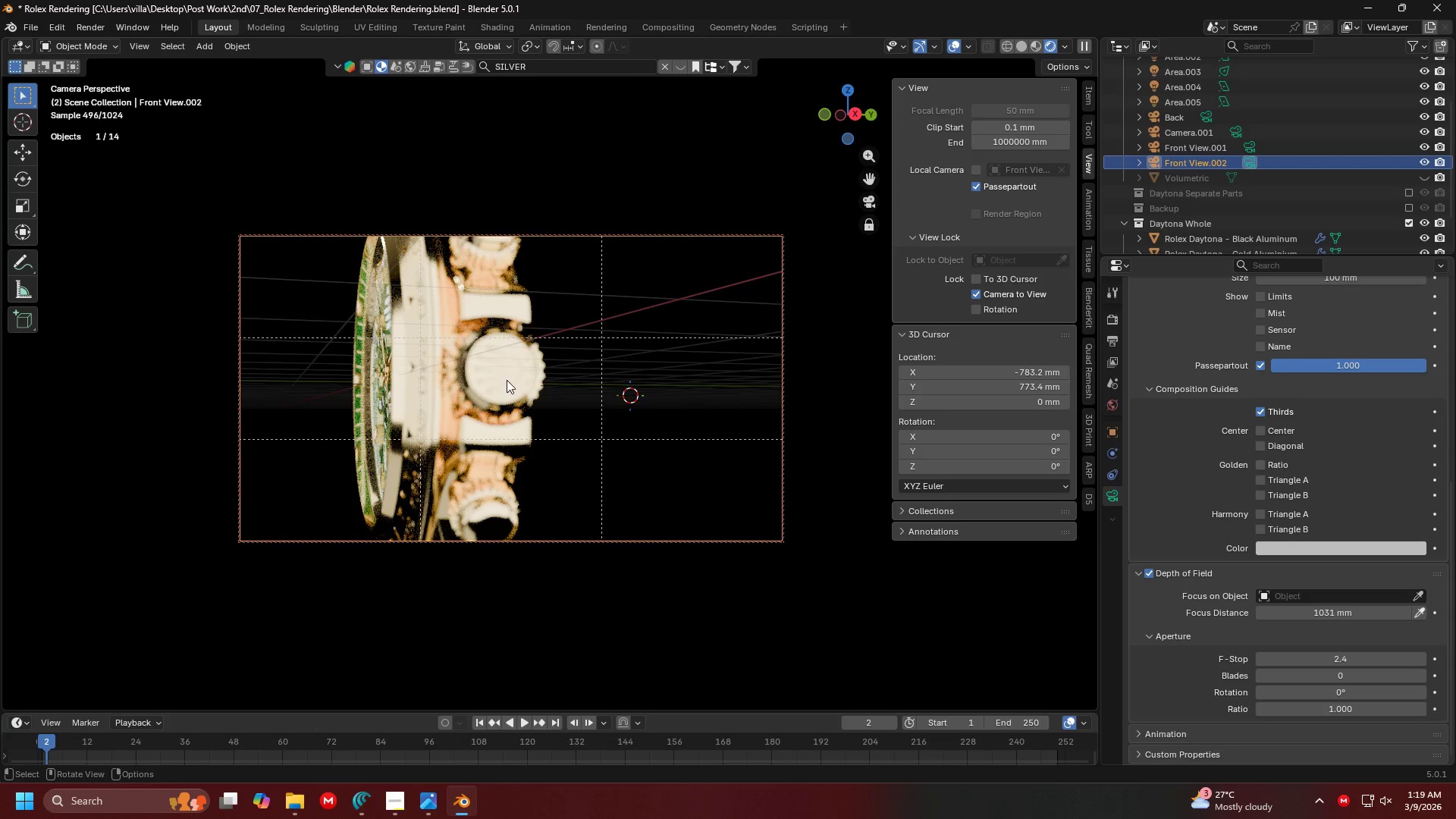 
left_click([507, 380])
 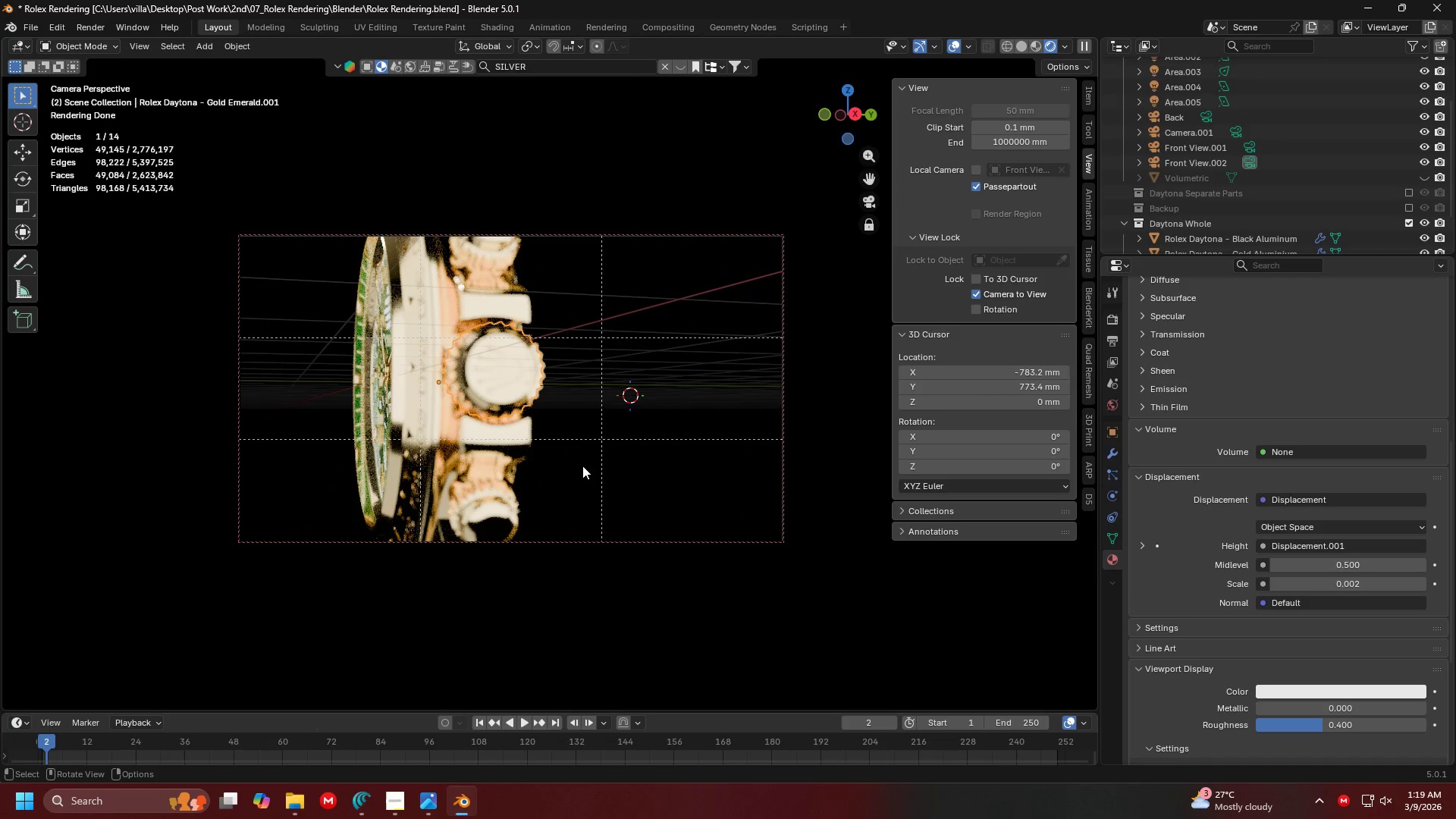 
left_click([582, 481])
 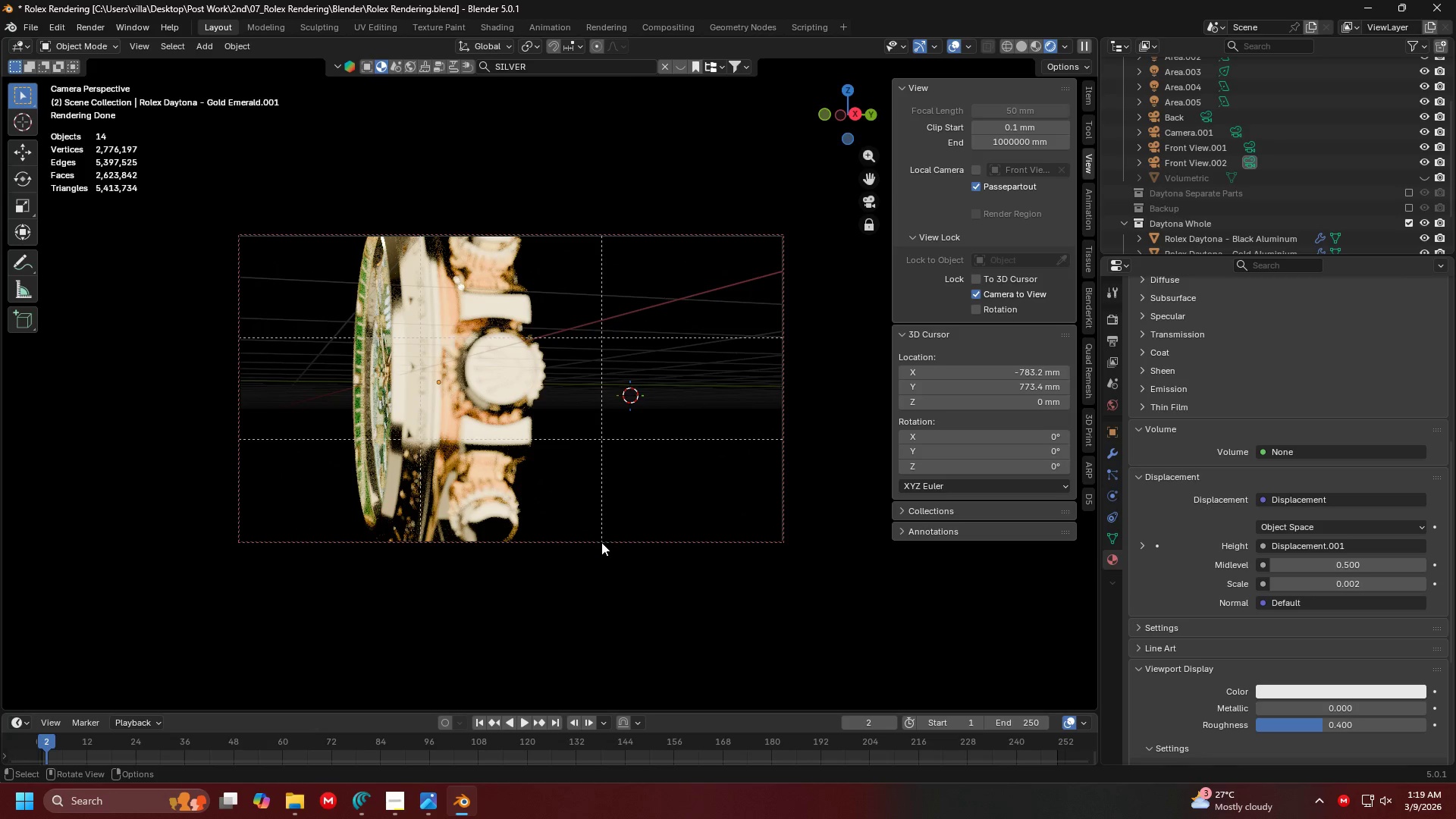 
left_click([601, 542])
 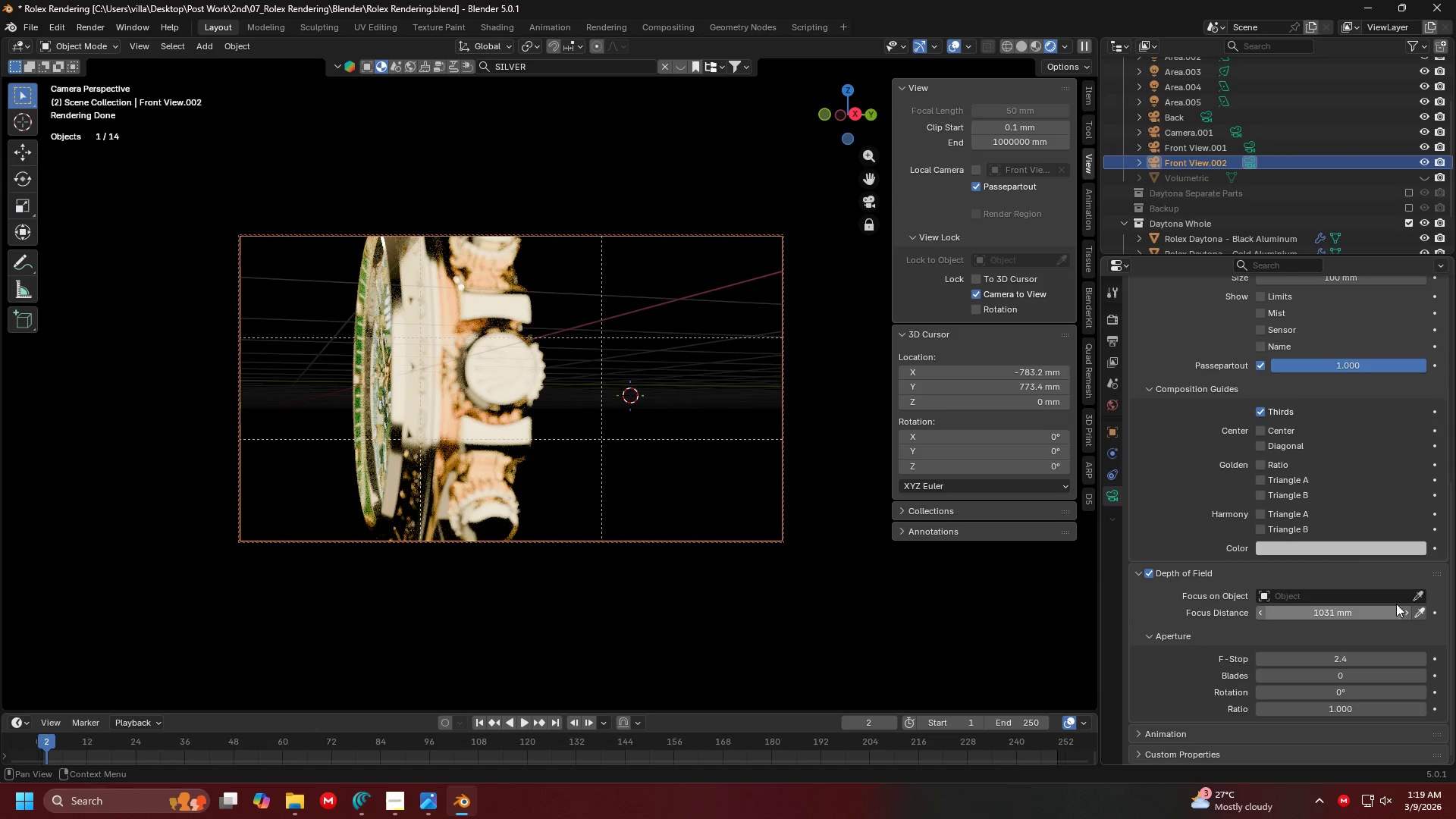 
left_click([1417, 598])
 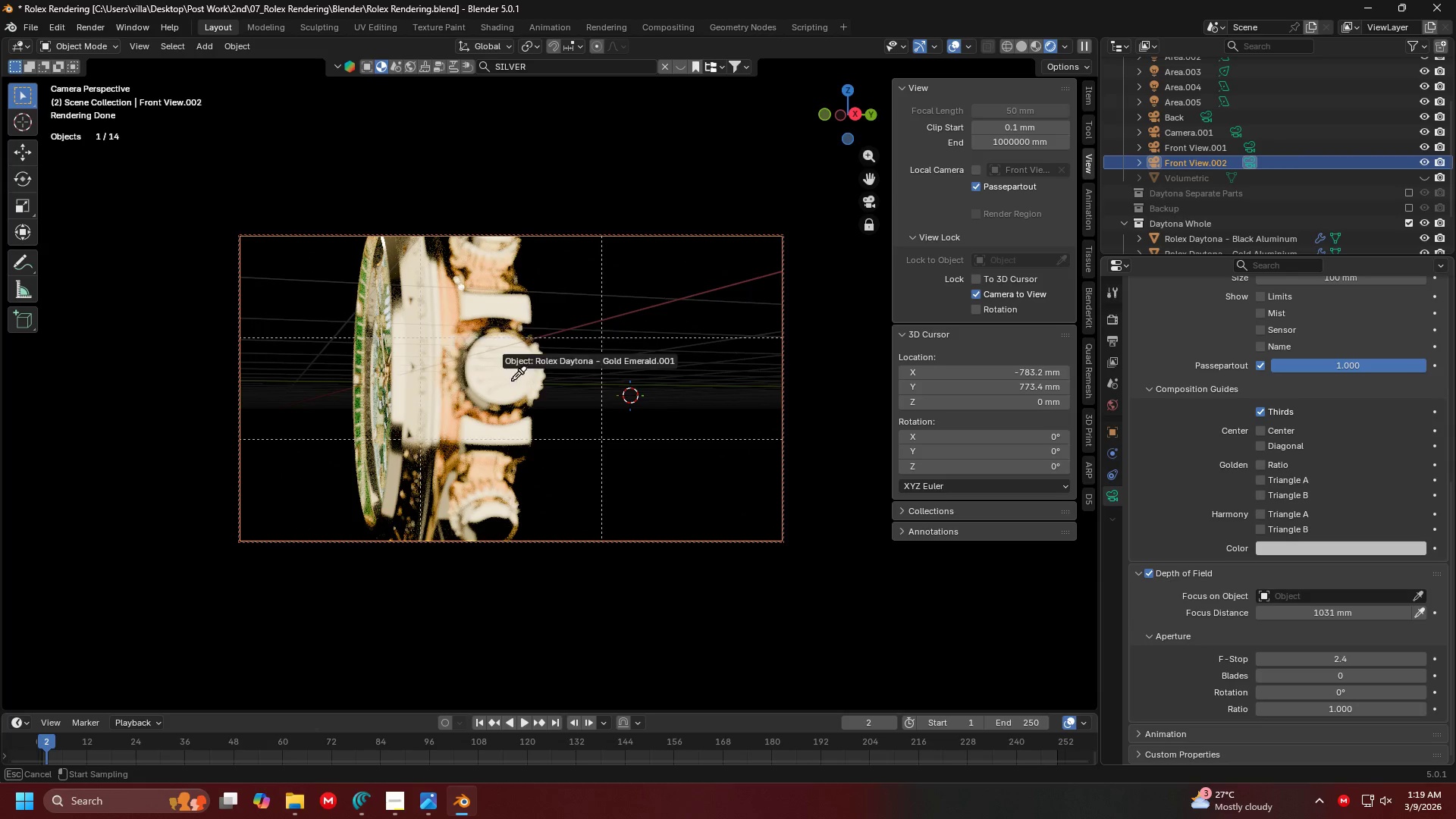 
left_click([522, 384])
 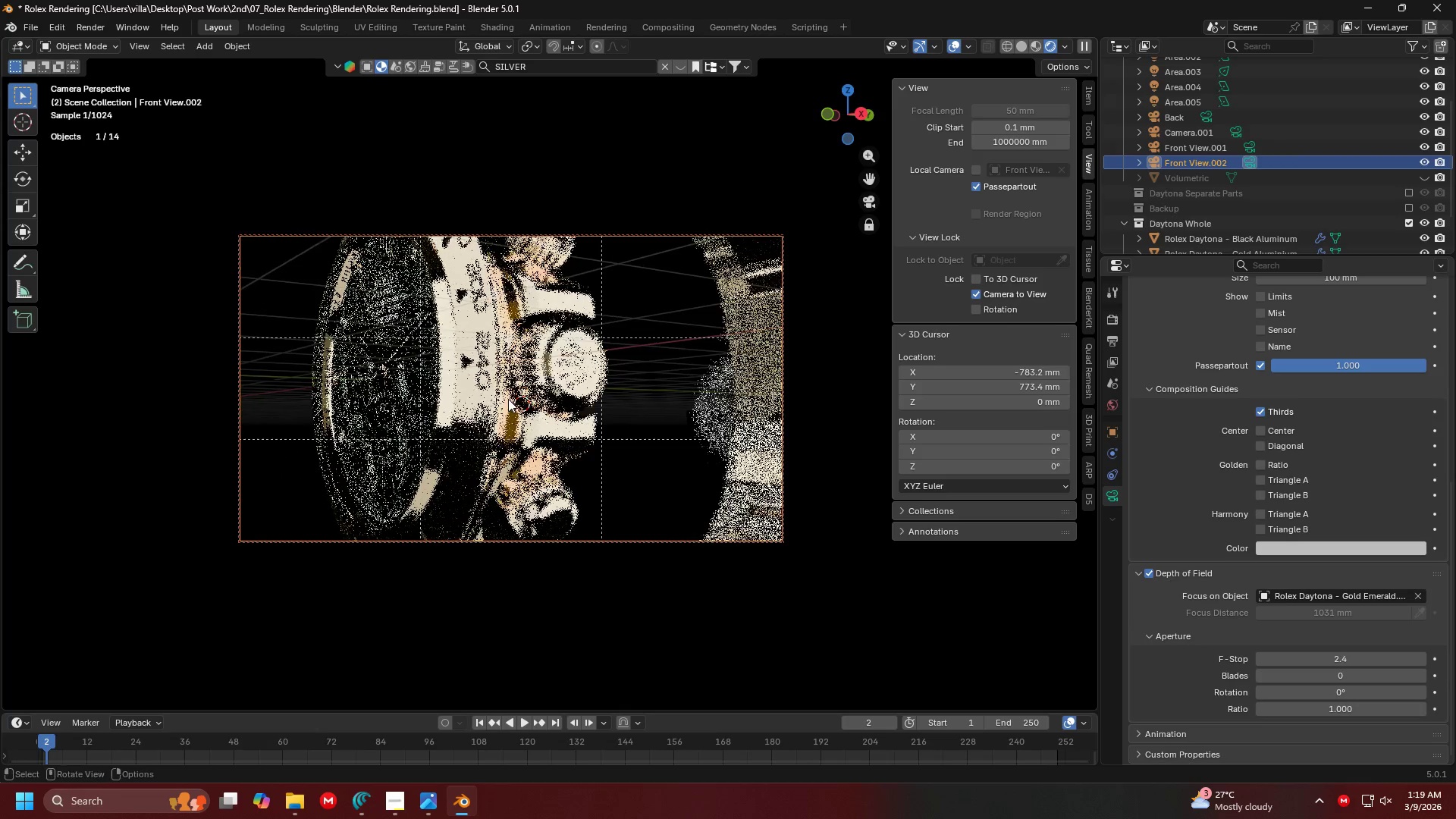 
left_click([566, 379])
 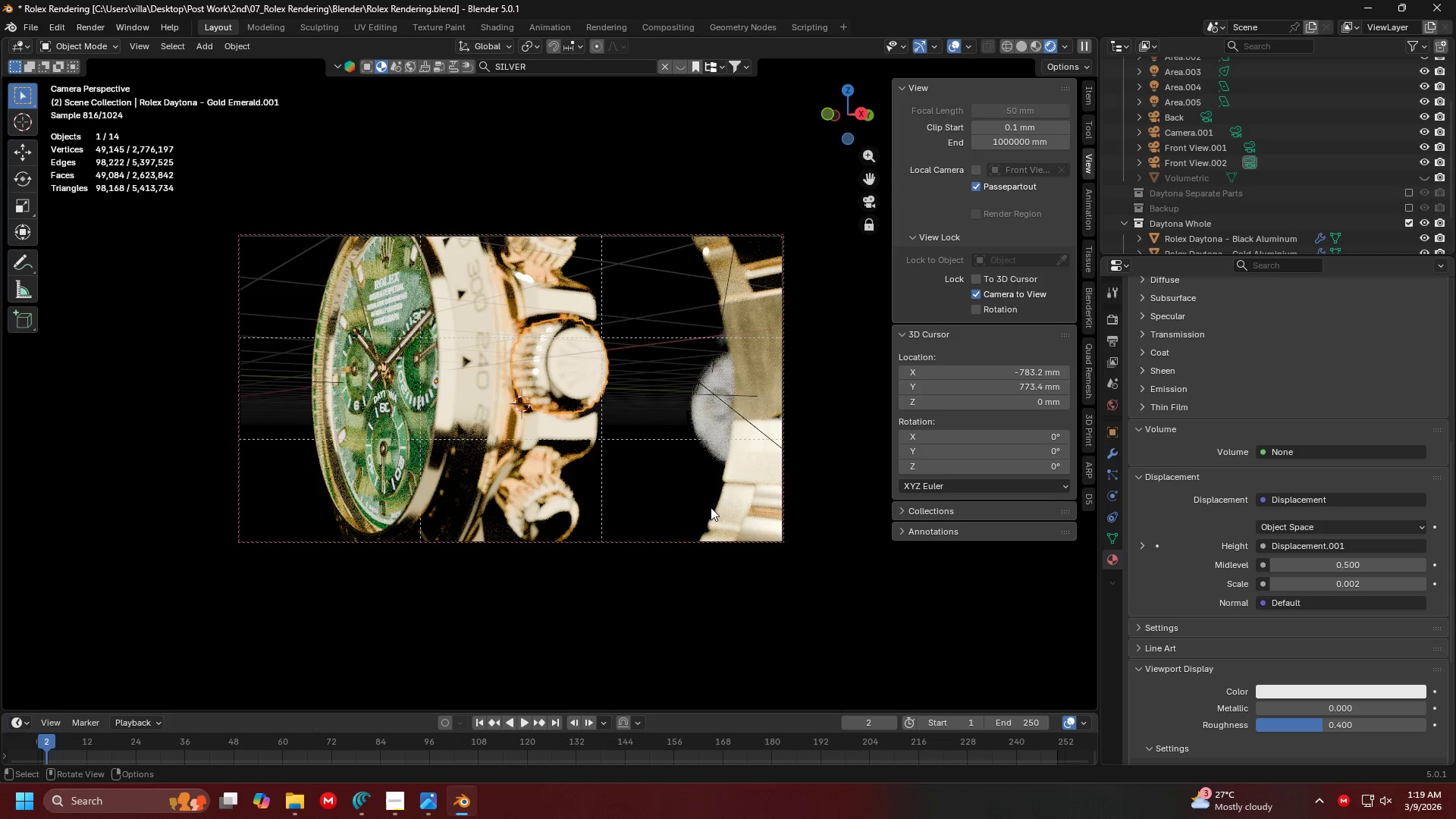 
left_click([697, 539])
 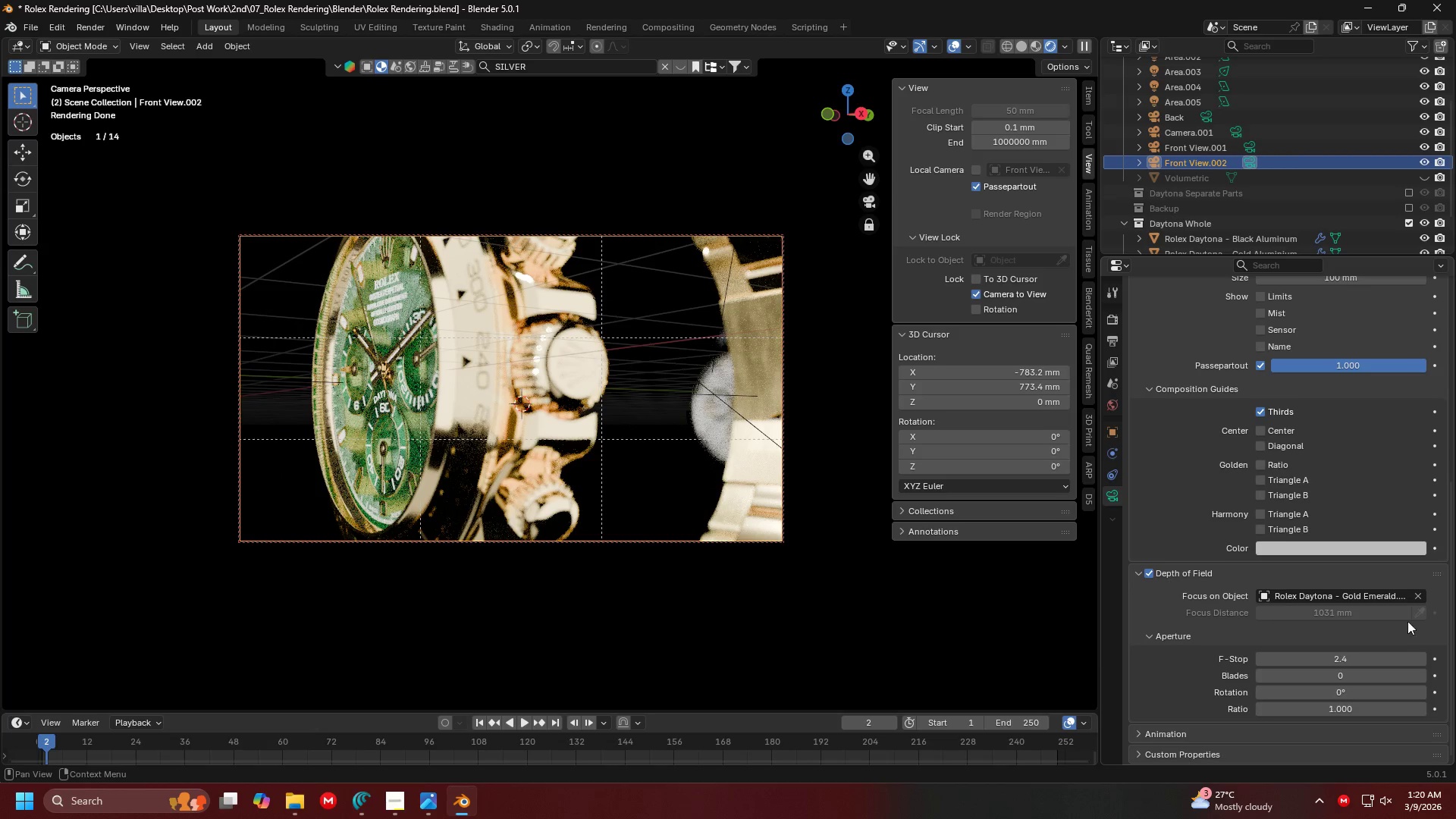 
left_click([1421, 594])
 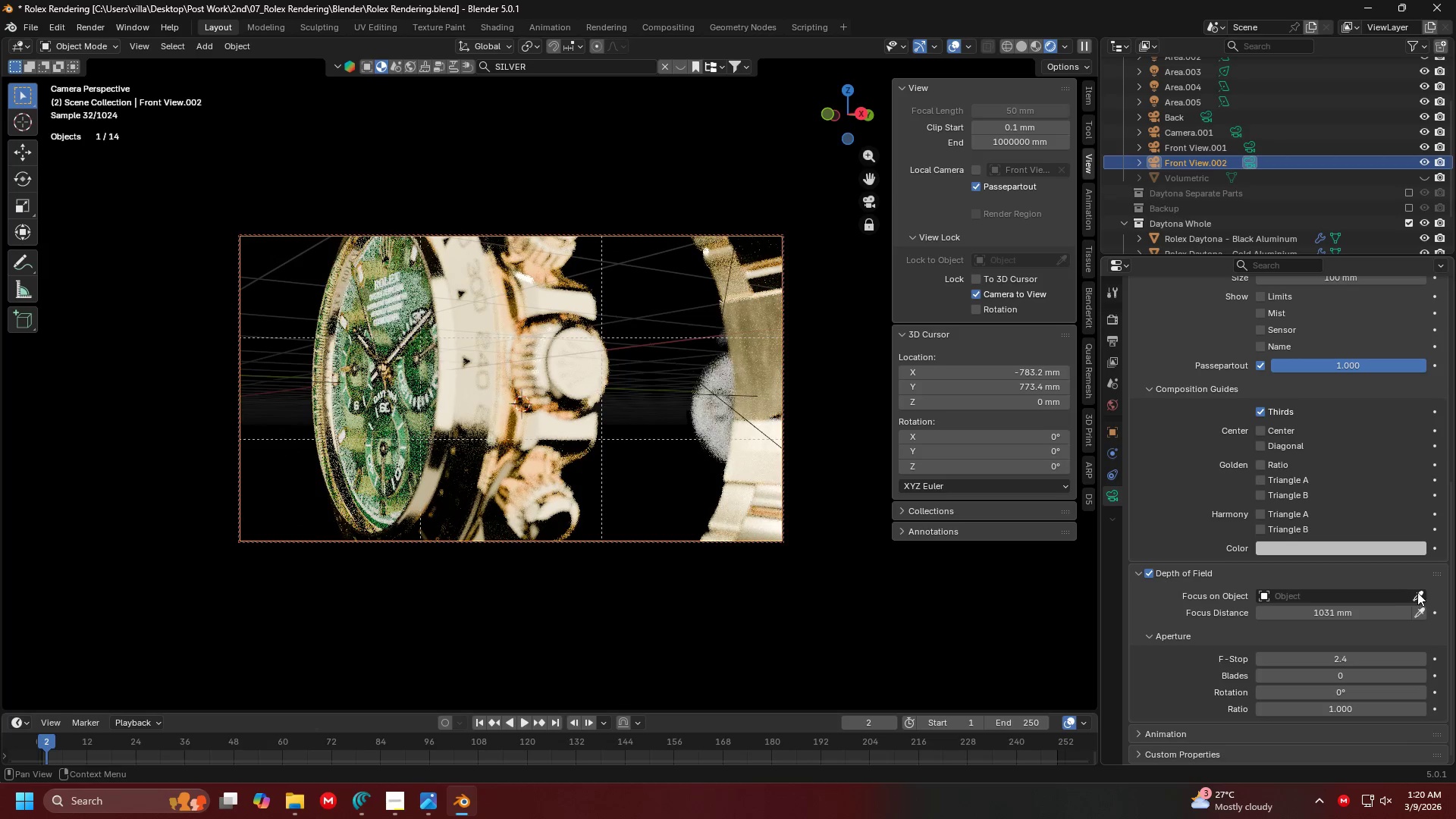 
left_click([1420, 591])
 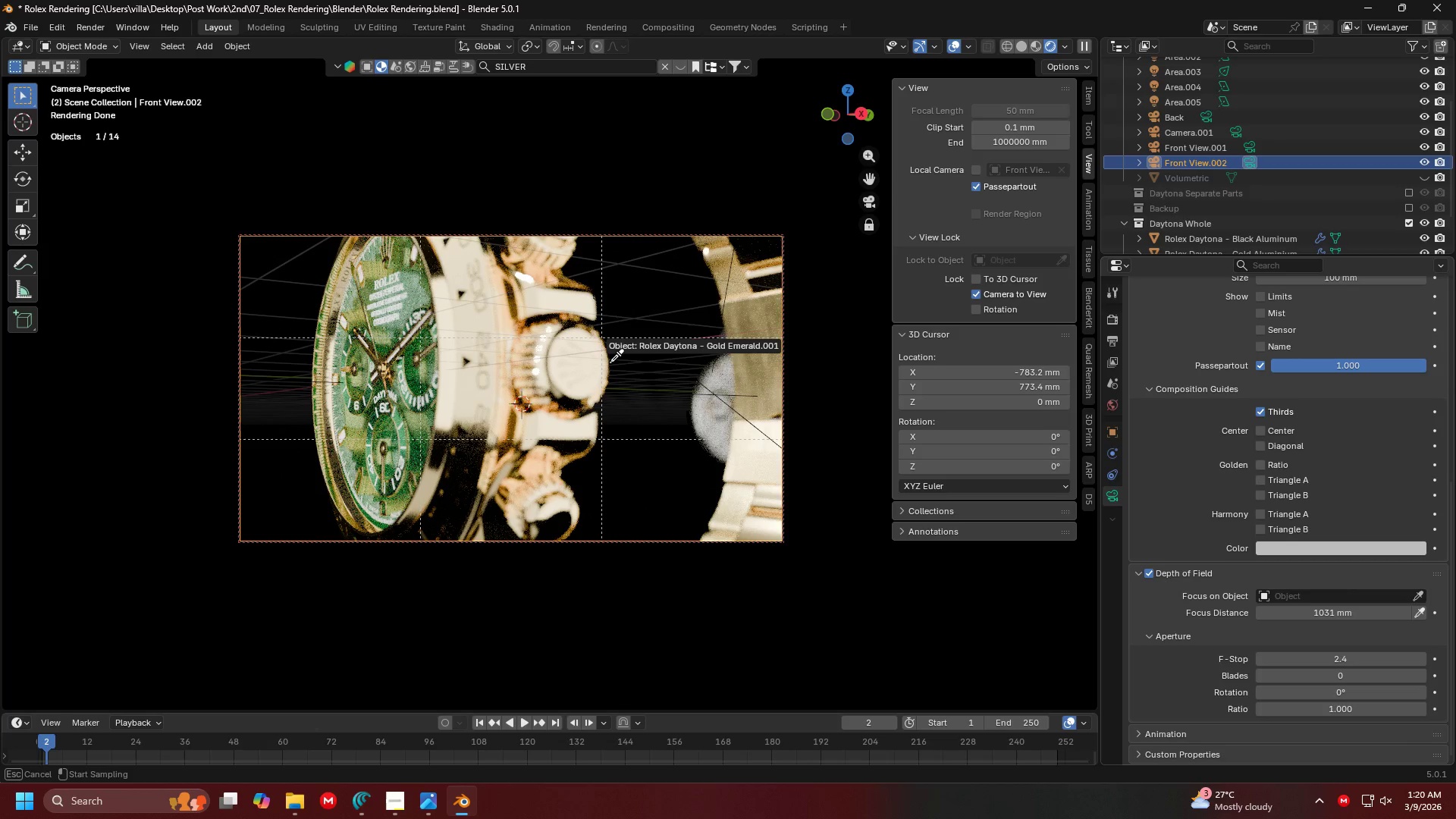 
left_click([609, 363])
 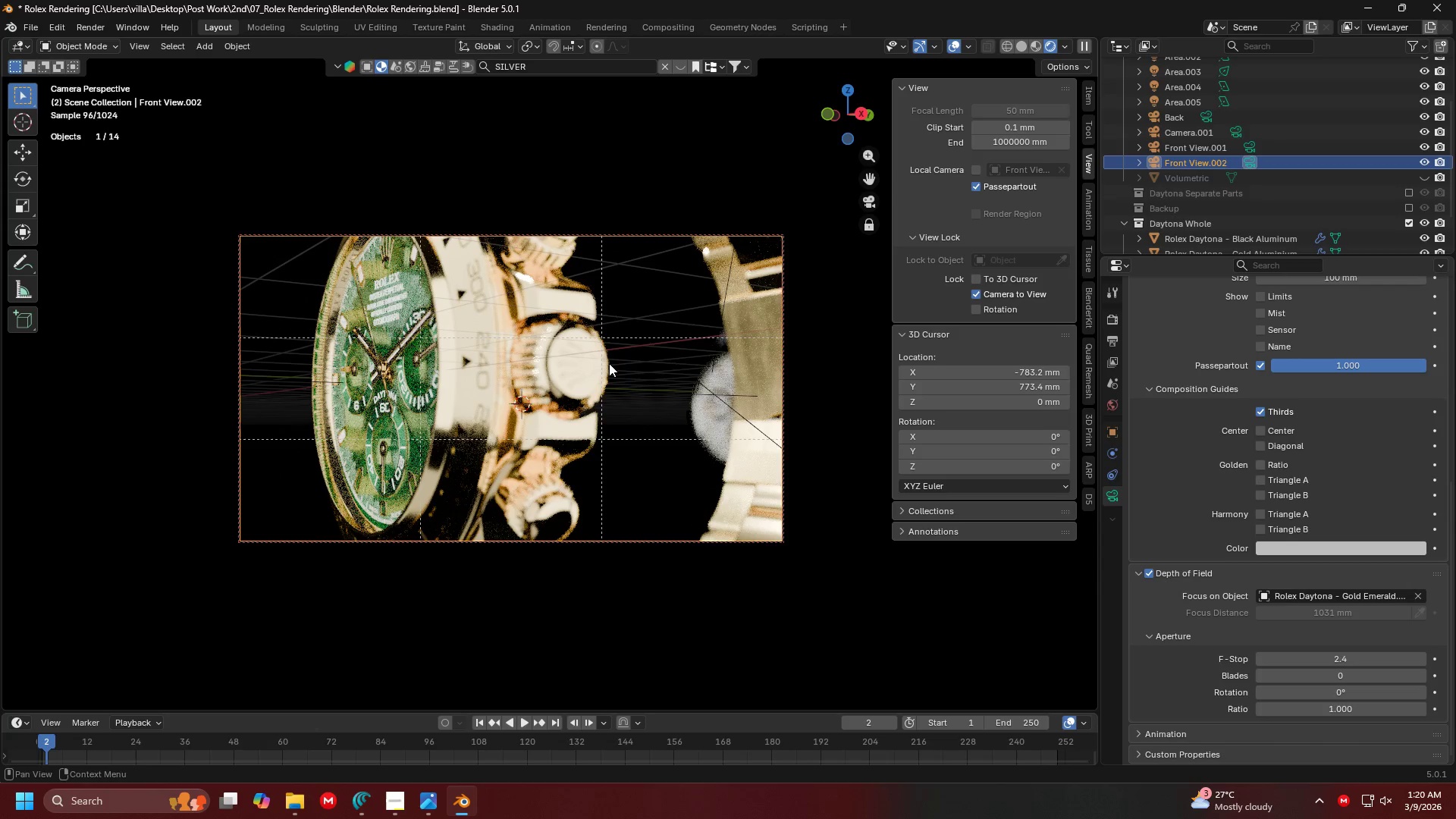 
left_click([579, 377])
 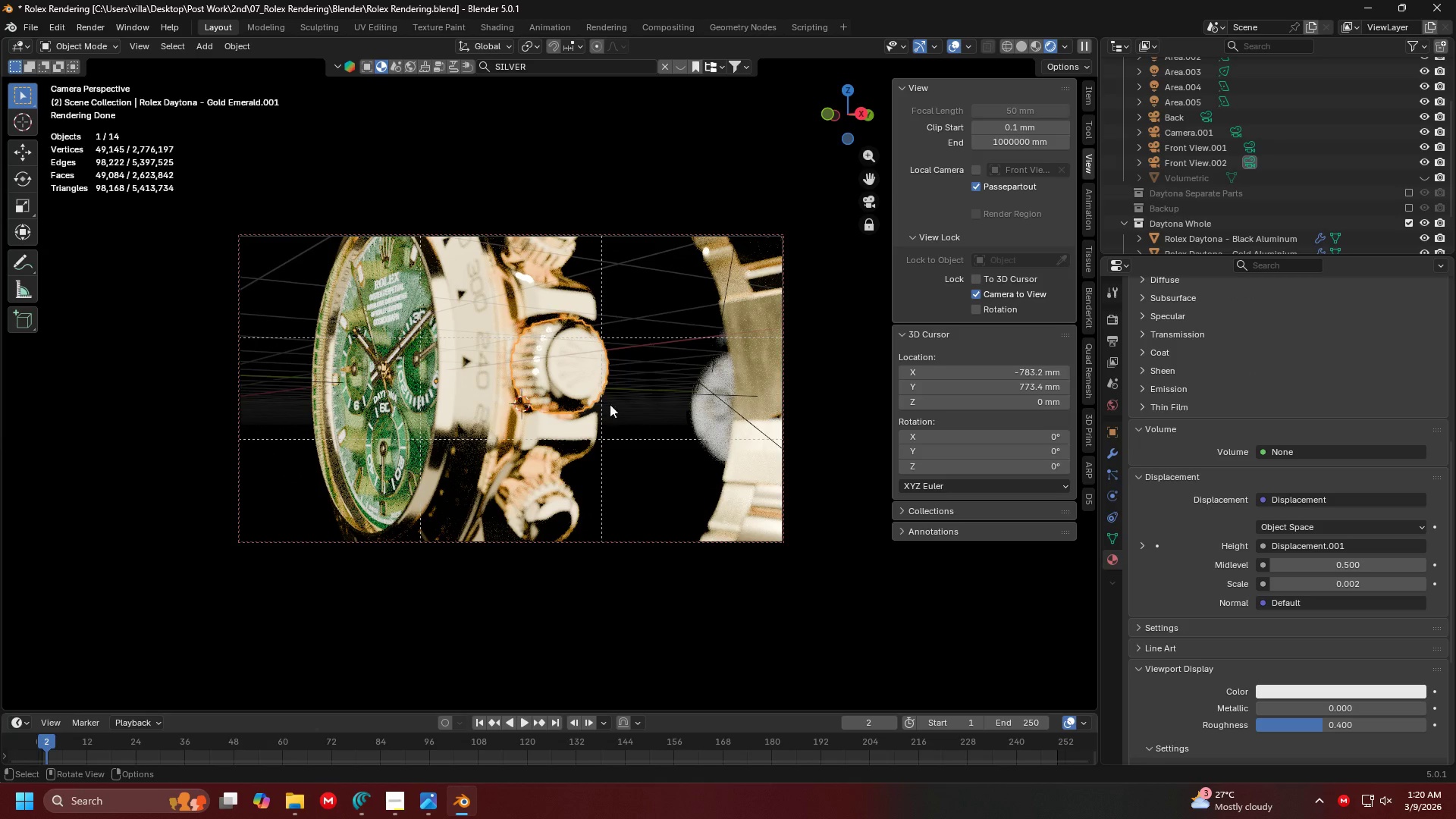 
right_click([606, 378])
 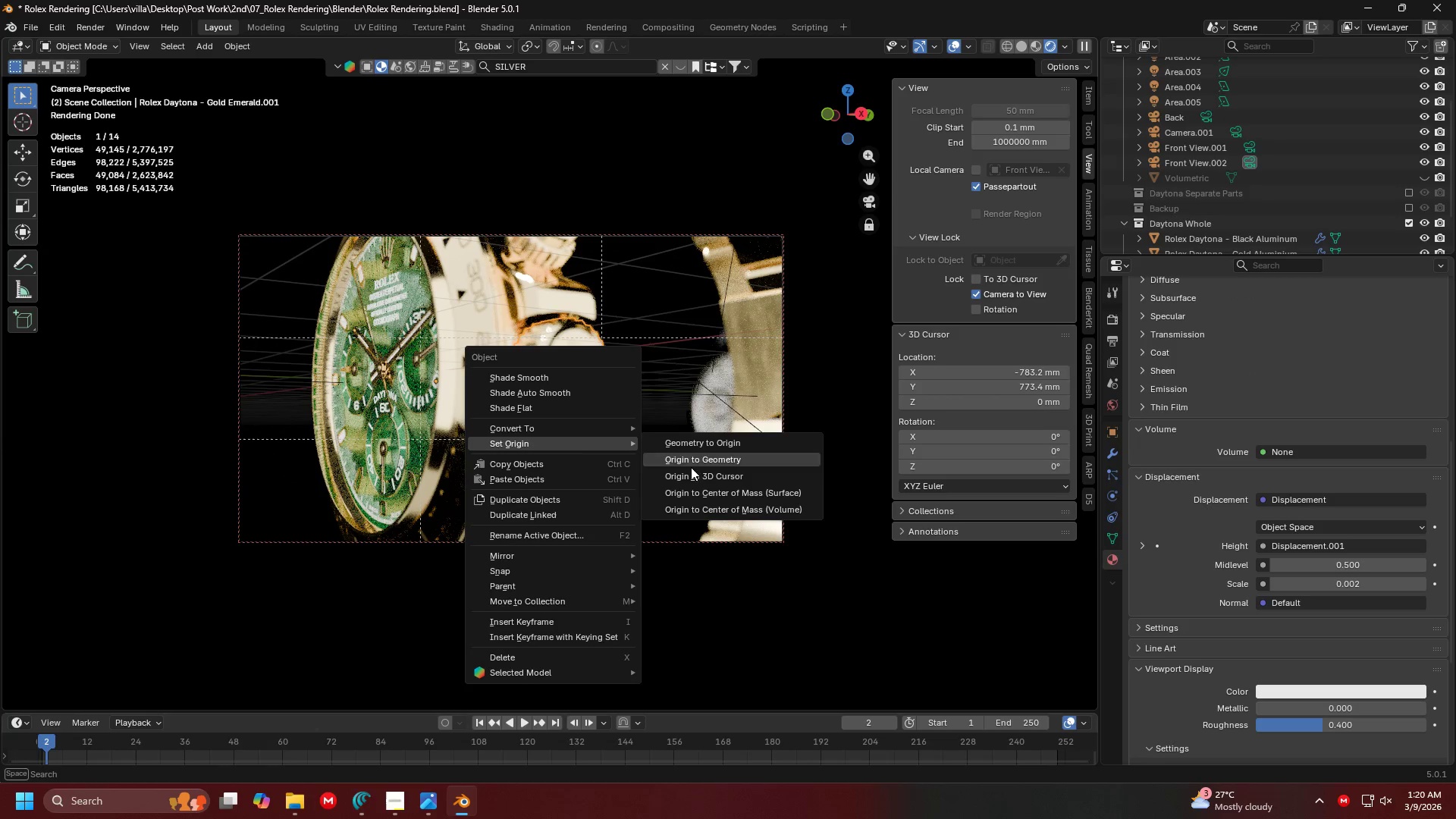 
left_click([705, 463])
 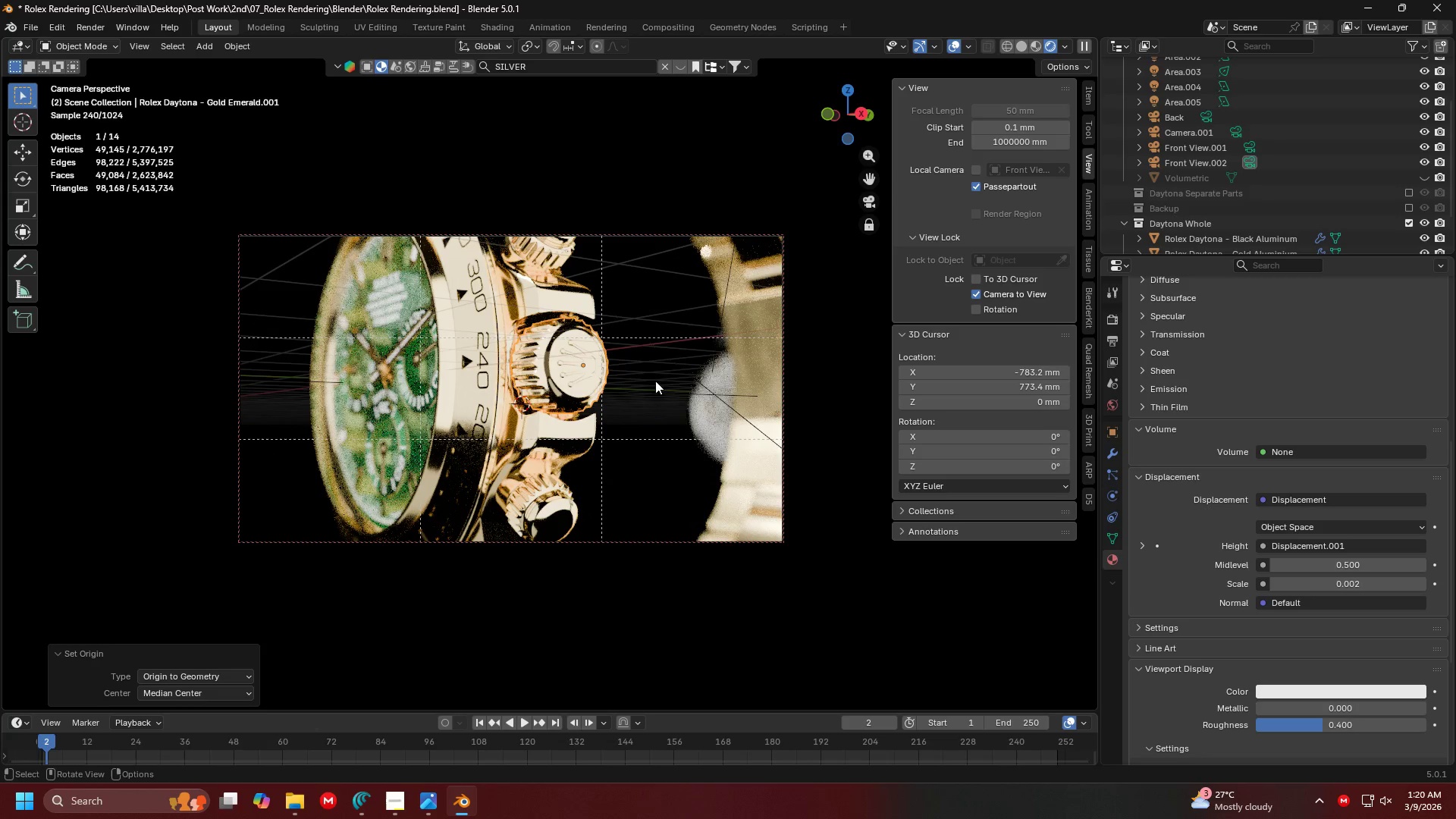 
left_click([641, 312])
 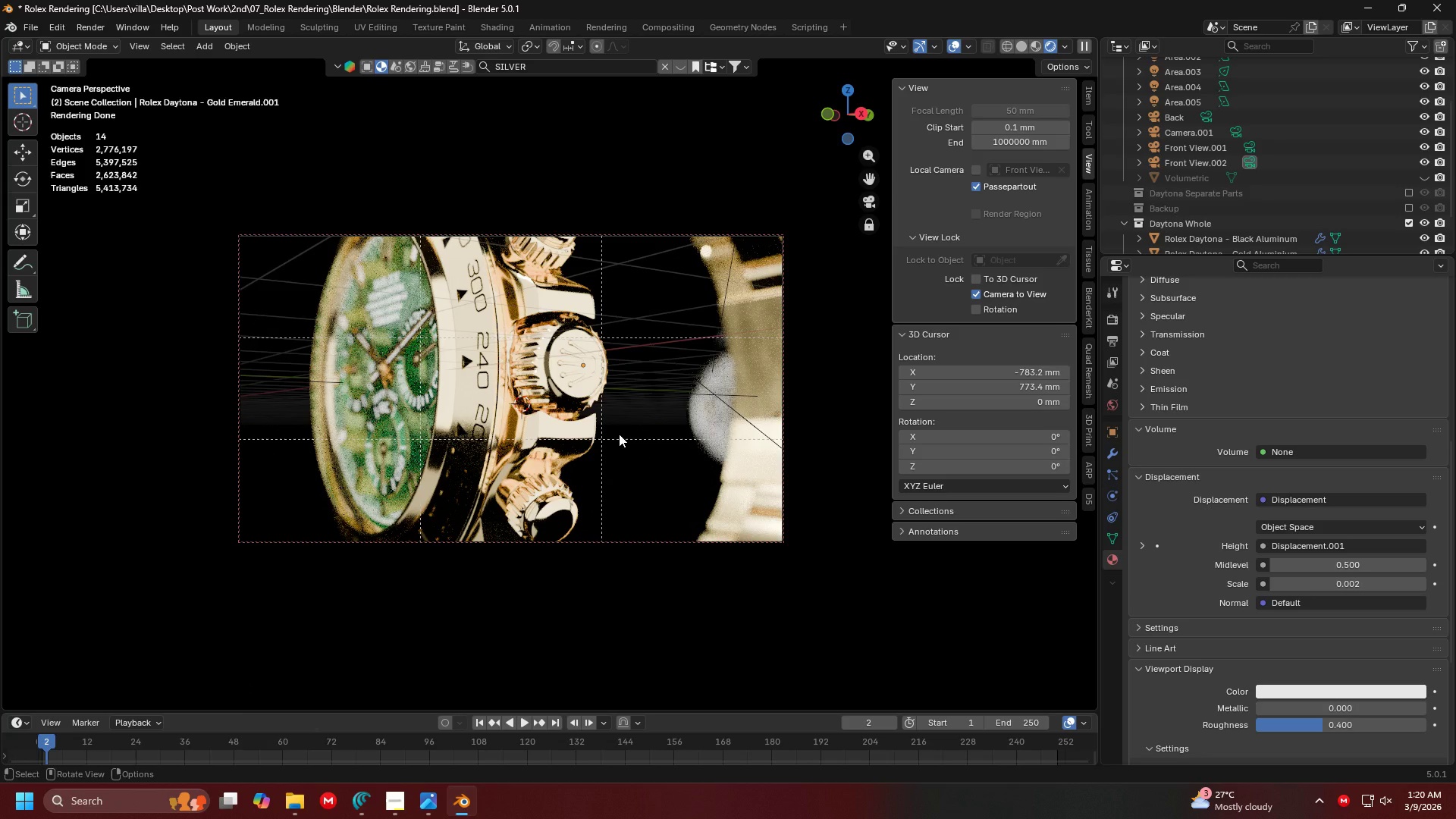 
left_click([619, 434])
 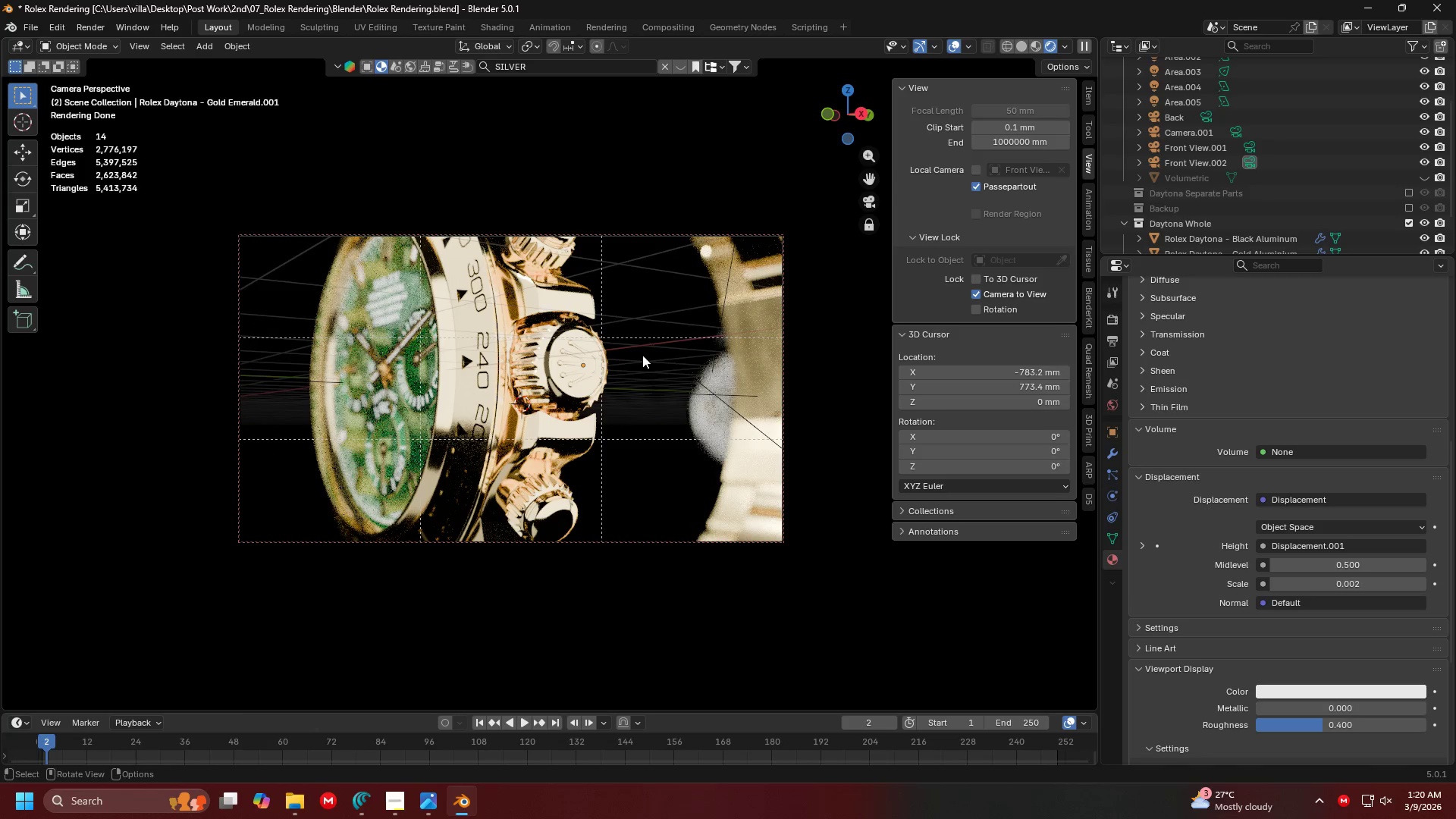 
hold_key(key=ControlLeft, duration=1.5)
 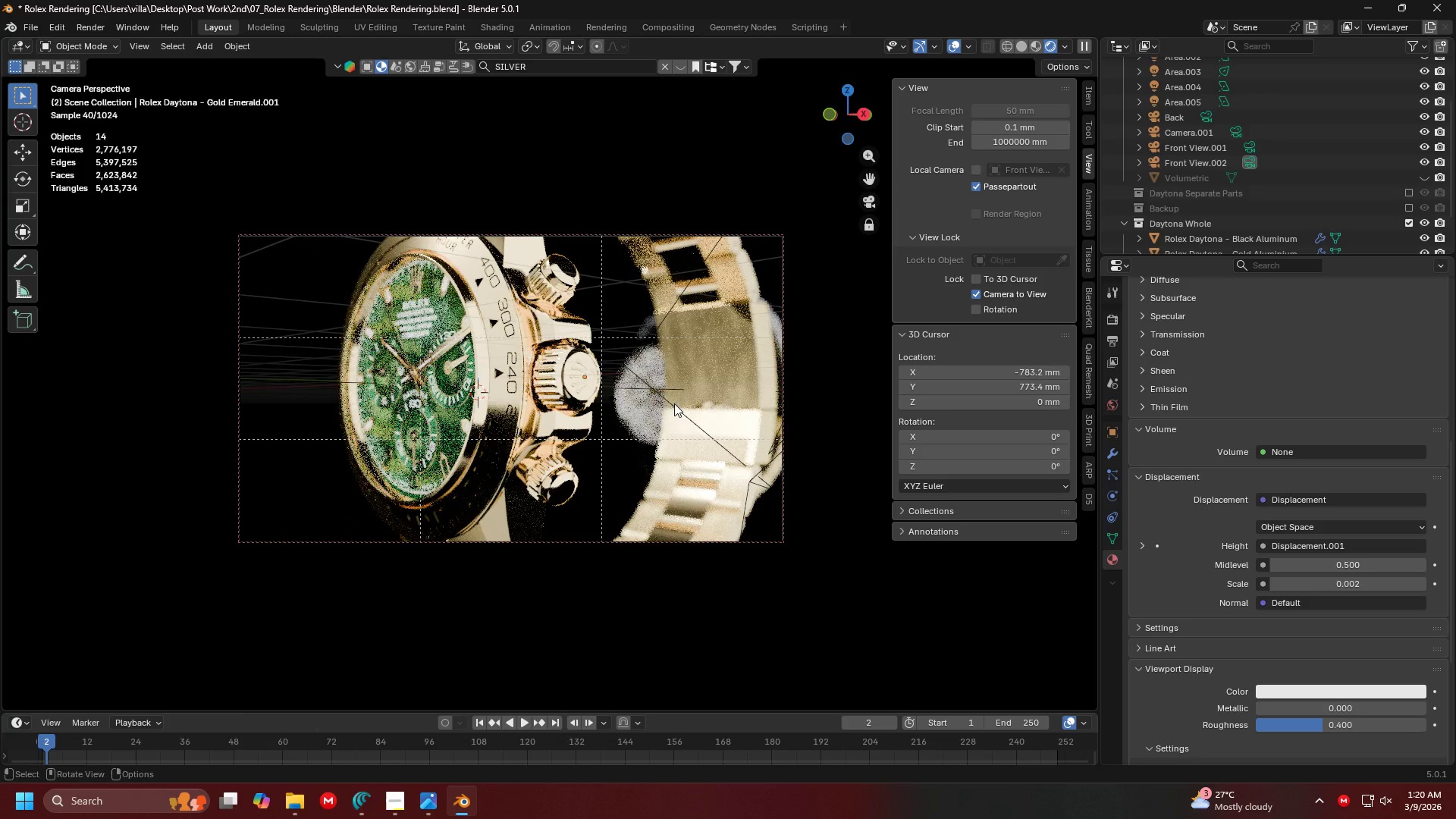 
hold_key(key=ControlLeft, duration=0.48)
 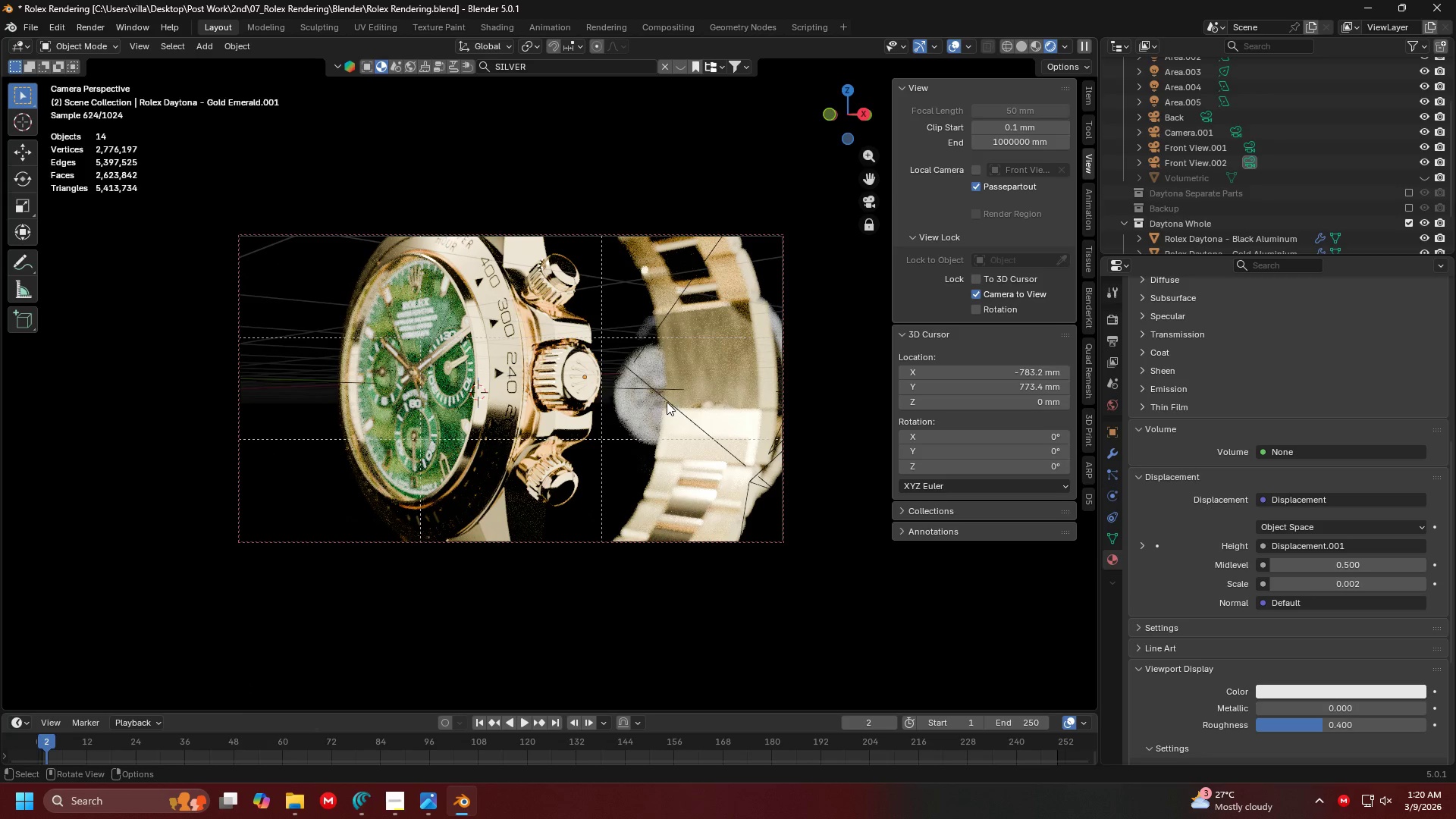 
hold_key(key=ShiftLeft, duration=1.08)
 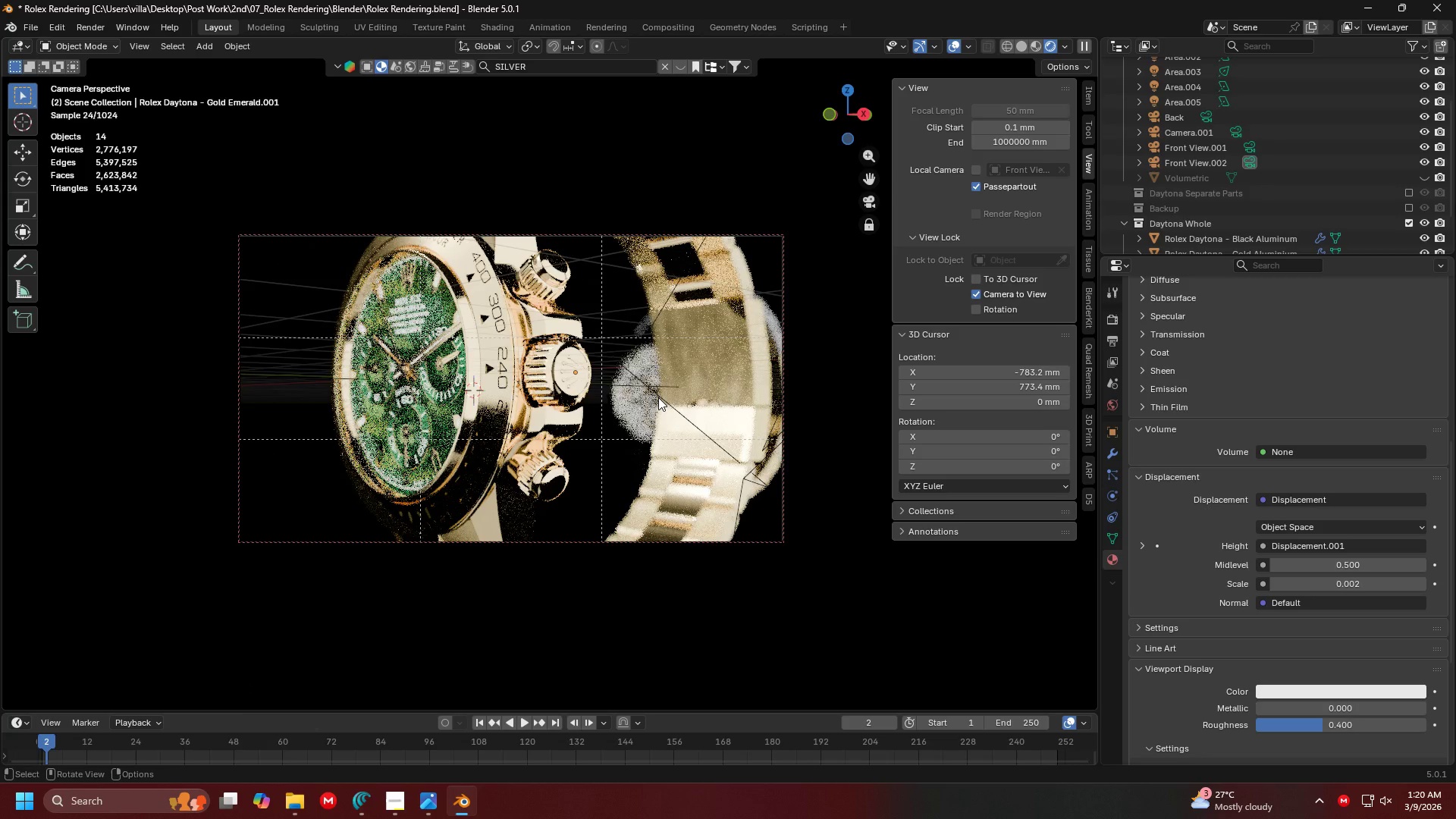 
hold_key(key=ControlLeft, duration=0.81)
 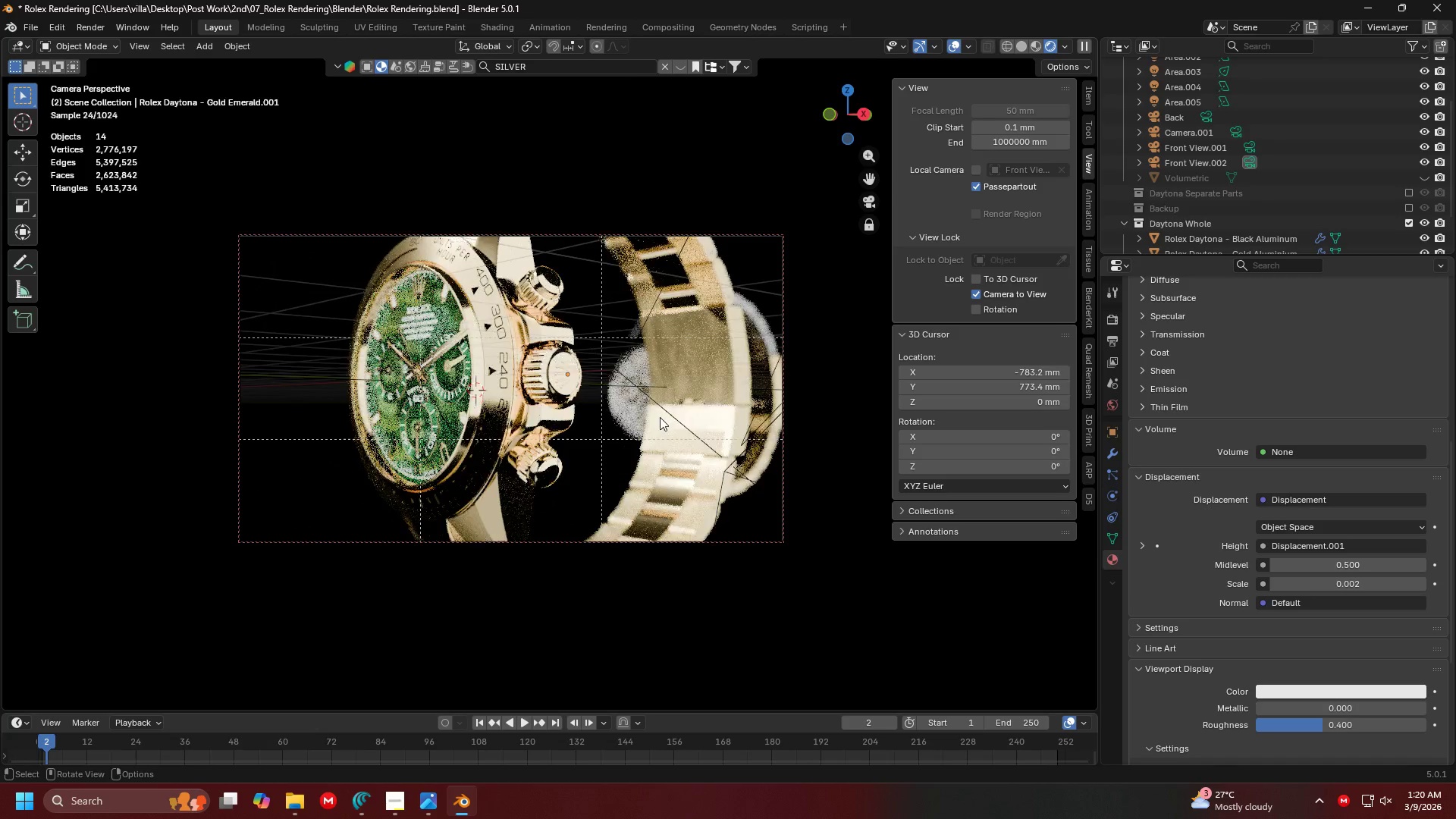 
hold_key(key=ShiftLeft, duration=0.62)
 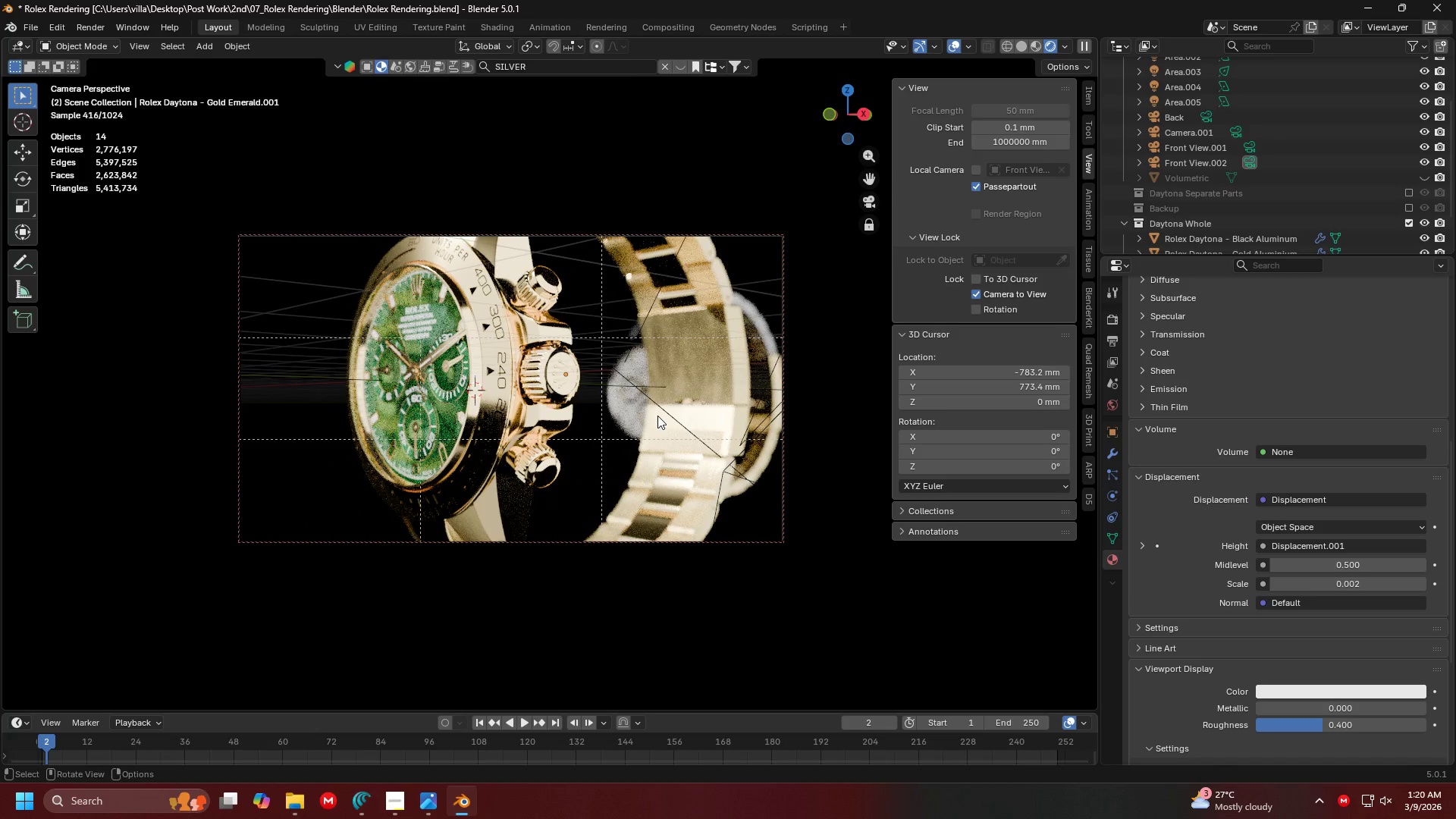 
hold_key(key=ControlLeft, duration=0.62)
 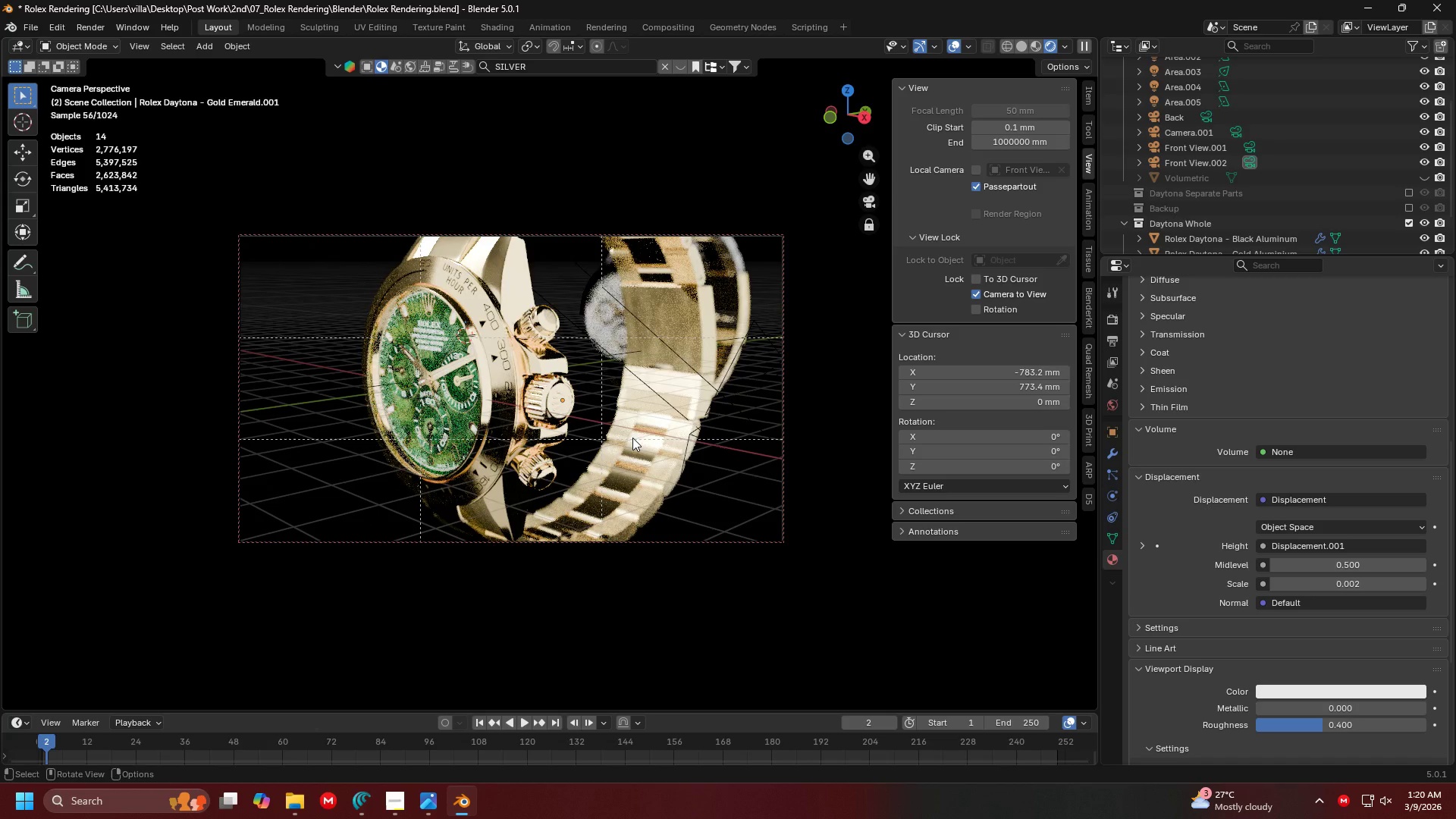 
hold_key(key=ShiftLeft, duration=0.45)
 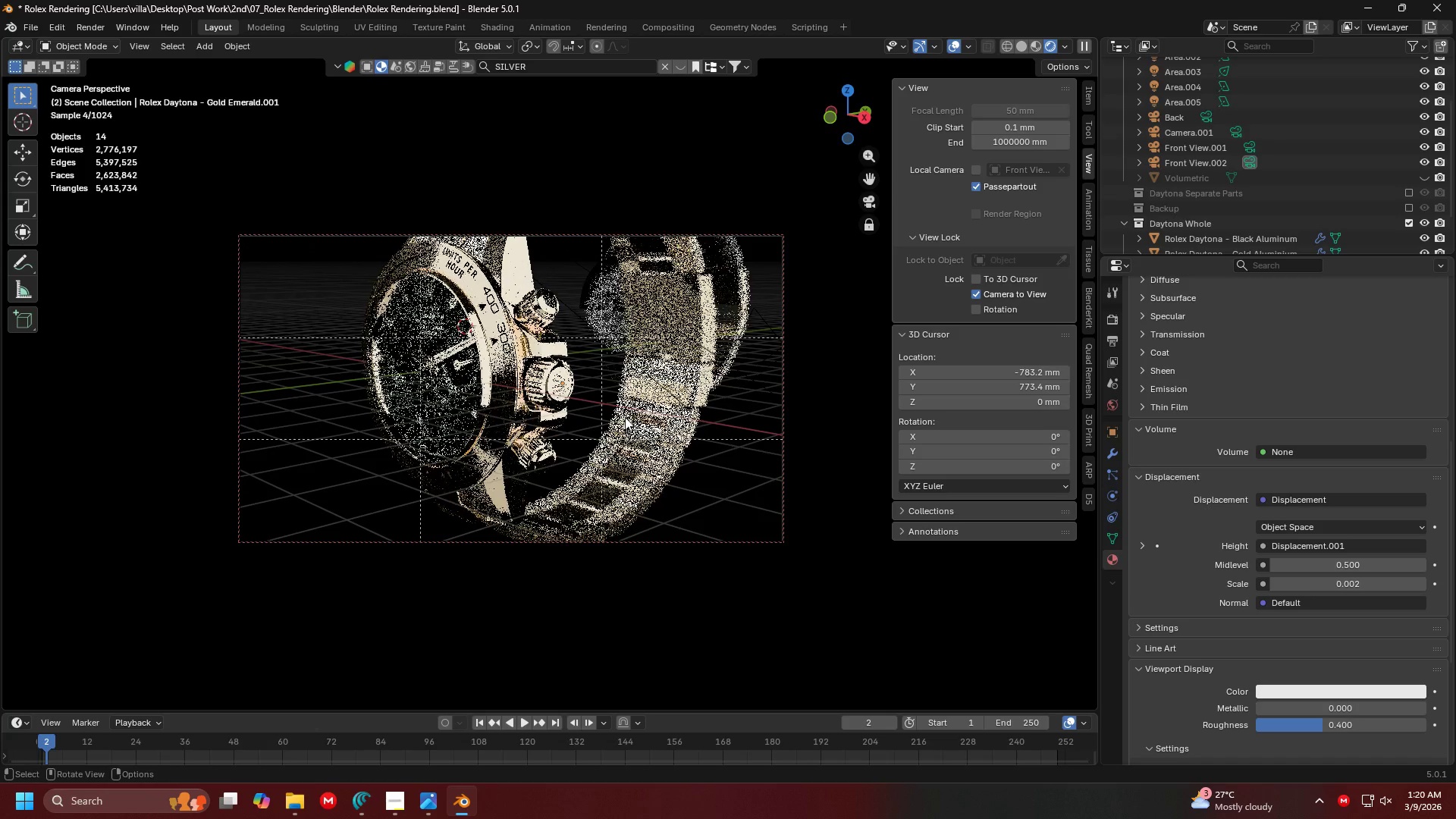 
hold_key(key=ControlLeft, duration=0.39)
 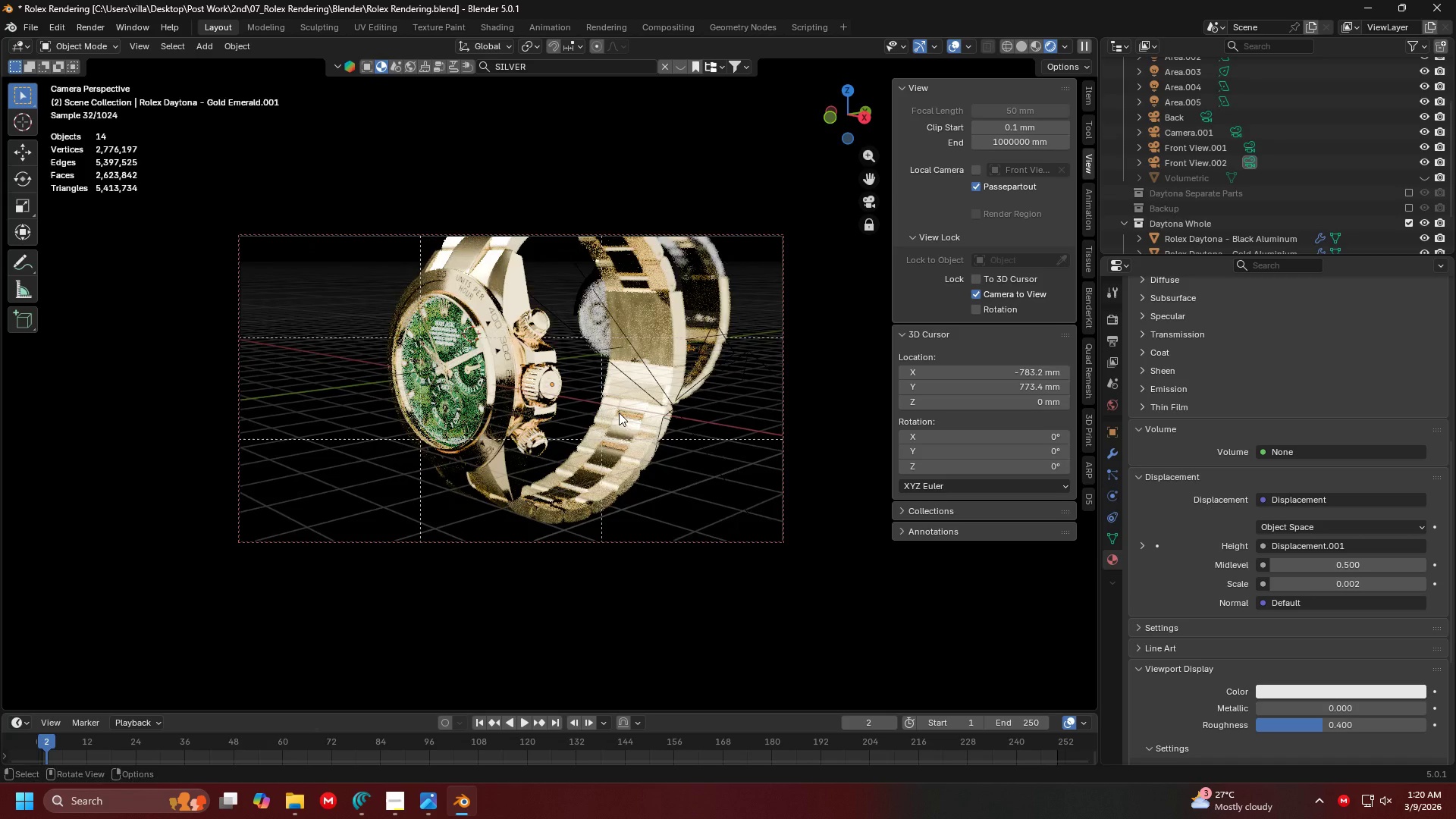 
hold_key(key=ShiftLeft, duration=0.41)
 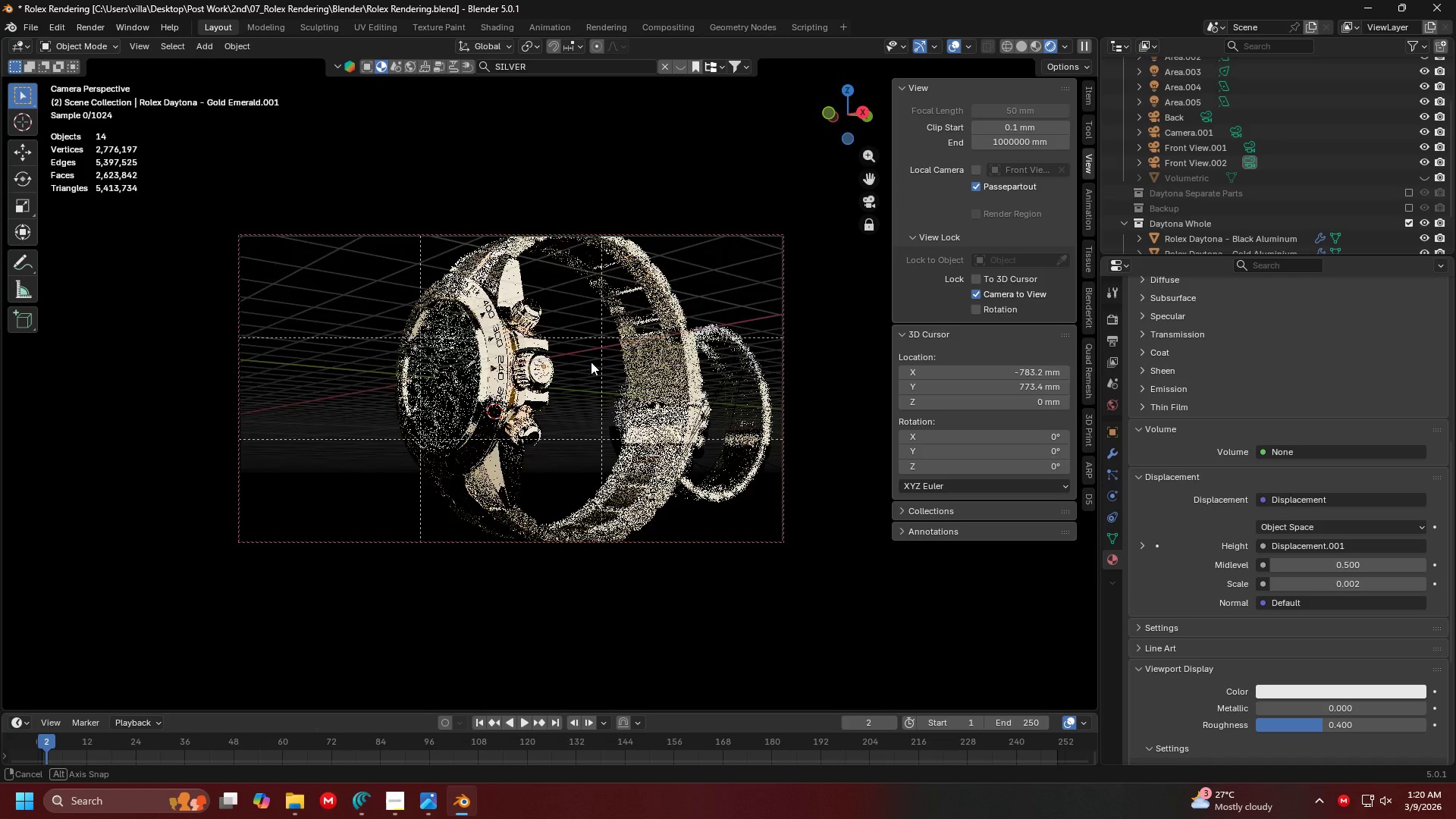 
hold_key(key=ControlLeft, duration=0.58)
 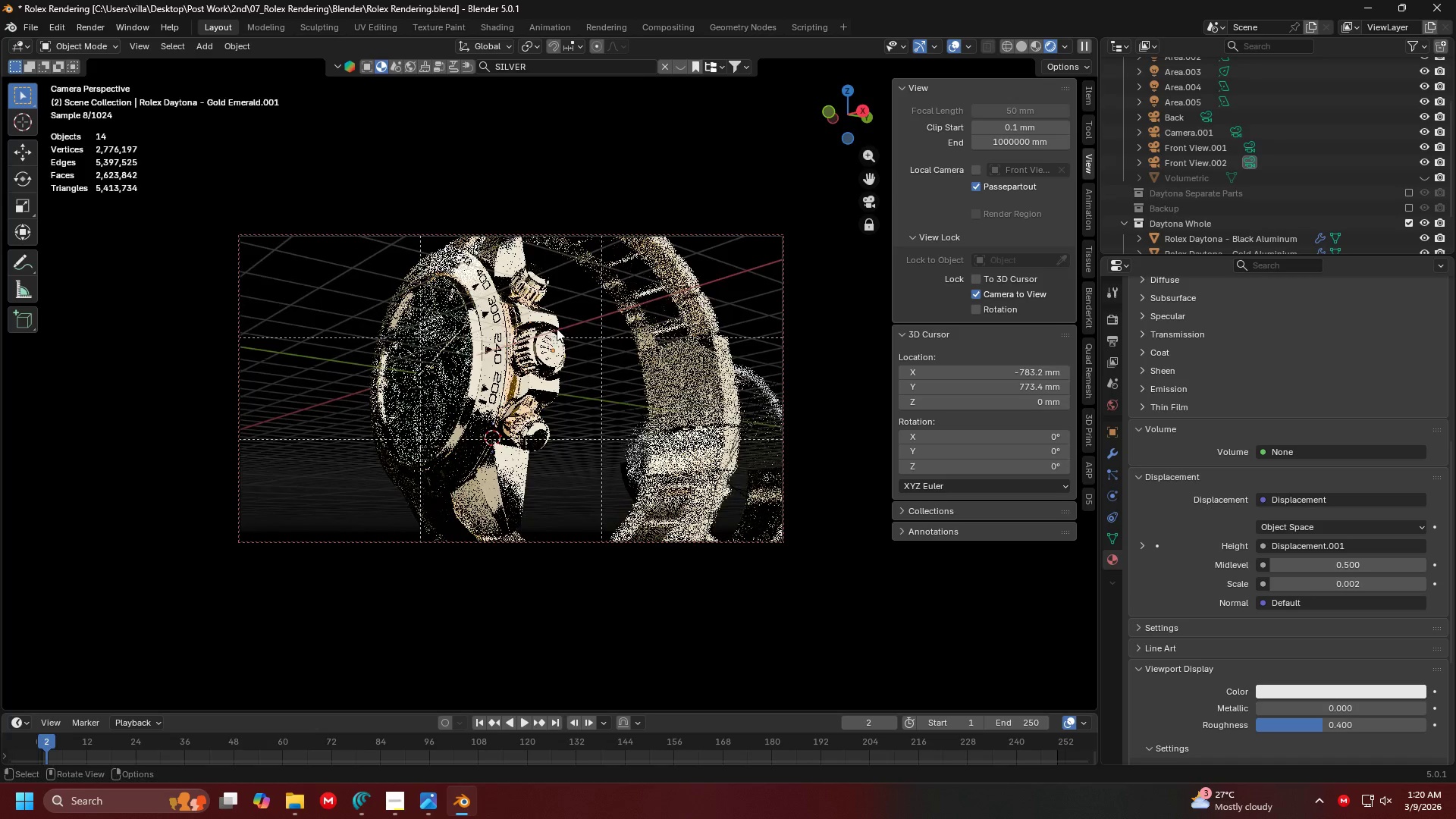 
key(Shift+ShiftLeft)
 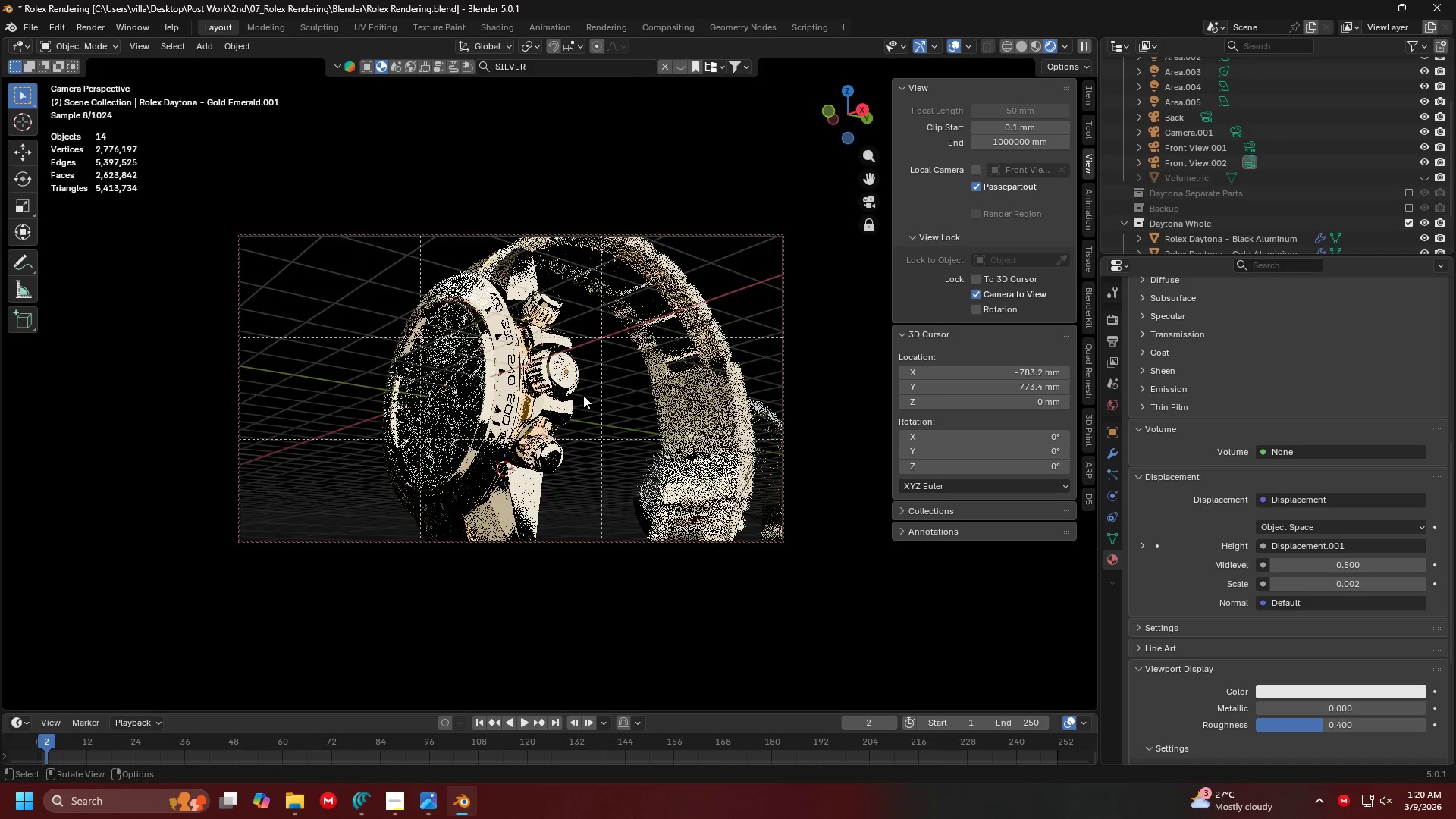 
left_click([622, 378])
 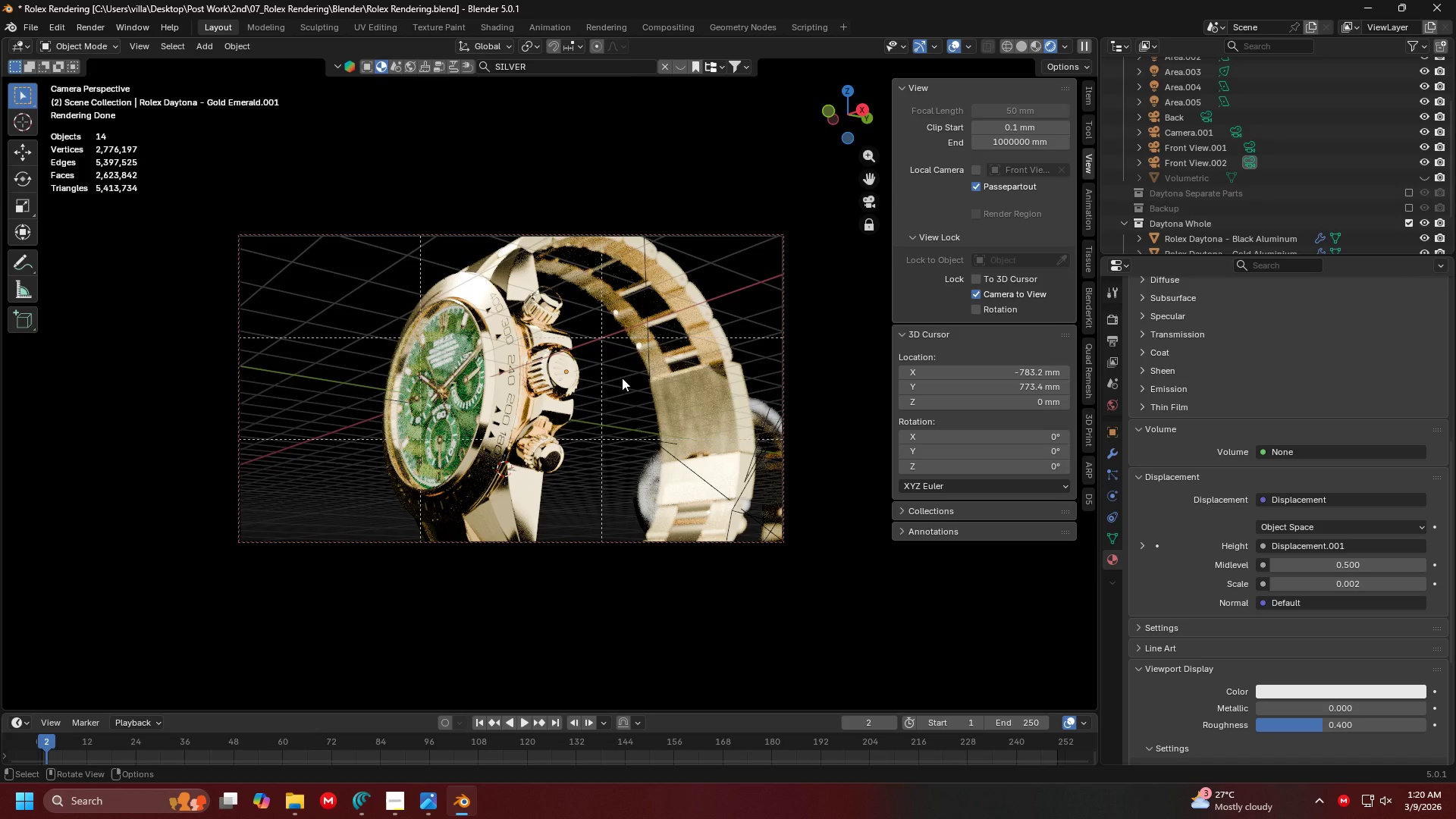 
key(Alt+H)
 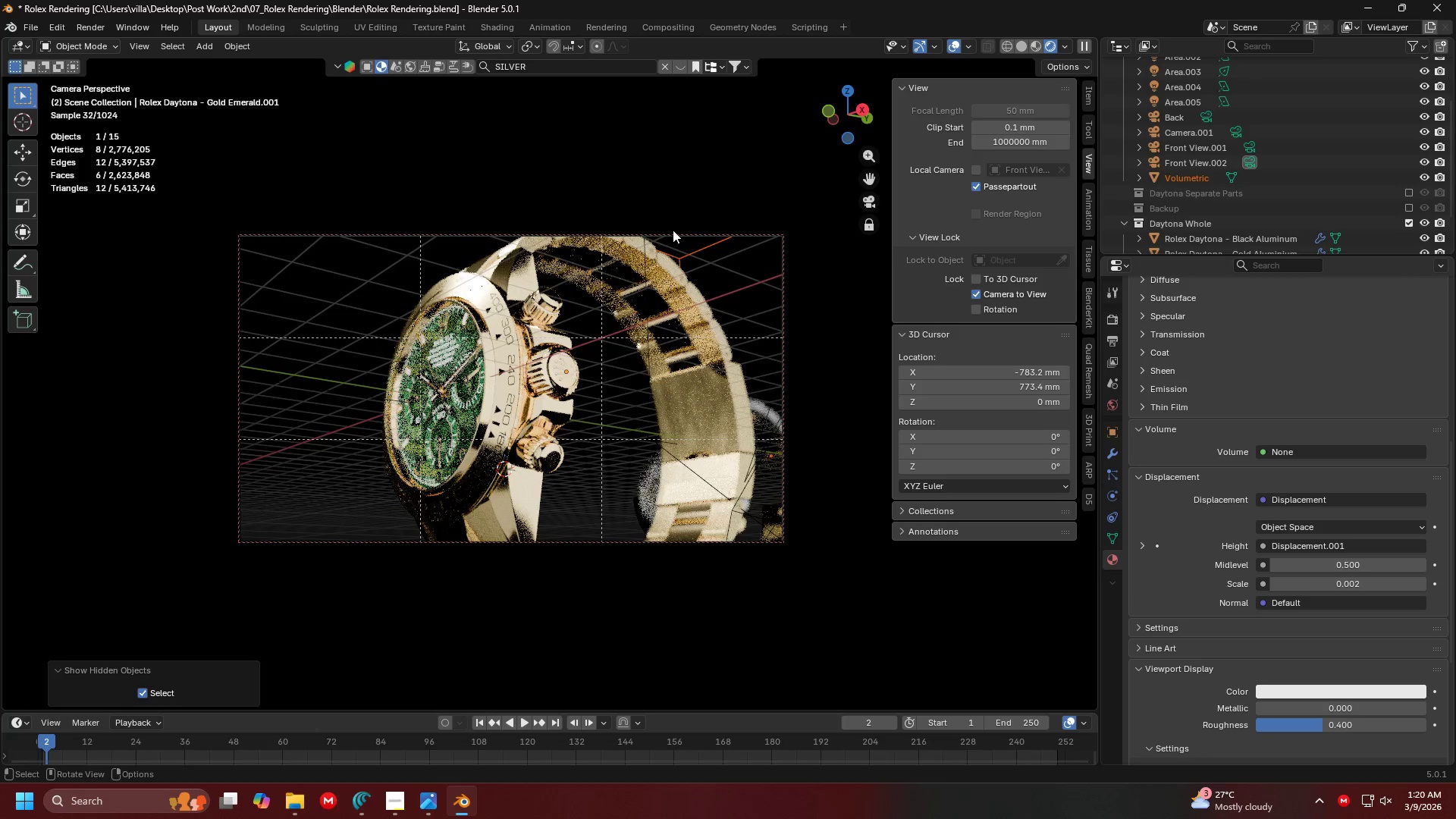 
left_click([678, 185])
 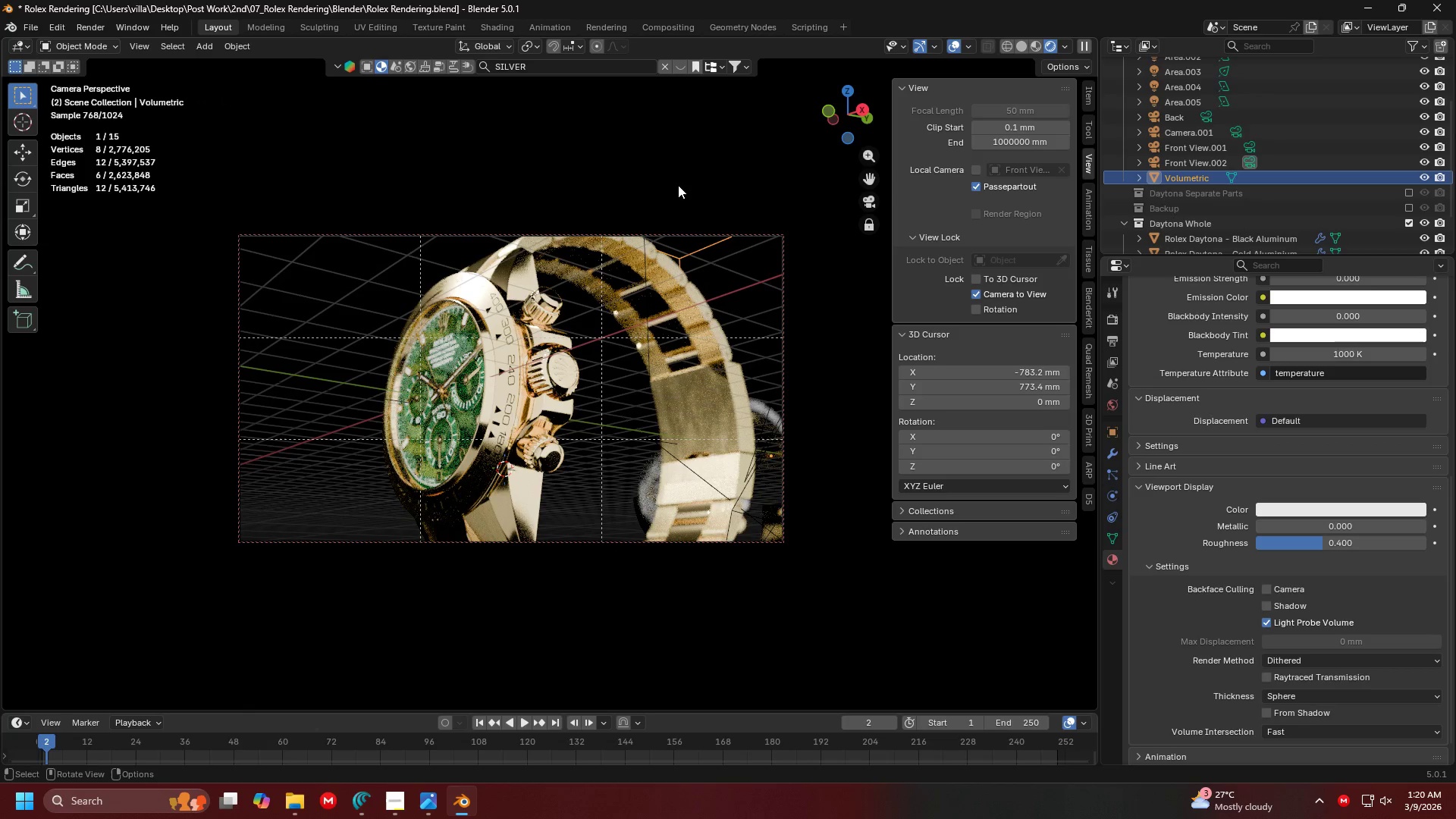 
left_click([723, 265])
 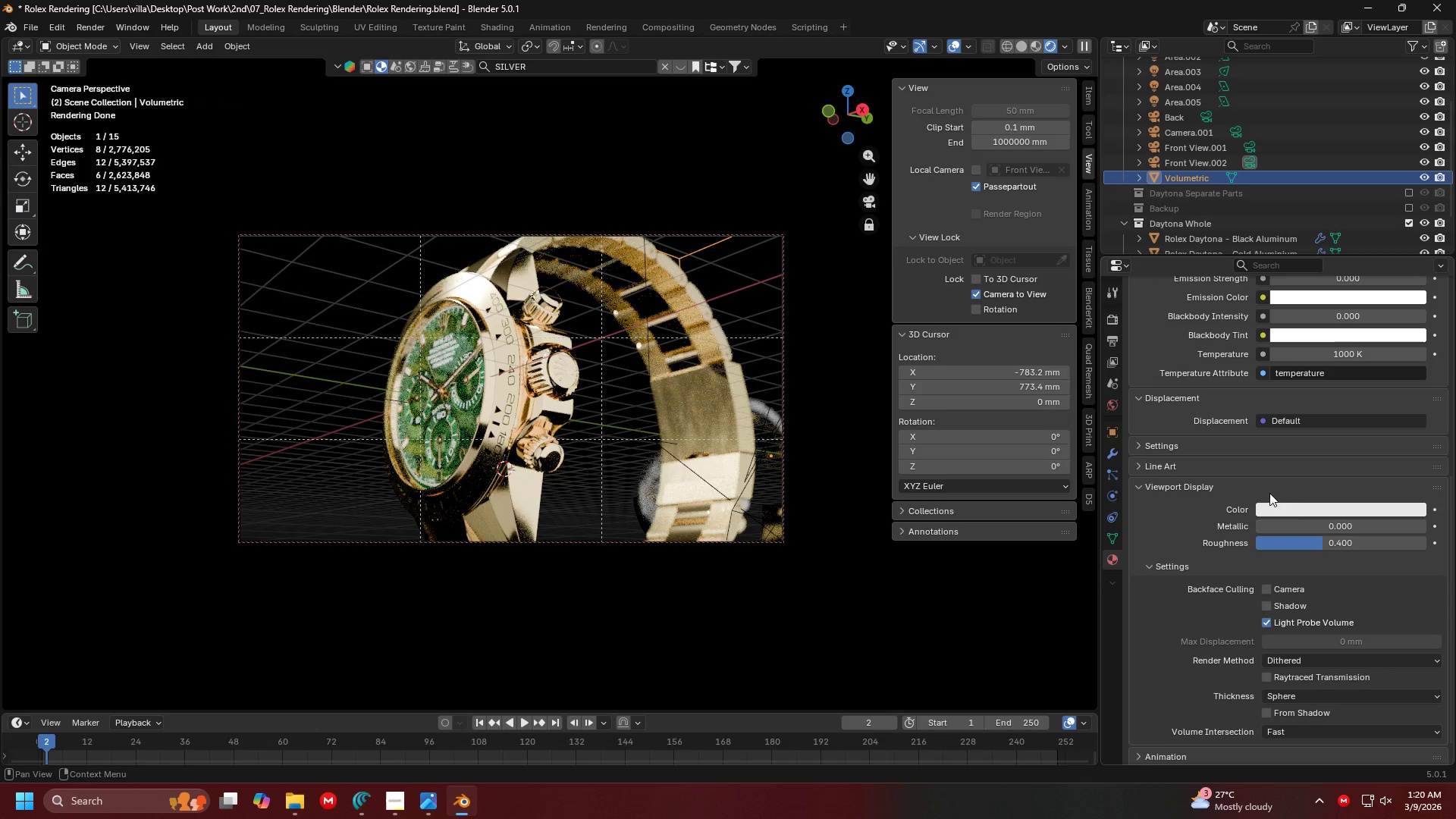 
scroll: coordinate [1235, 474], scroll_direction: up, amount: 11.0
 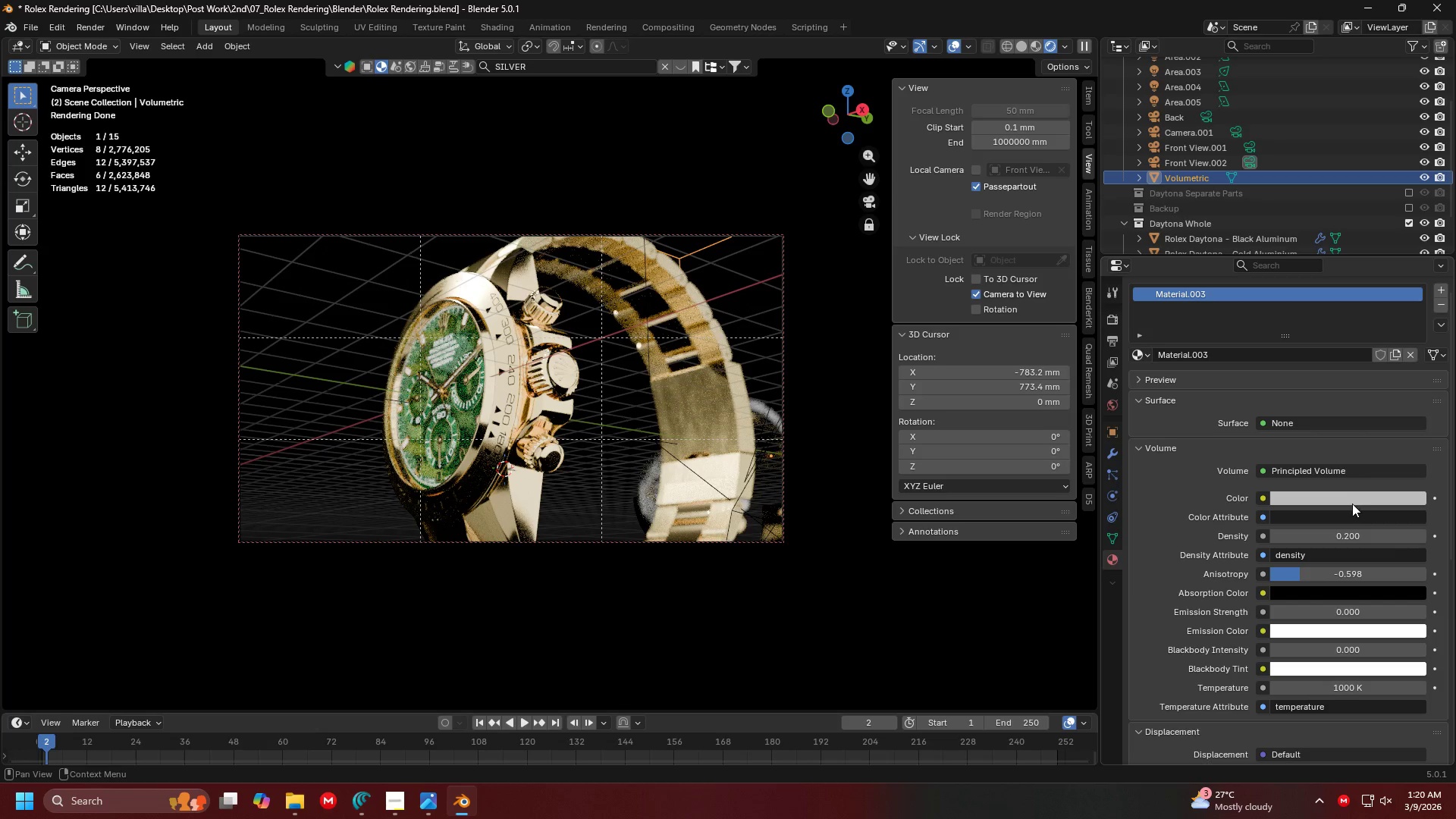 
left_click([1360, 541])
 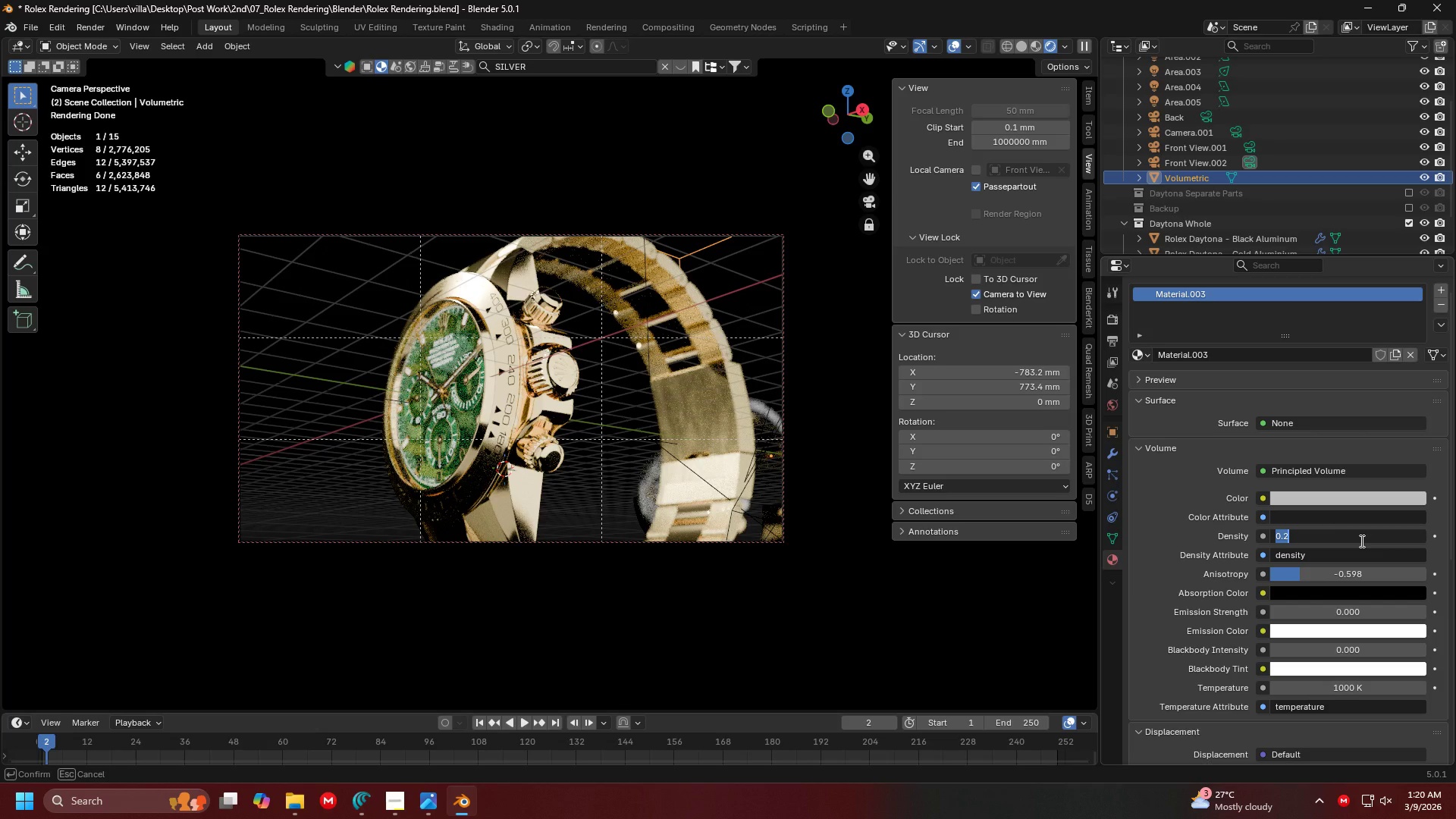 
key(Period)
 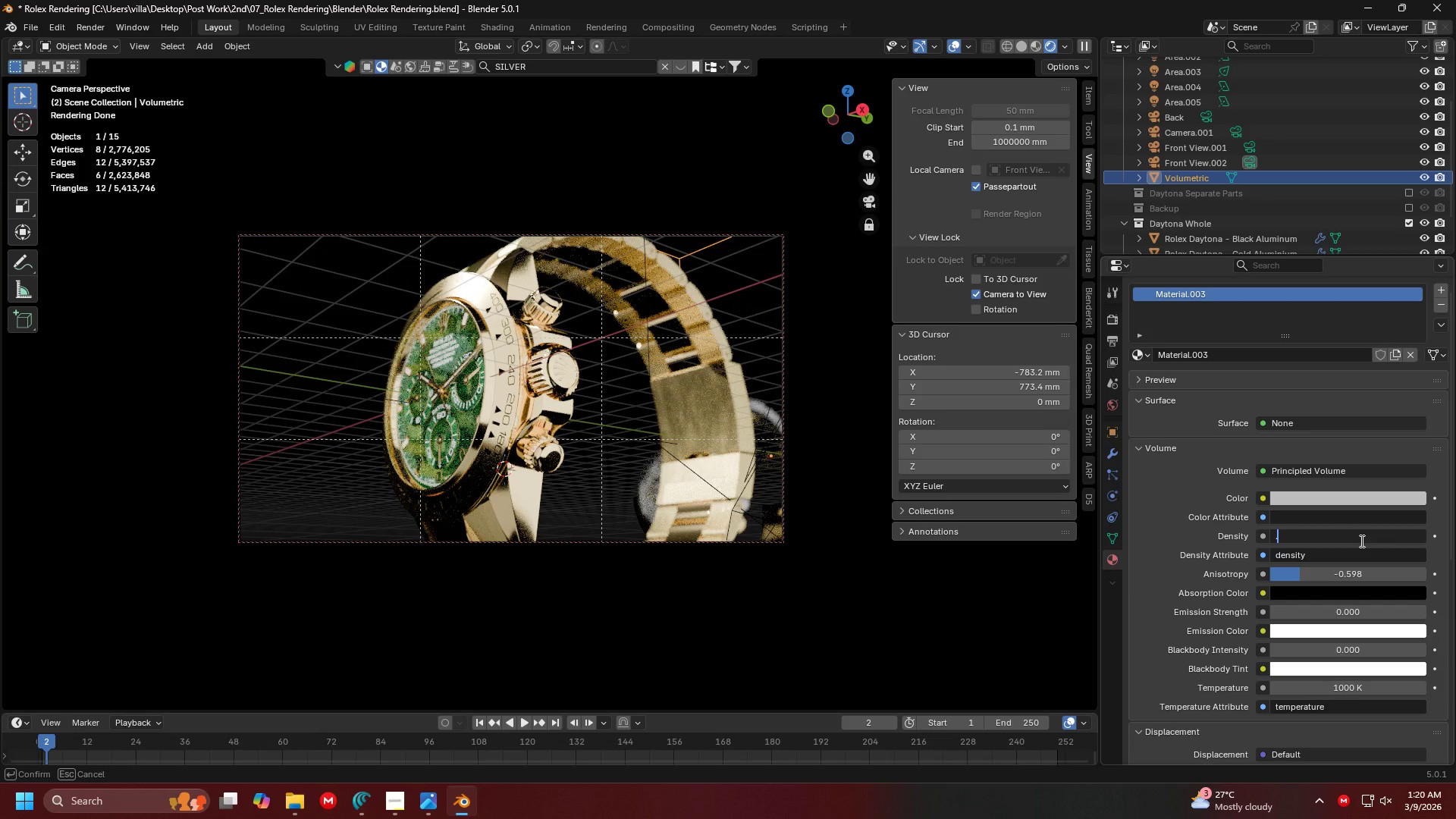 
key(4)
 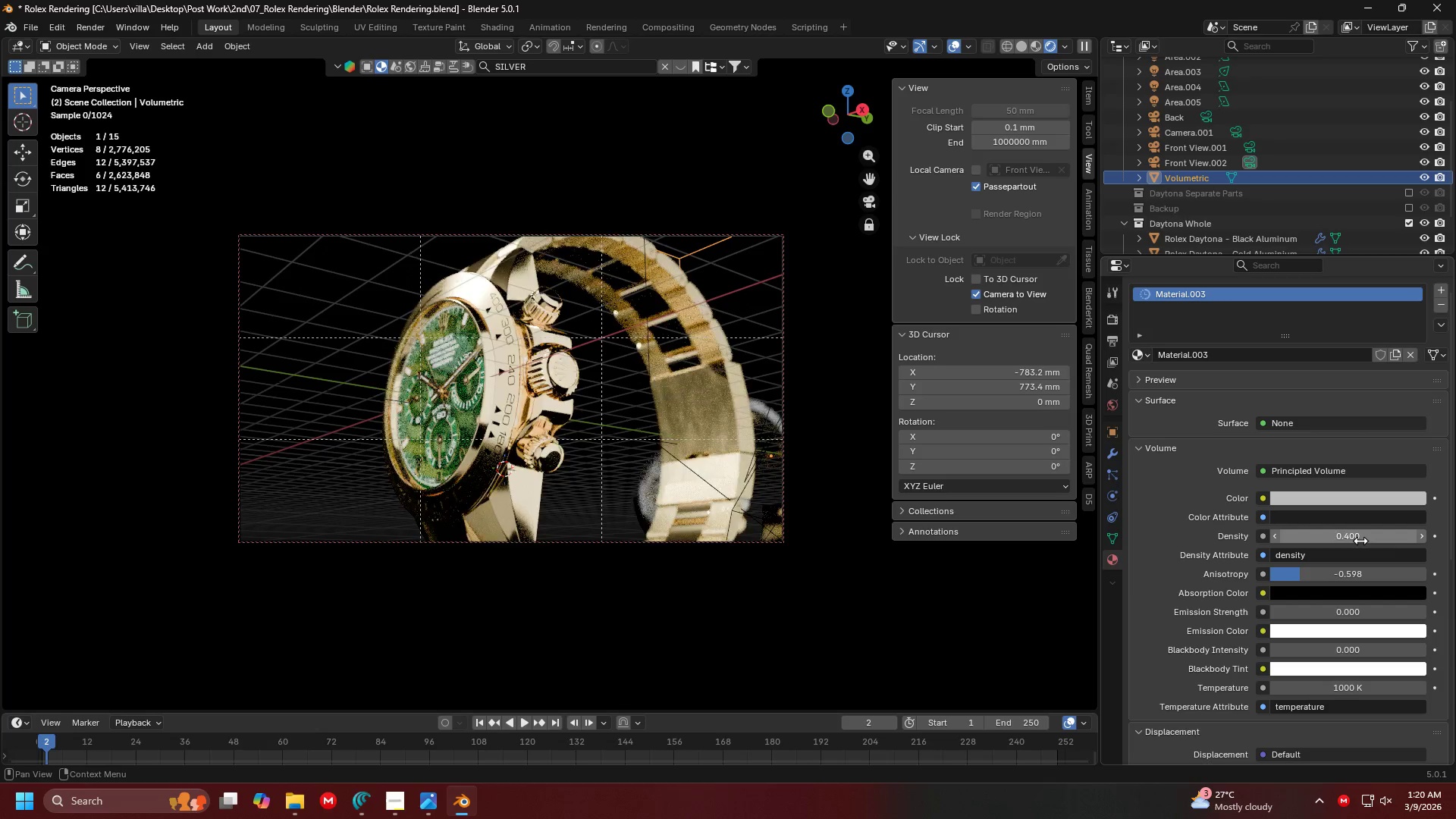 
key(Enter)
 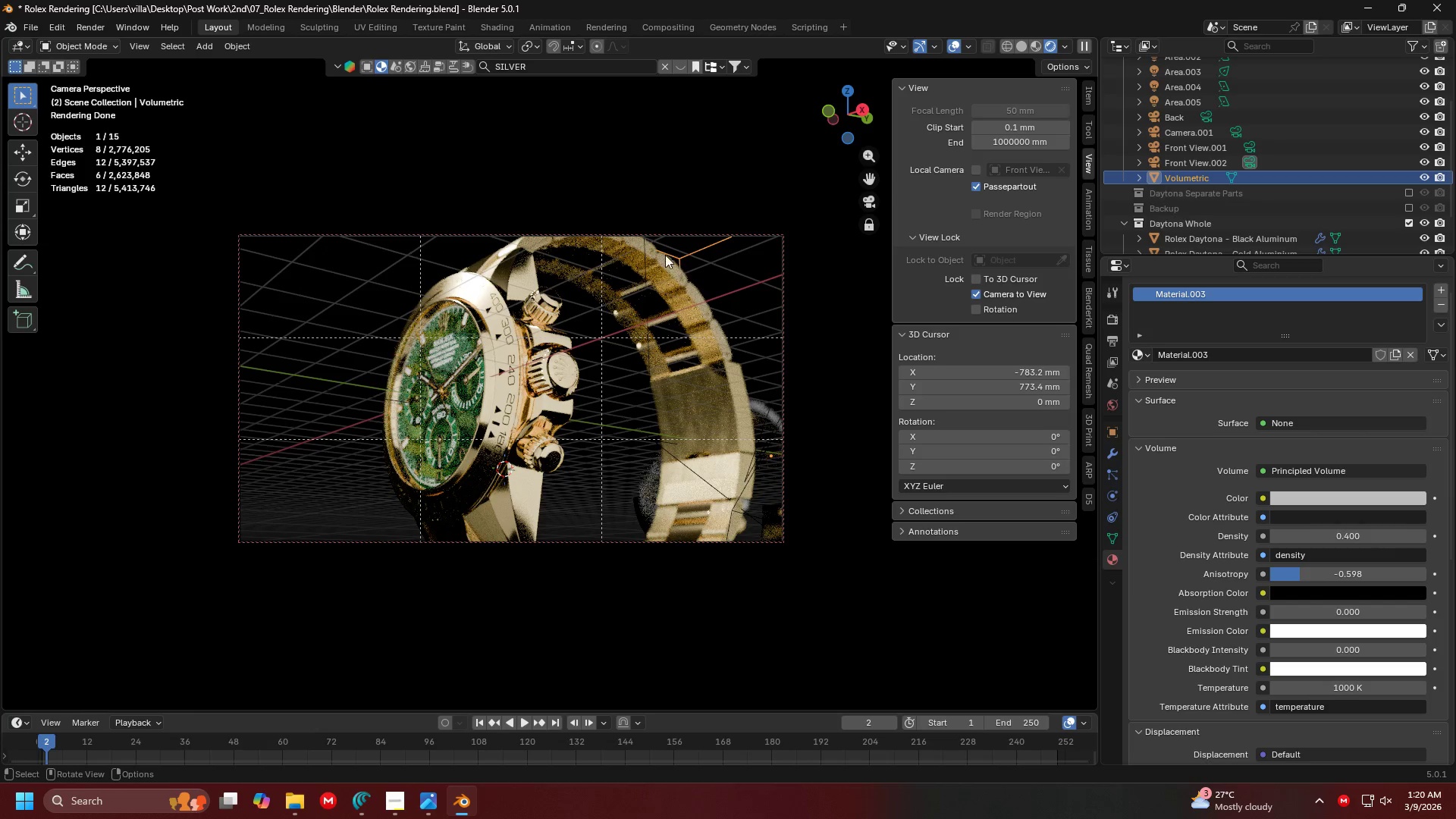 
left_click([632, 199])
 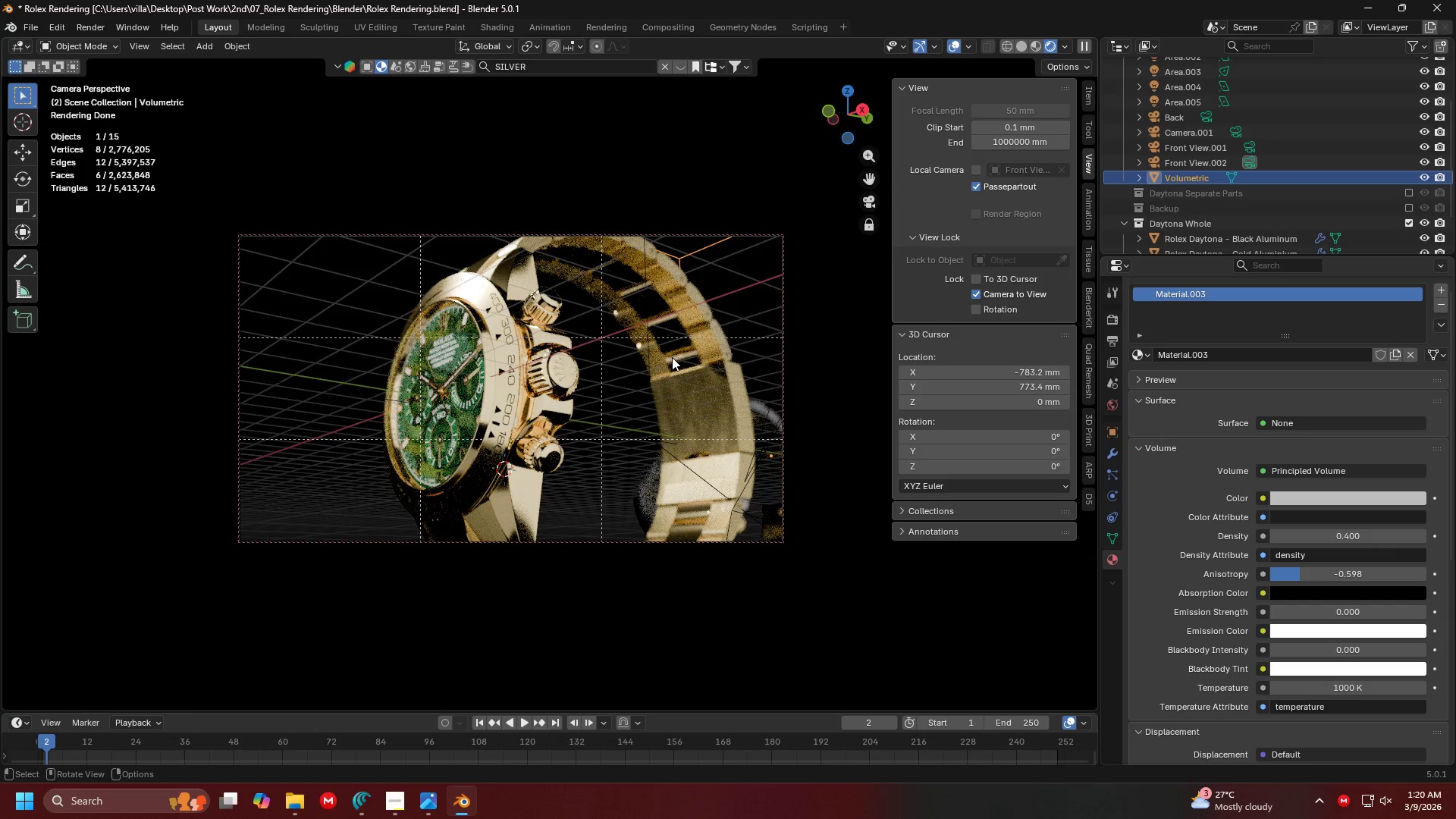 
left_click([986, 293])
 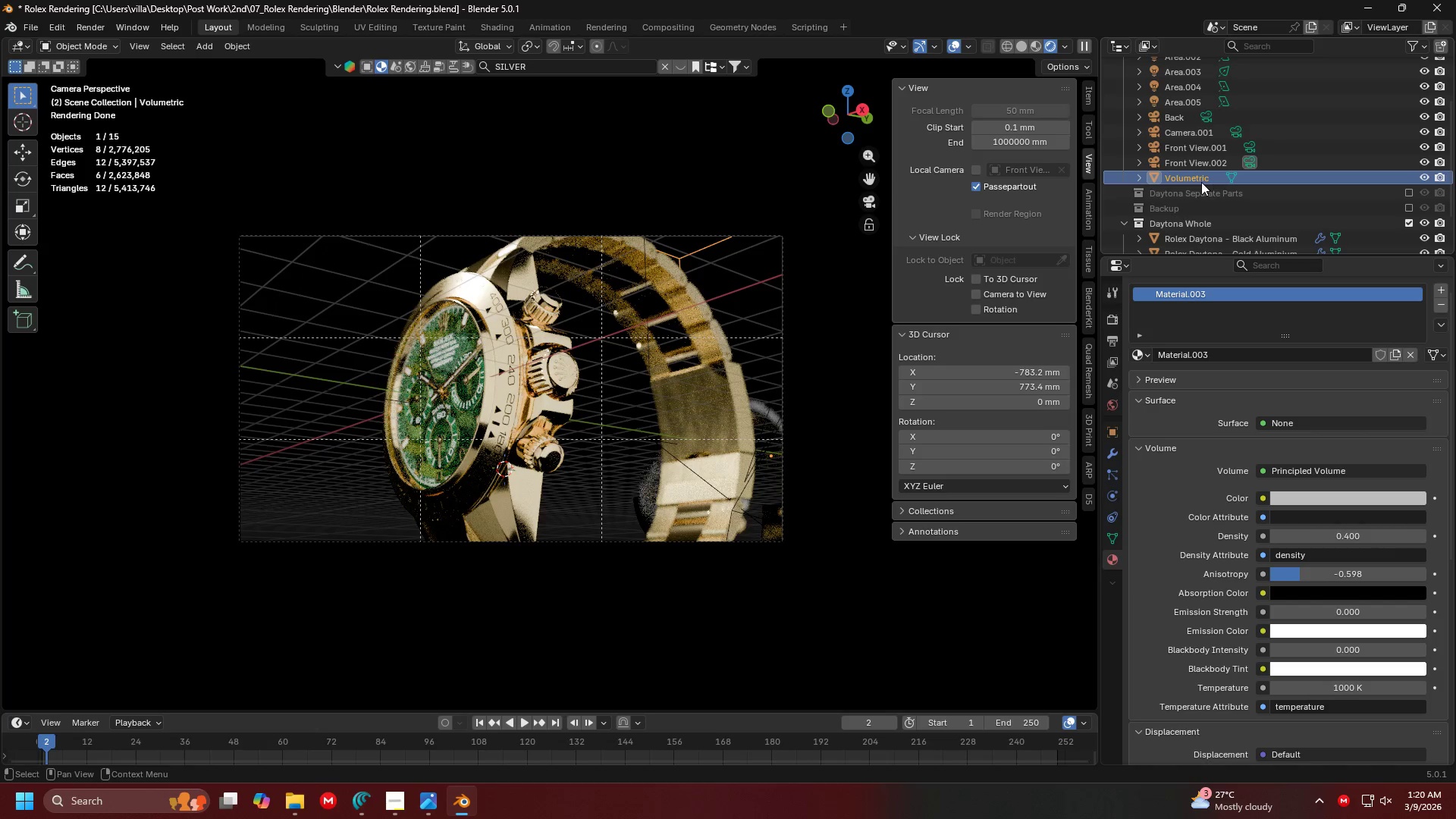 
double_click([1188, 177])
 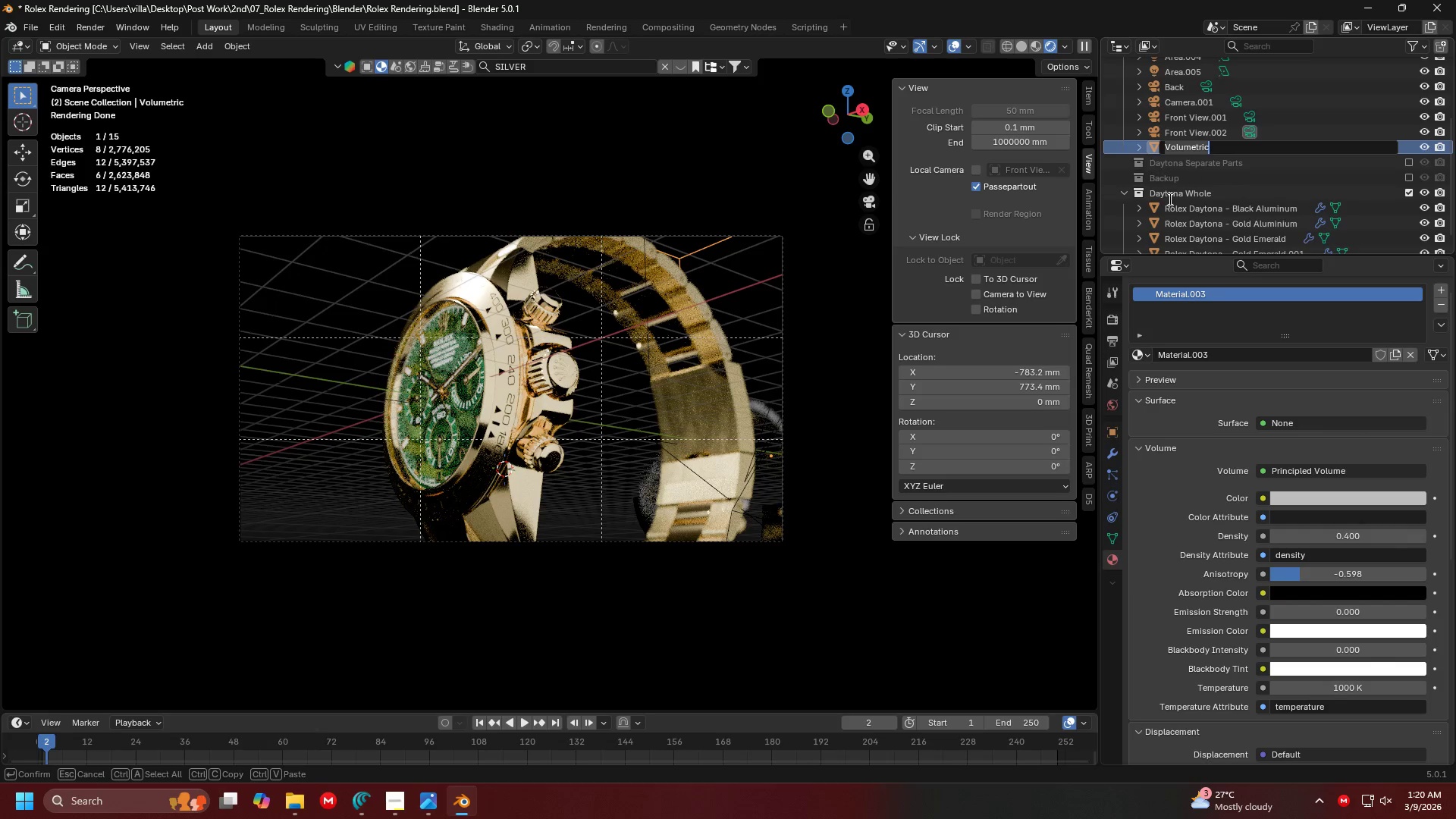 
key(Escape)
 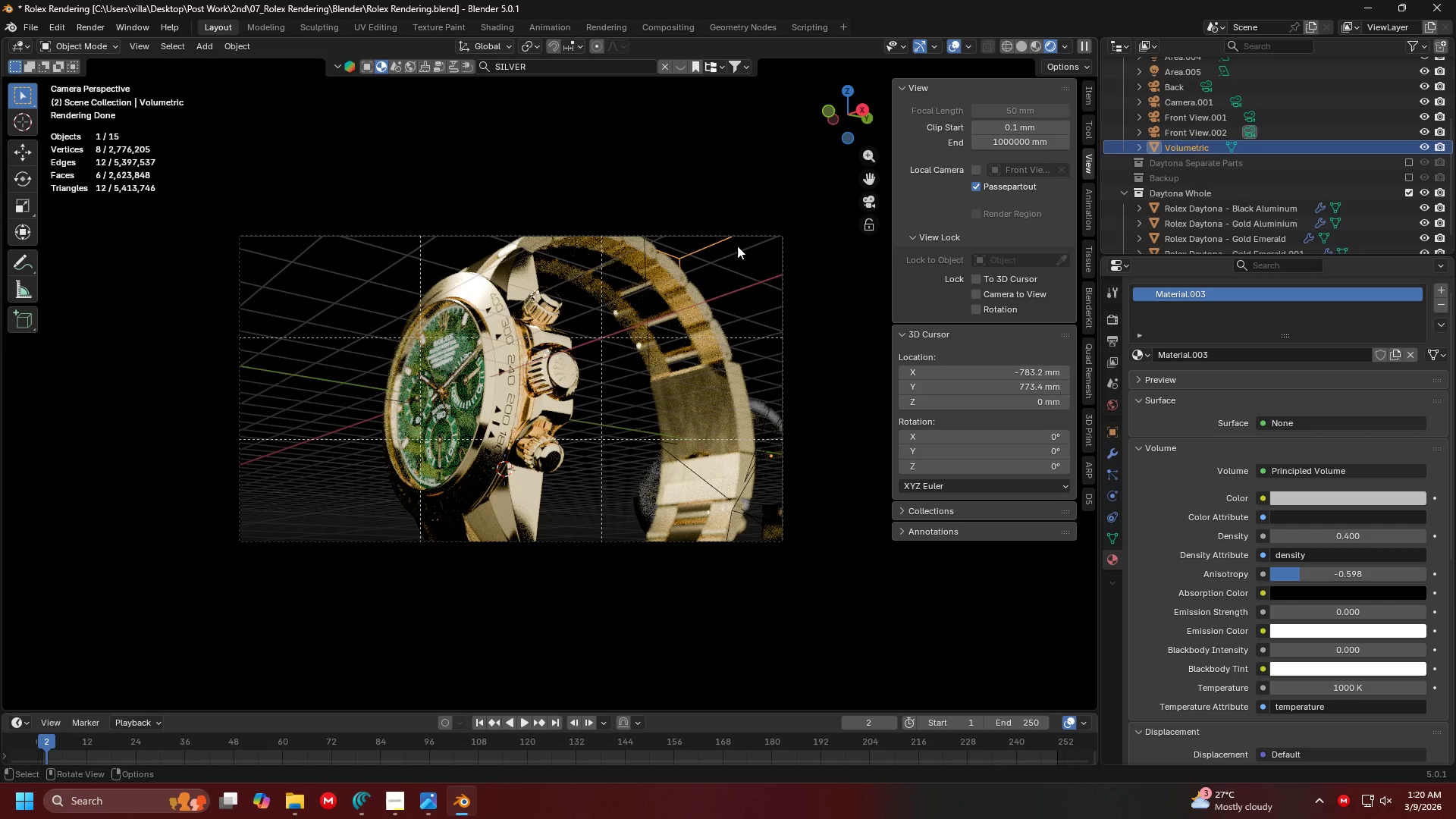 
left_click([736, 238])
 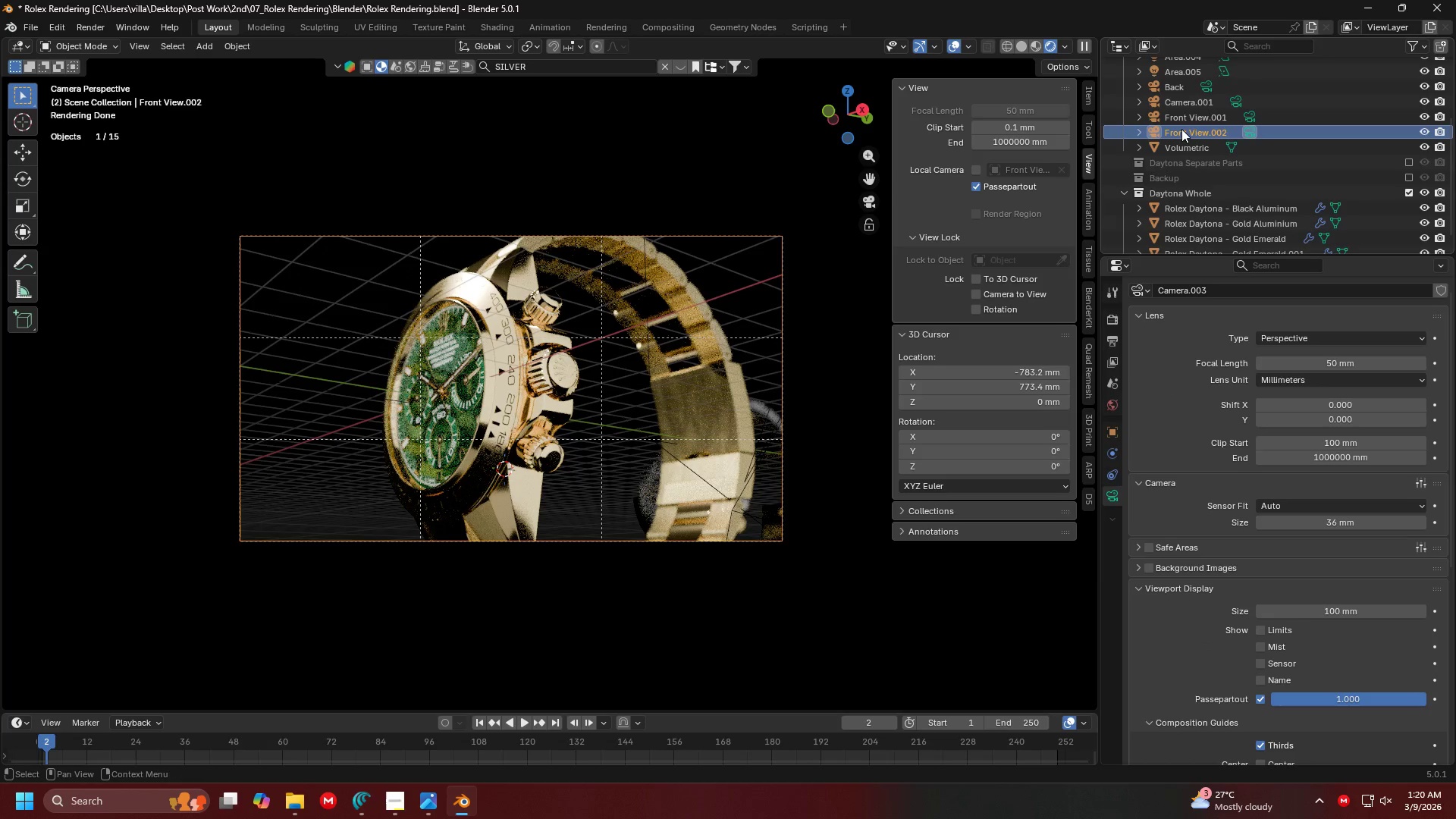 
double_click([1182, 129])
 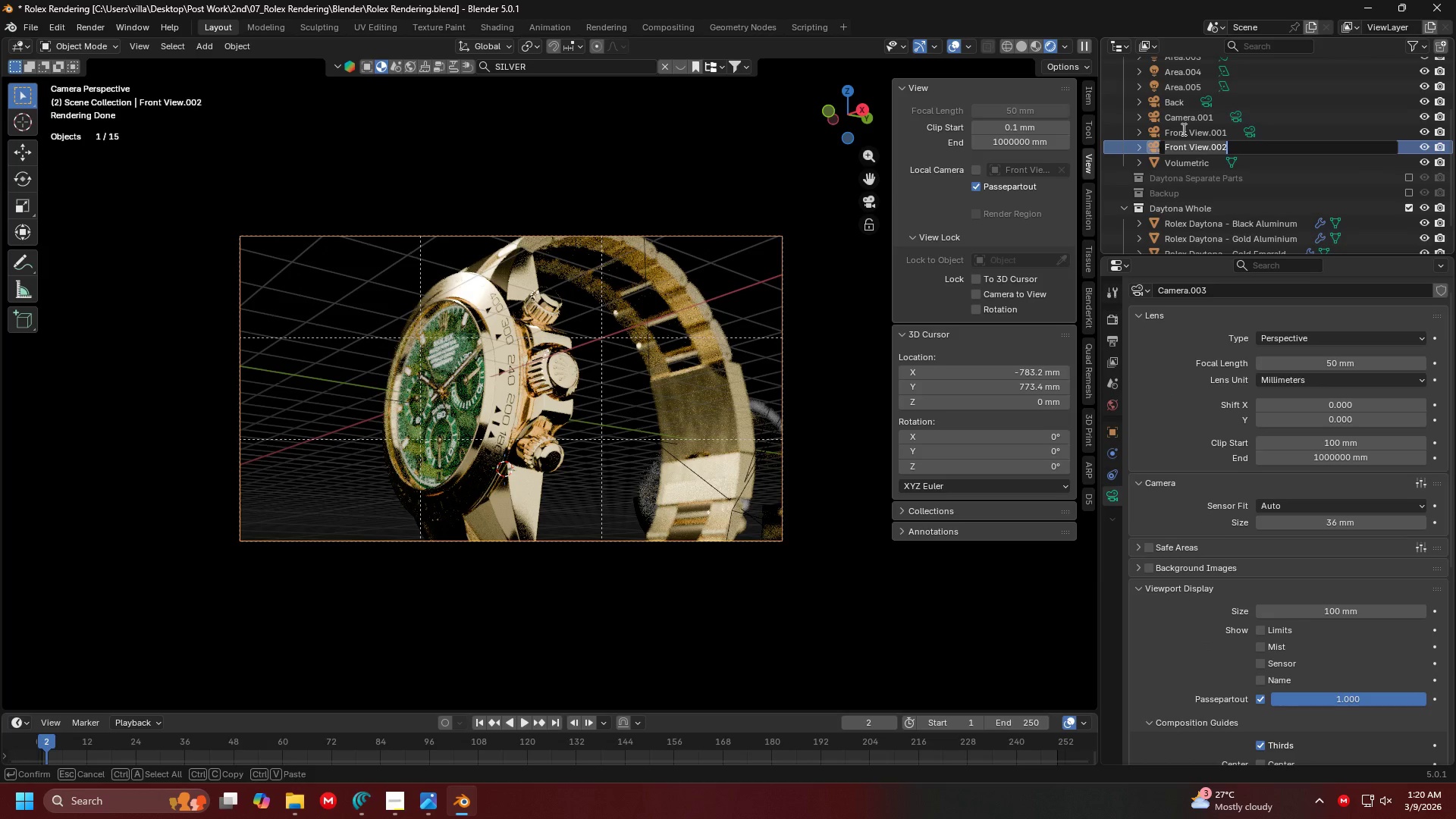 
type(Crown View)
 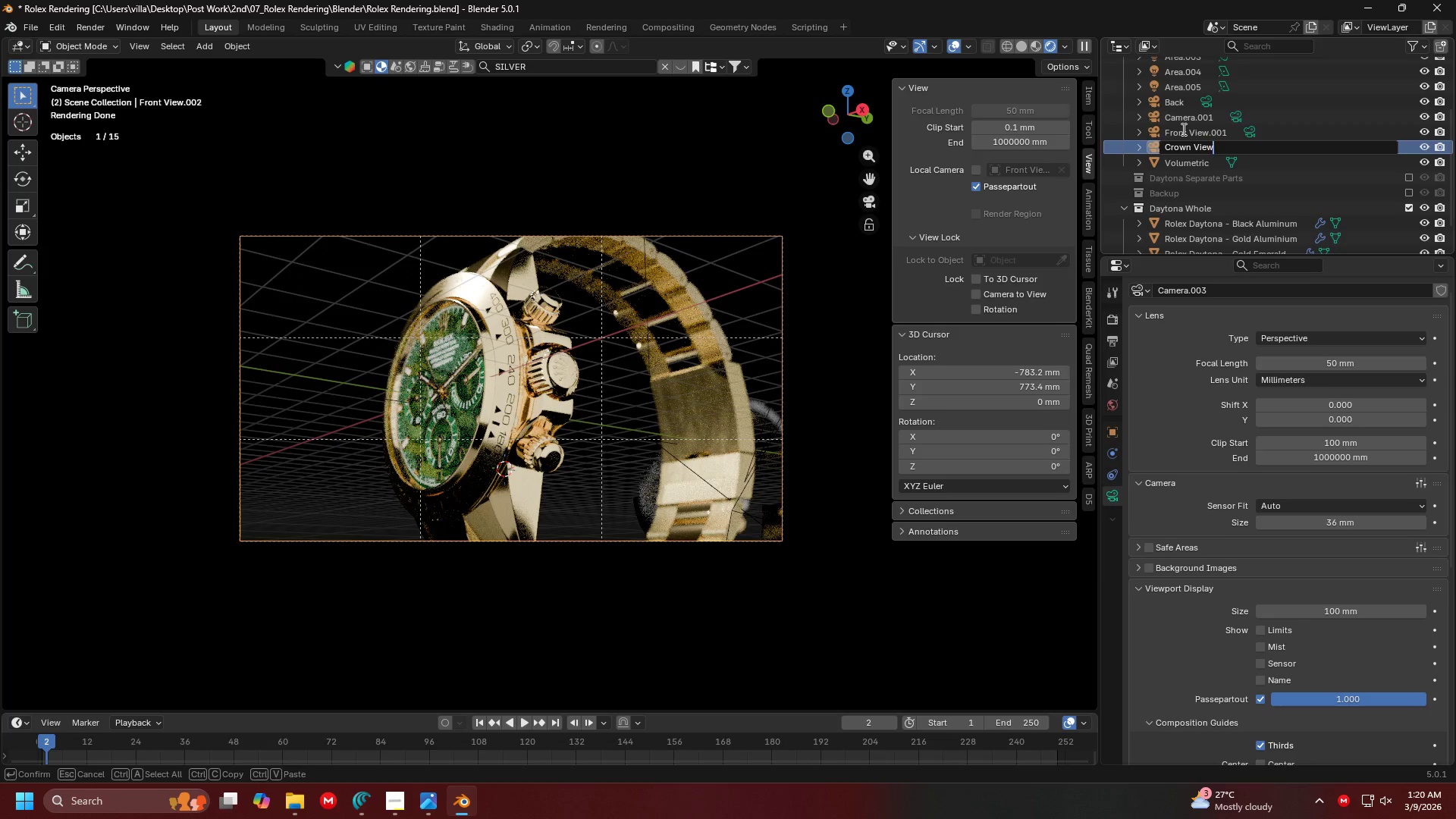 
key(Enter)
 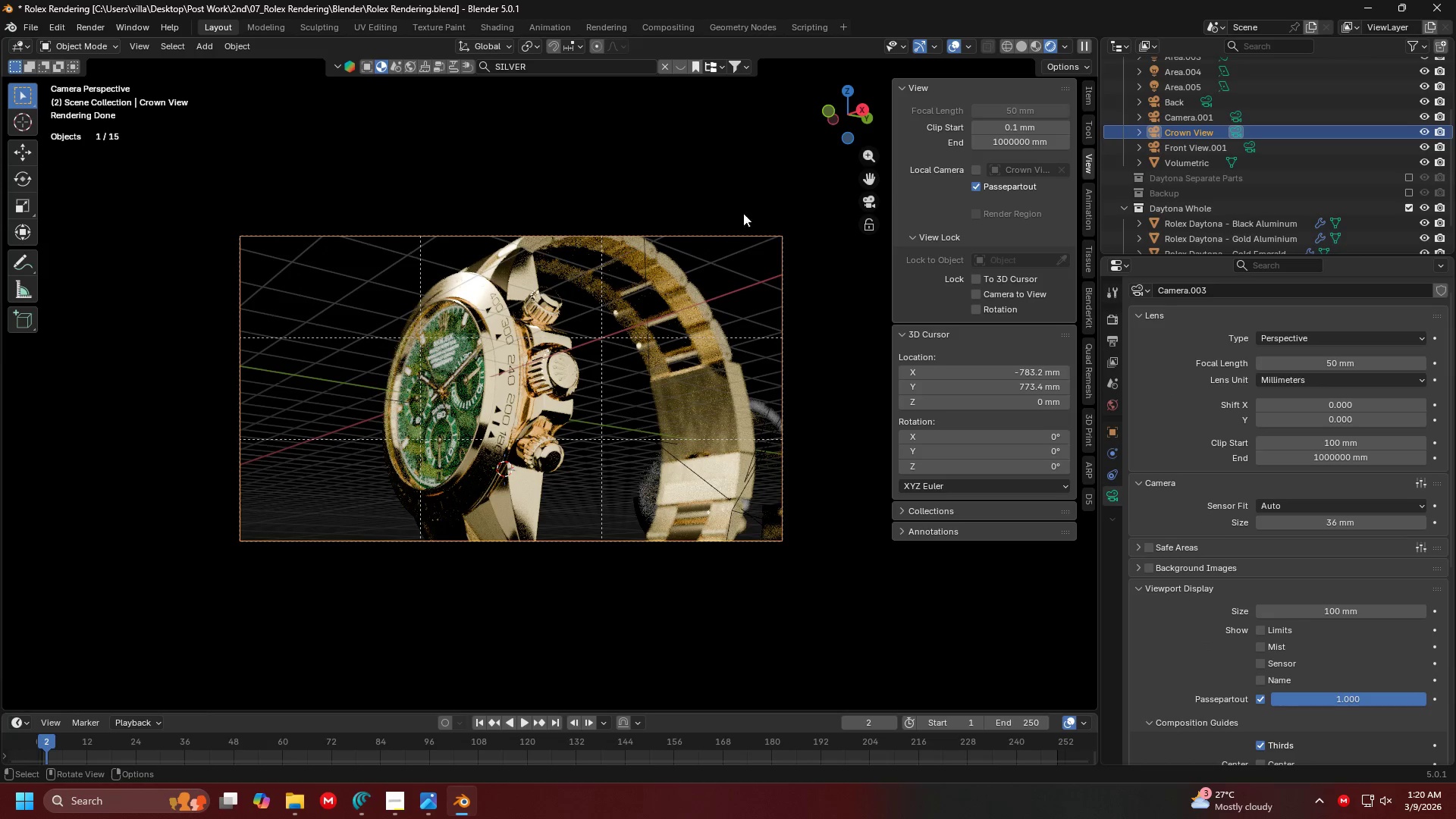 
left_click([689, 181])
 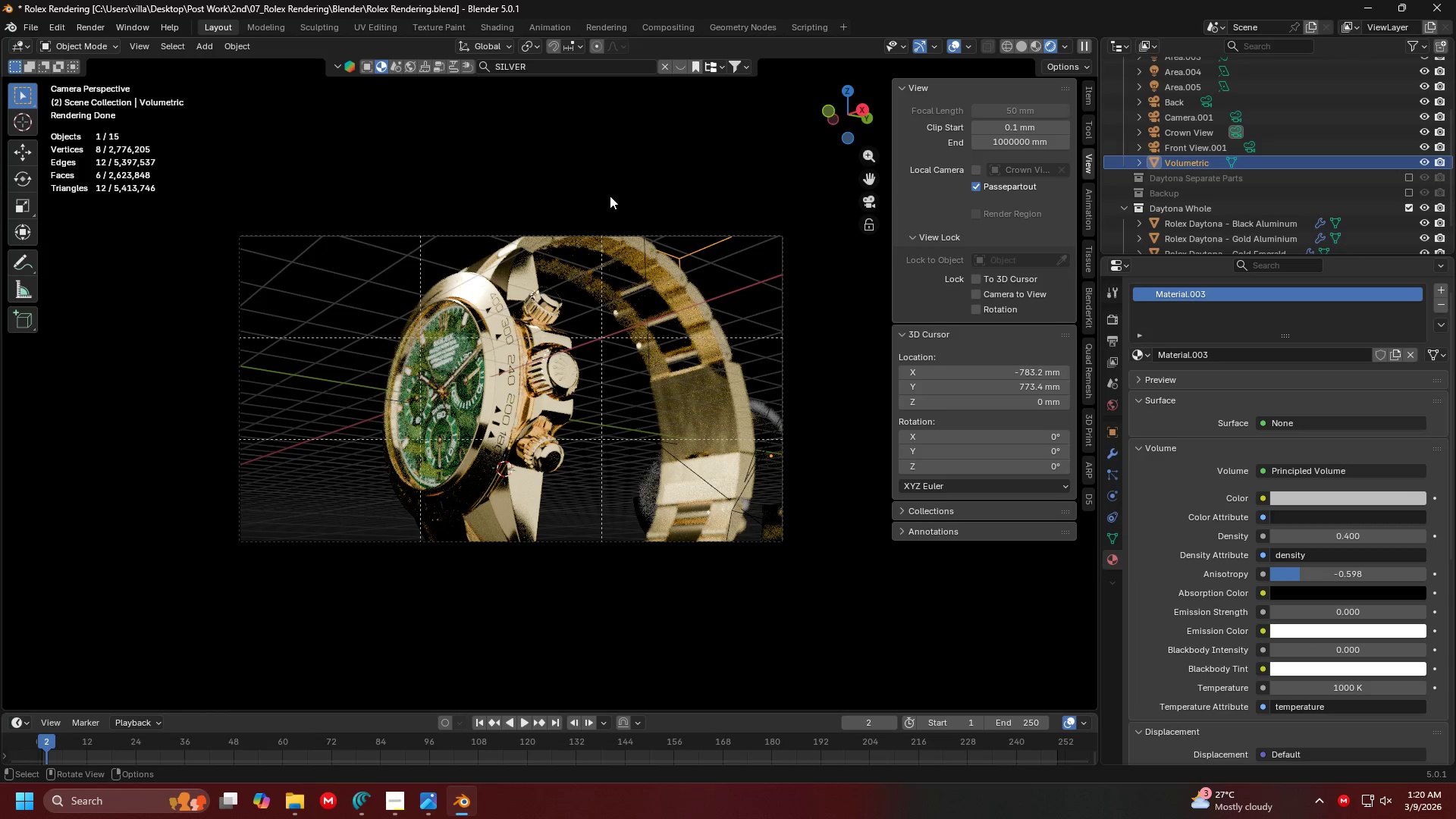 
left_click([595, 187])
 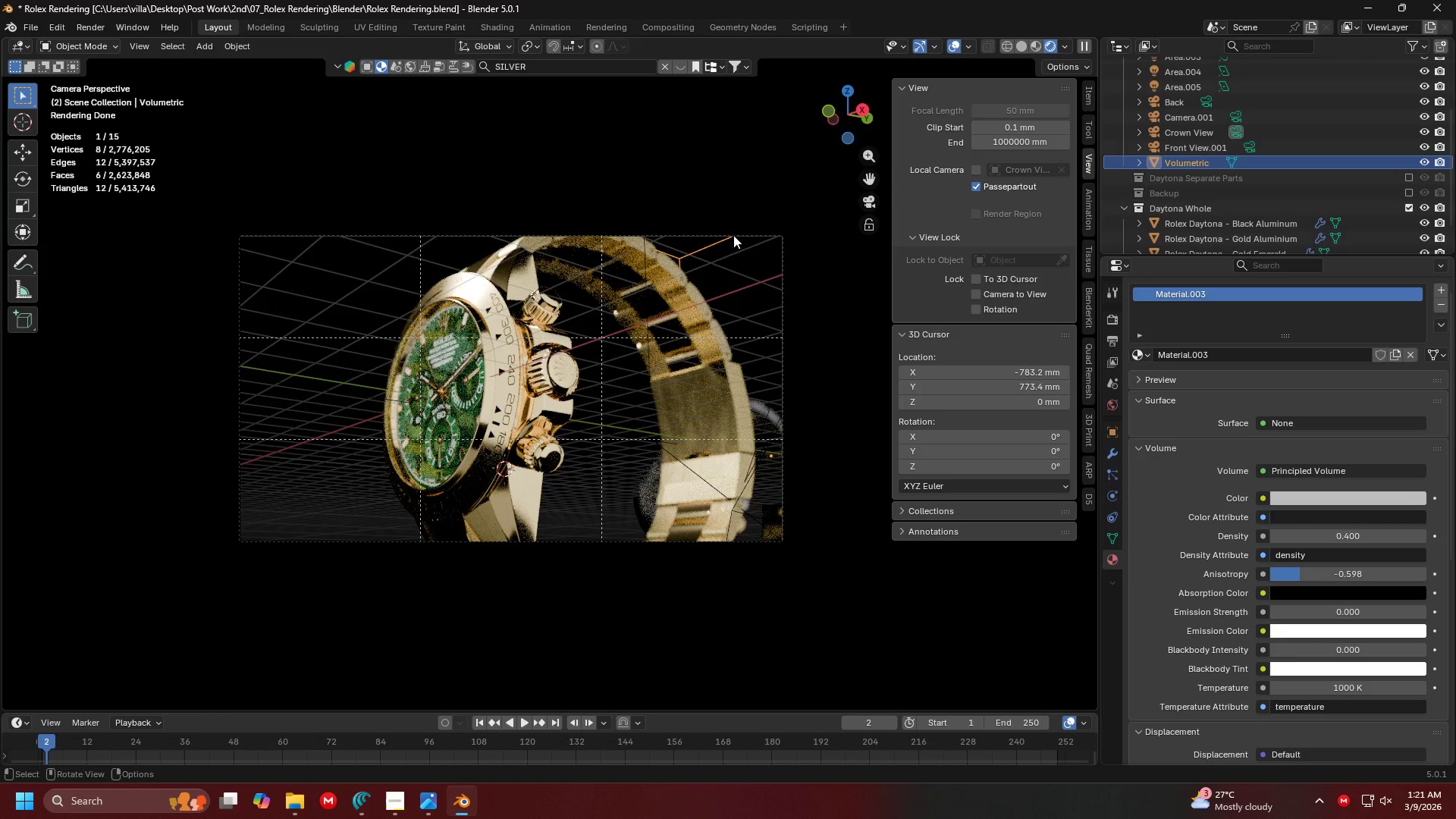 
double_click([730, 231])
 